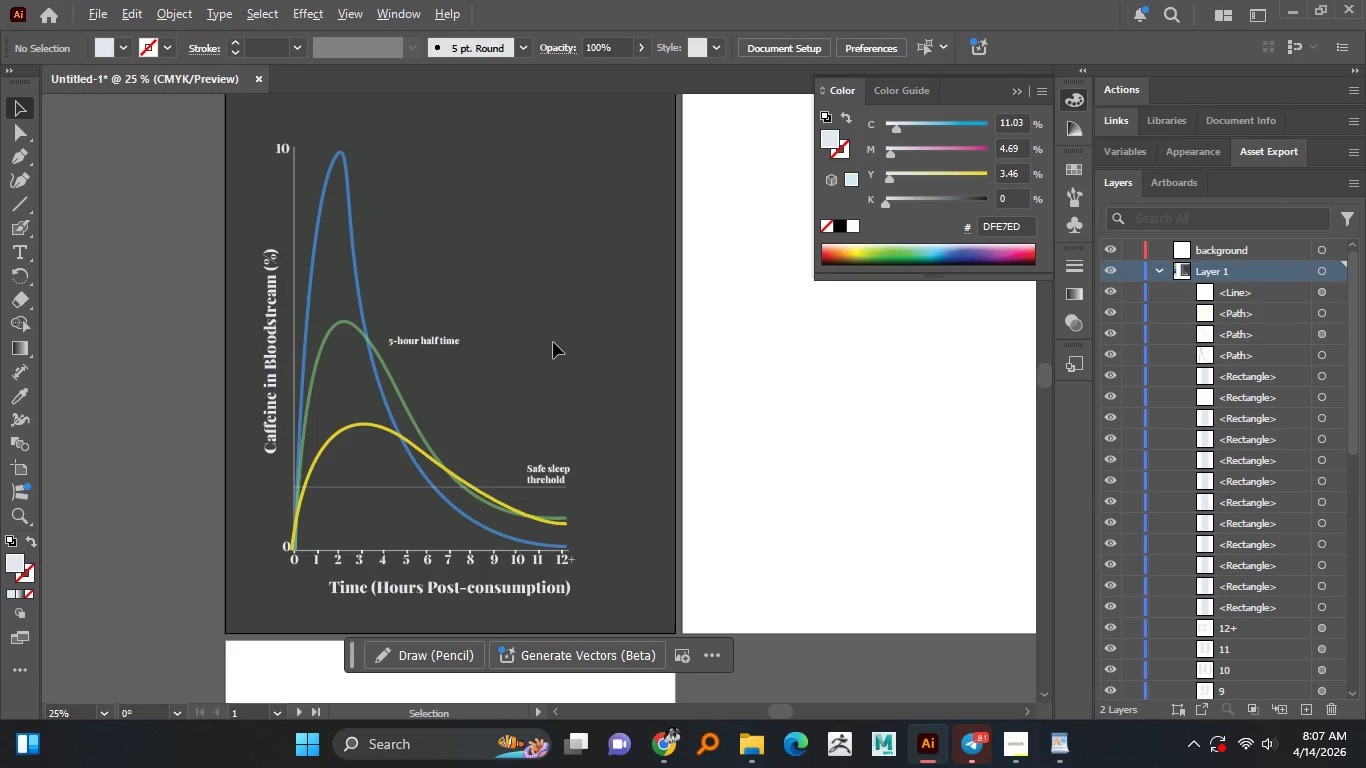 
hold_key(key=AltLeft, duration=1.5)
 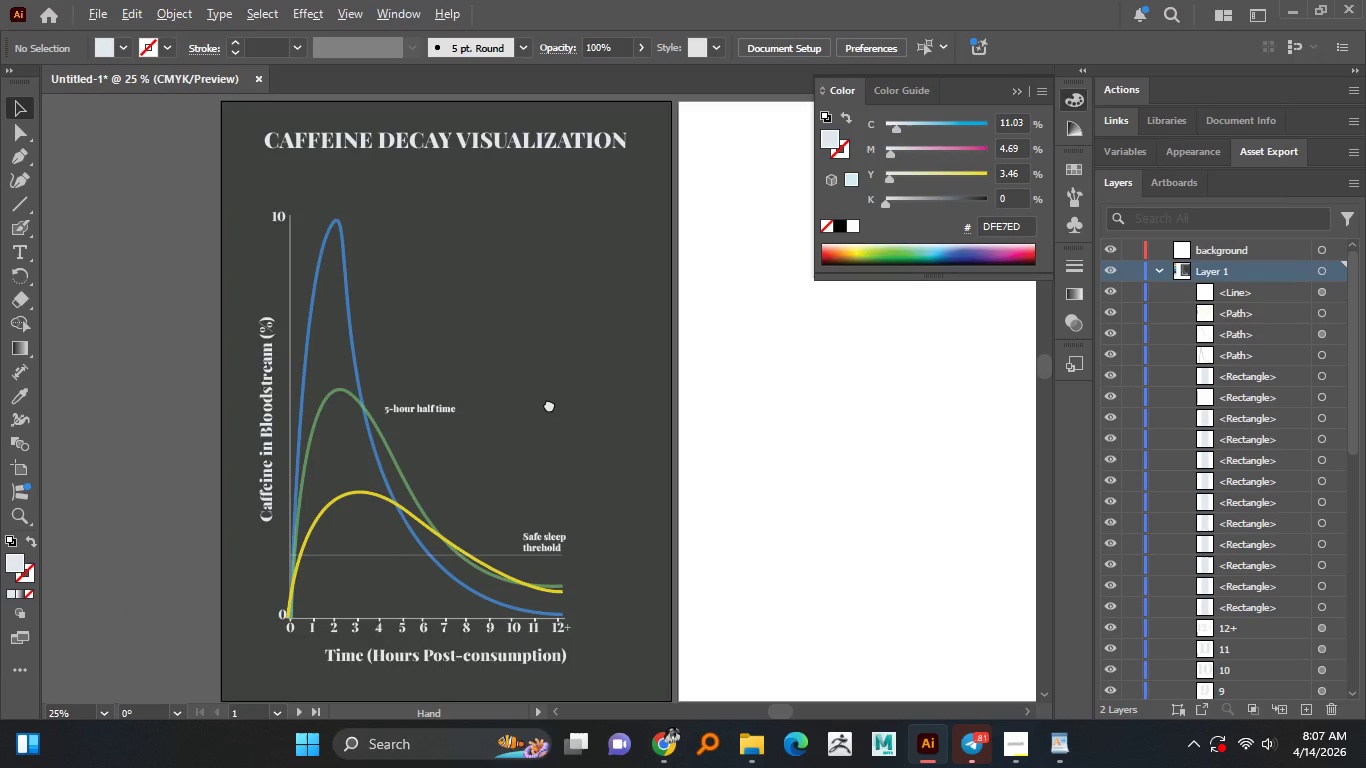 
hold_key(key=AltLeft, duration=1.5)
 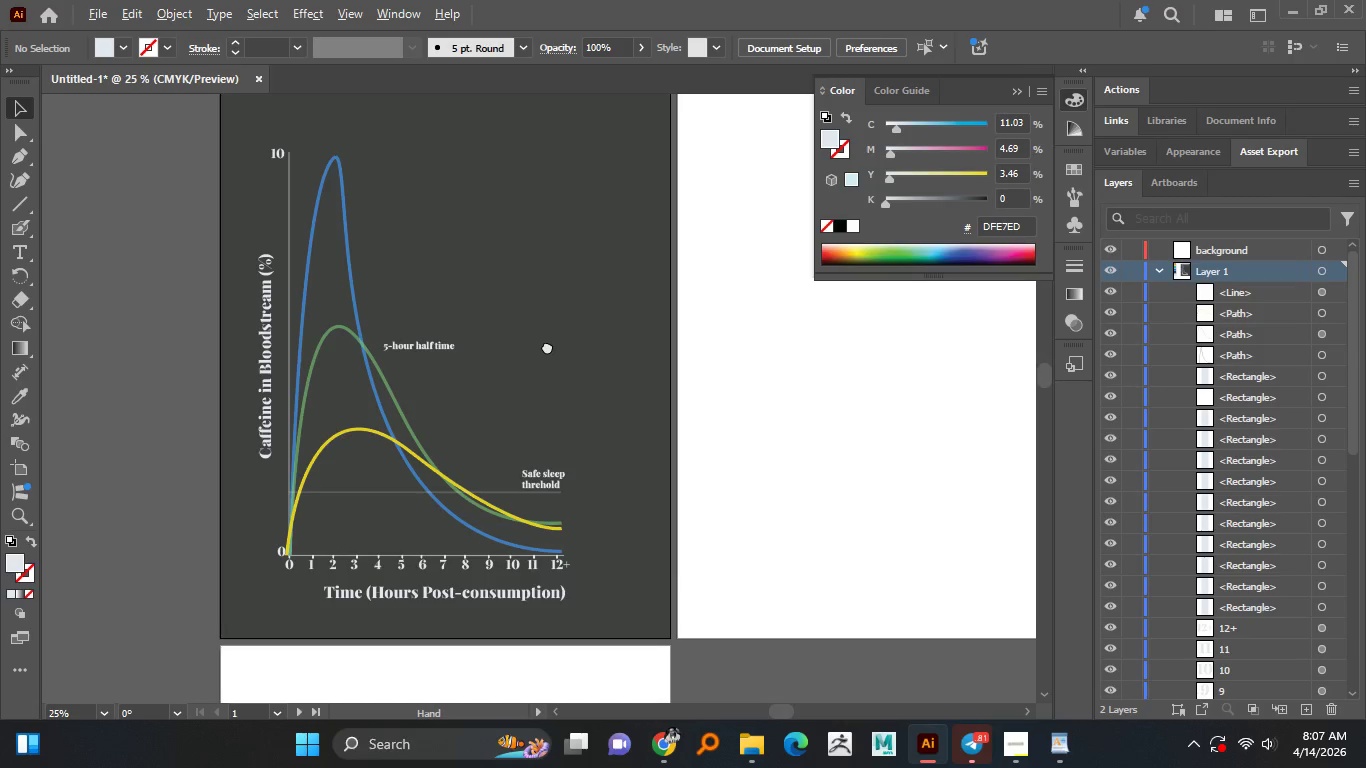 
hold_key(key=AltLeft, duration=1.5)
 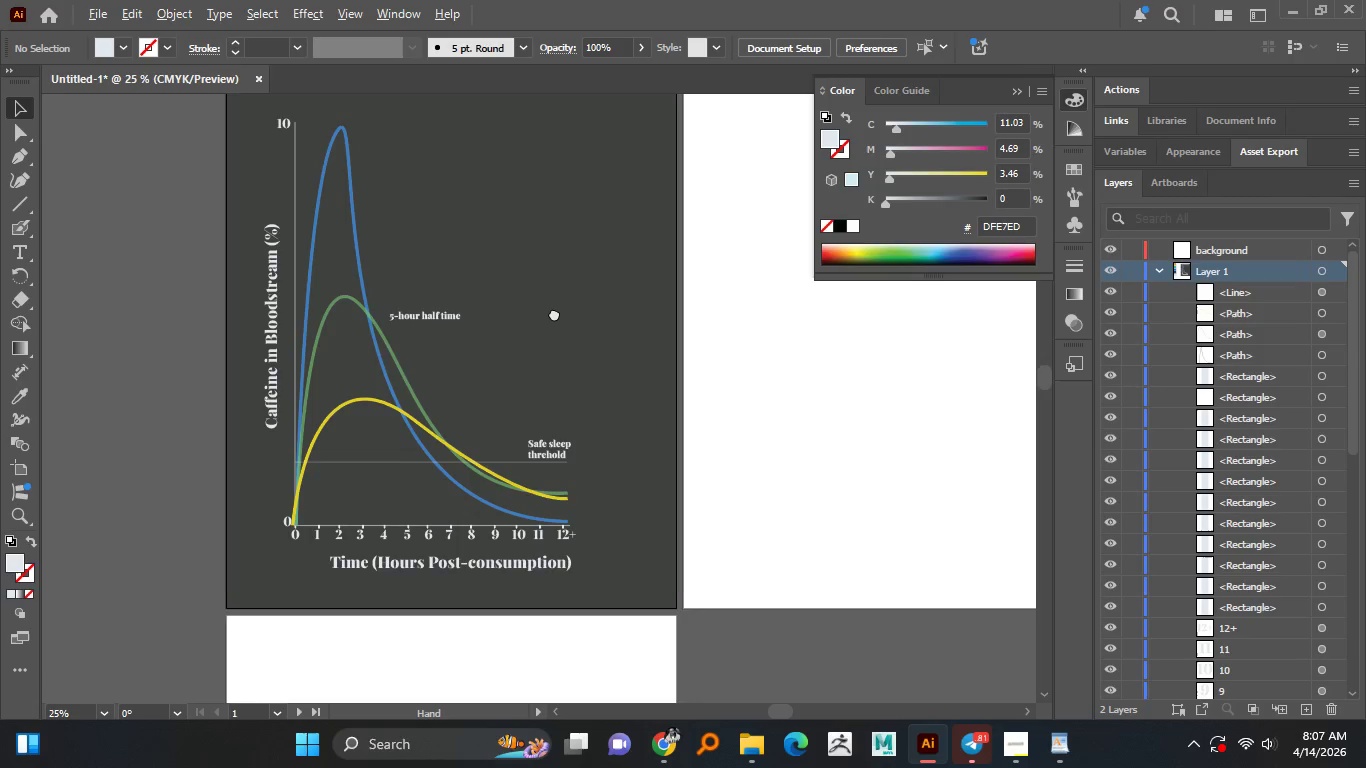 
hold_key(key=AltLeft, duration=1.5)
 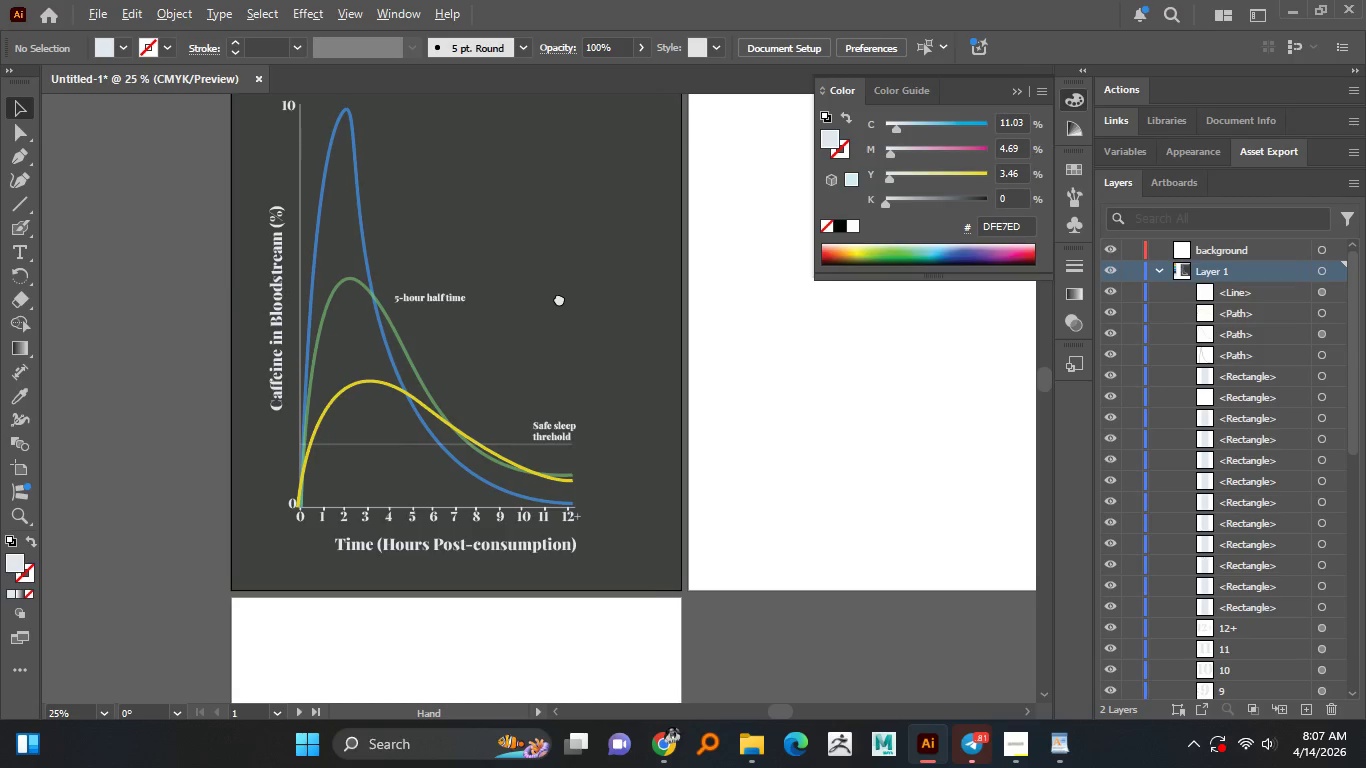 
hold_key(key=AltLeft, duration=1.5)
 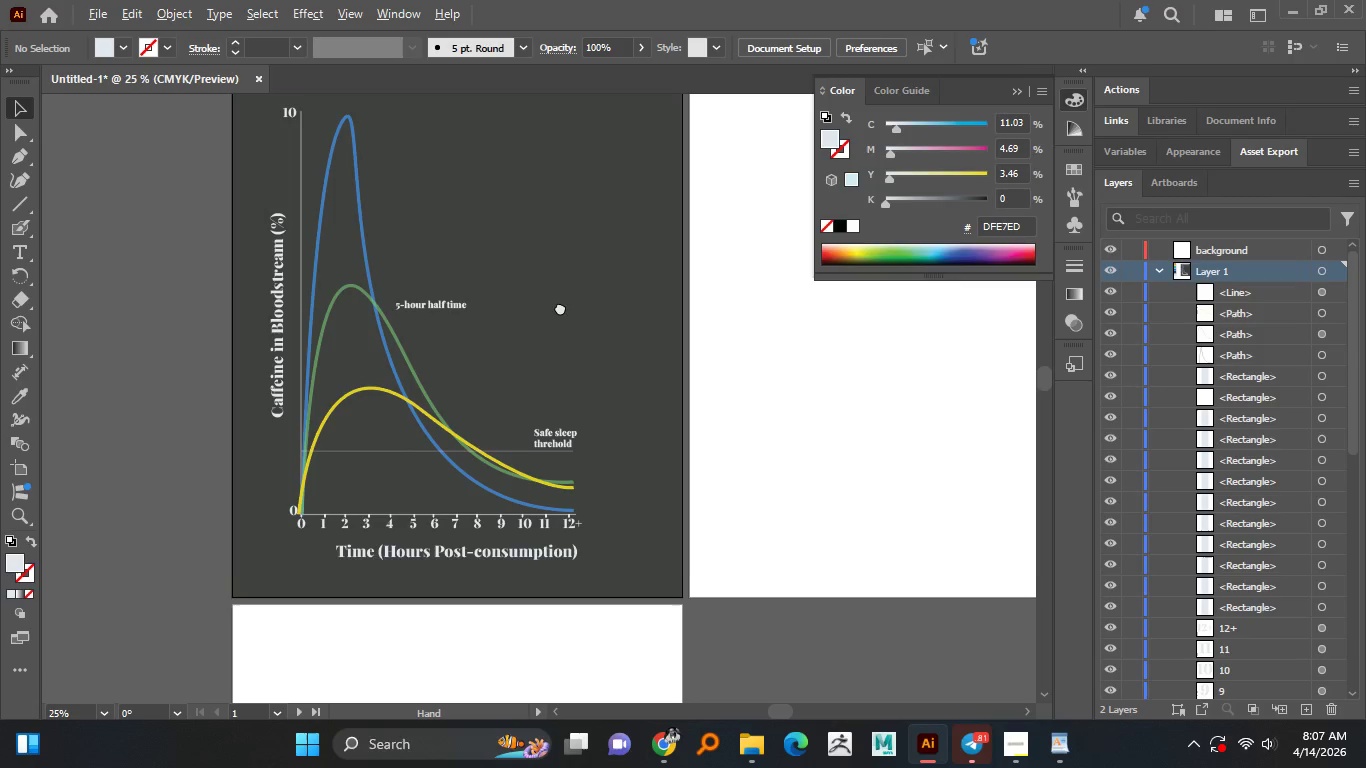 
hold_key(key=AltLeft, duration=1.09)
 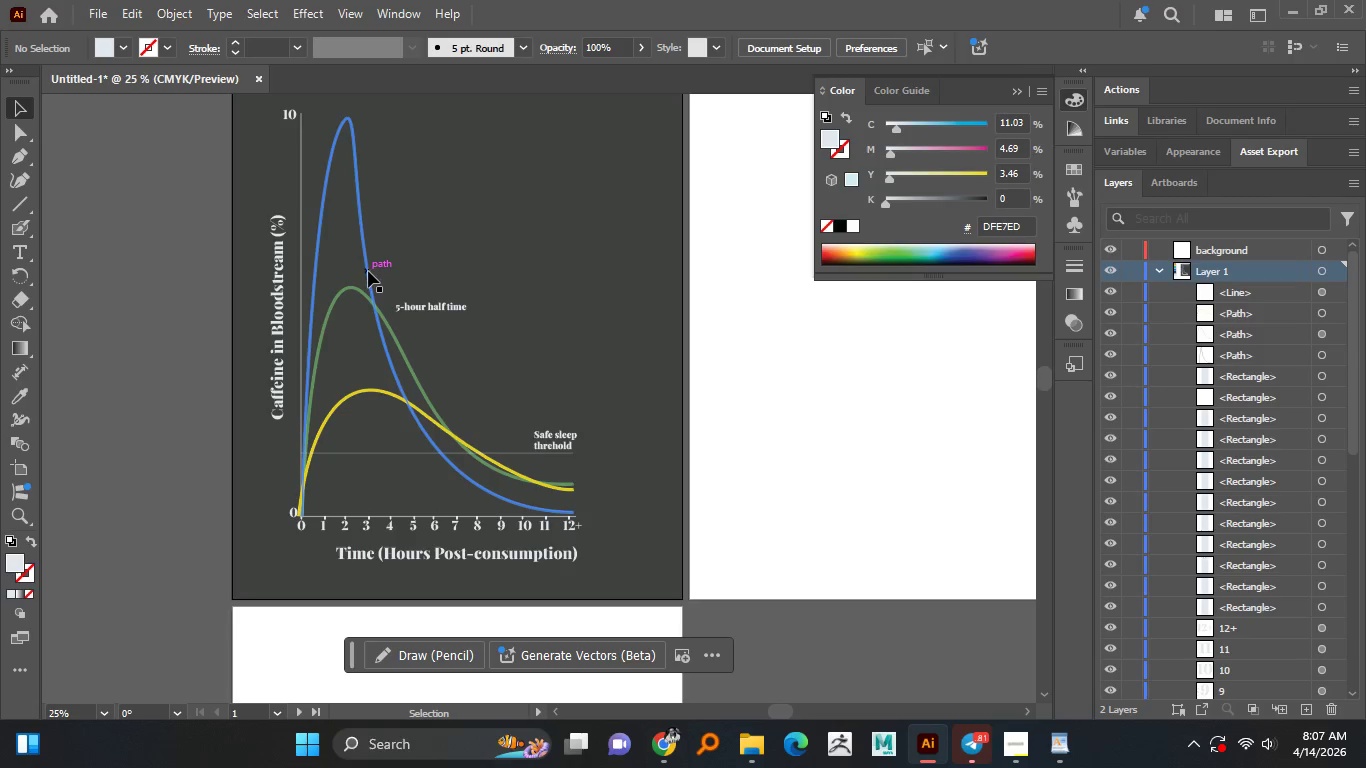 
left_click([367, 272])
 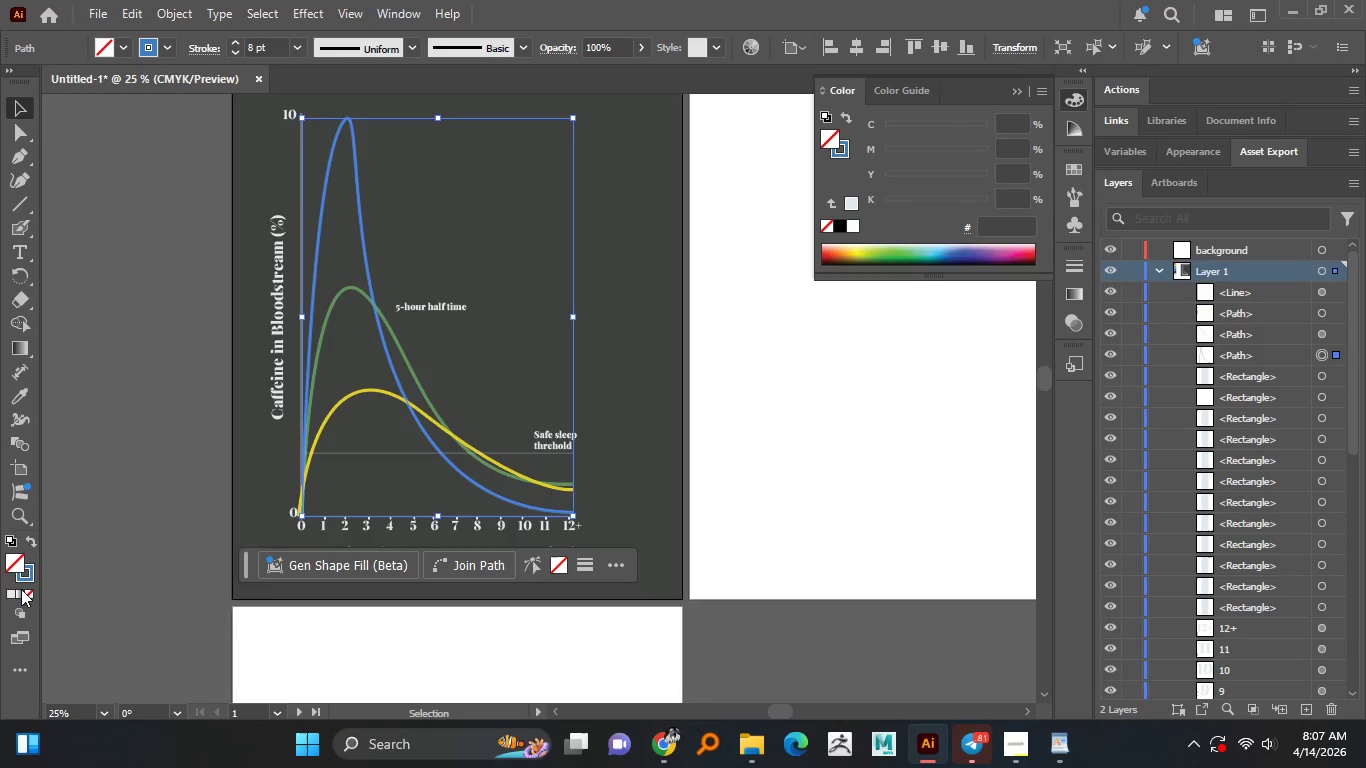 
left_click([21, 593])
 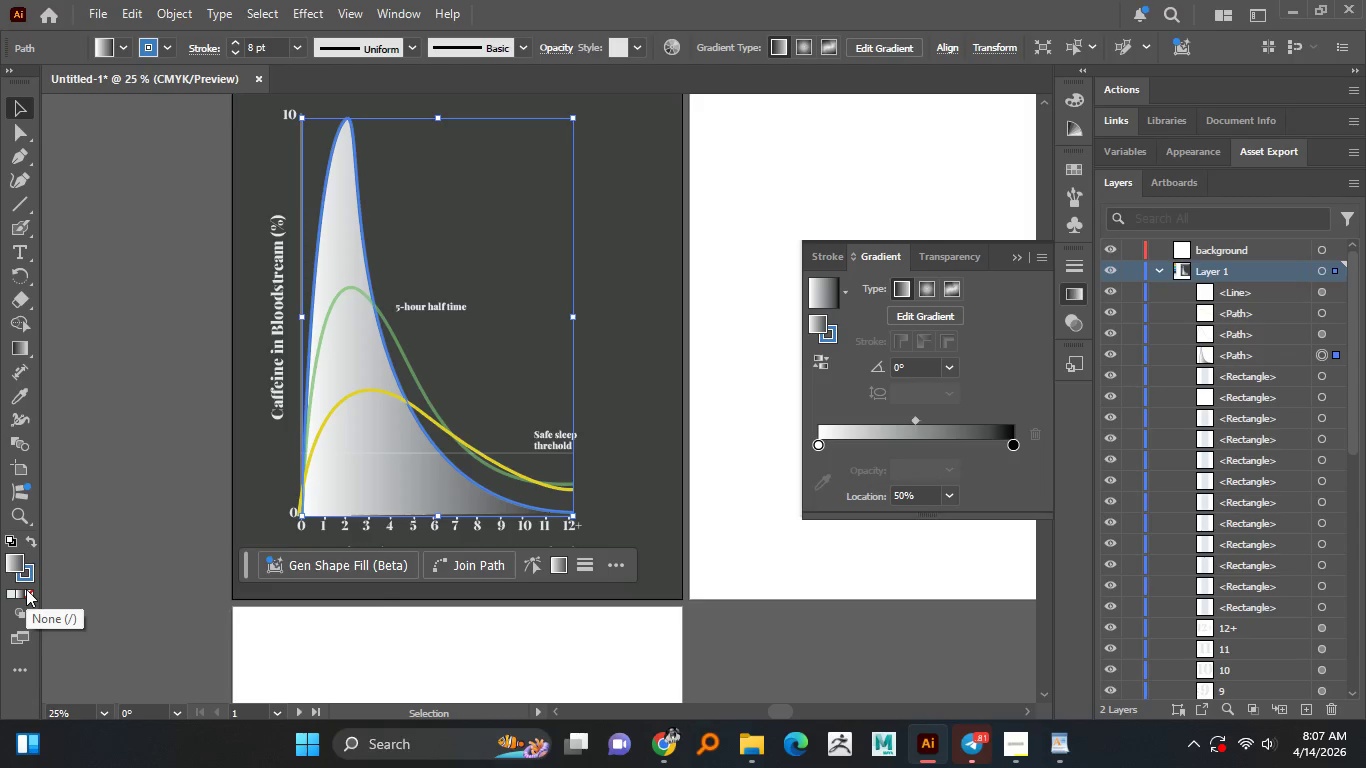 
left_click([160, 405])
 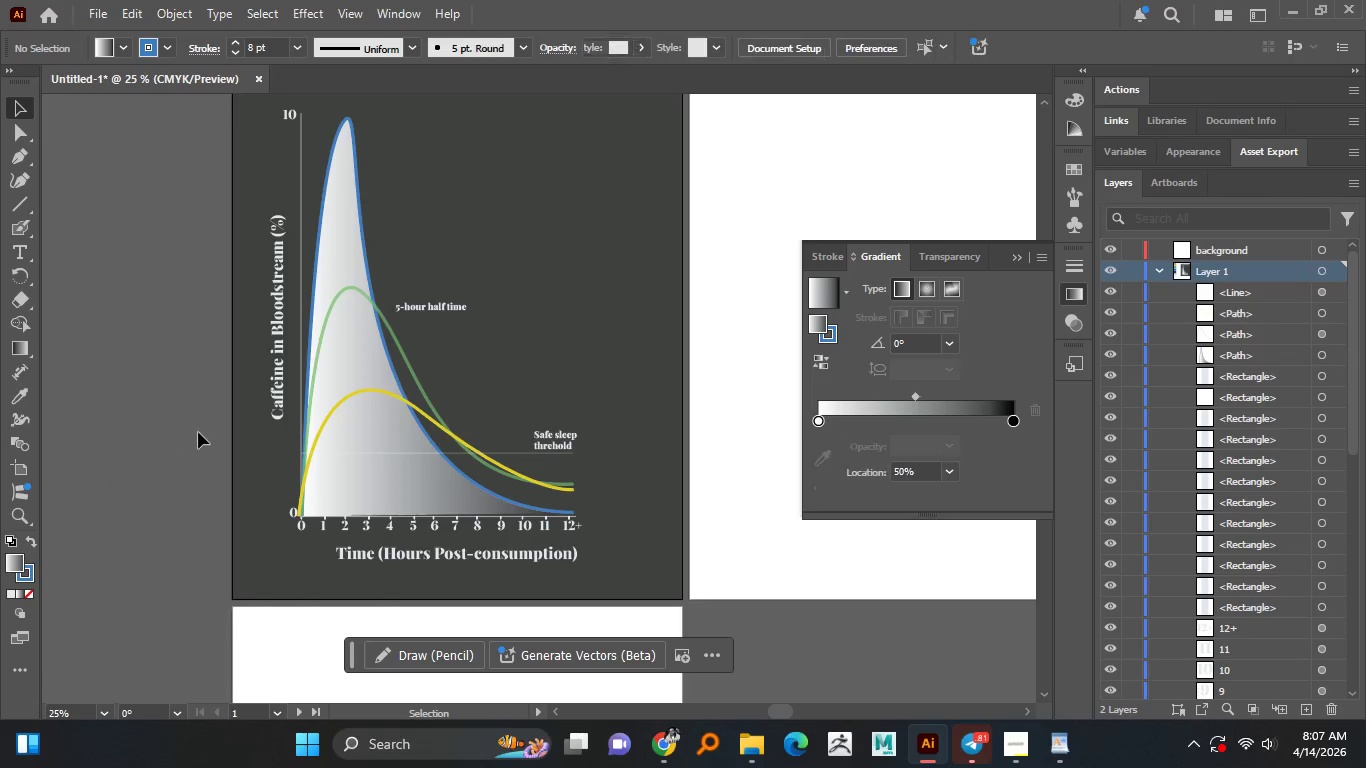 
hold_key(key=AltLeft, duration=1.52)
 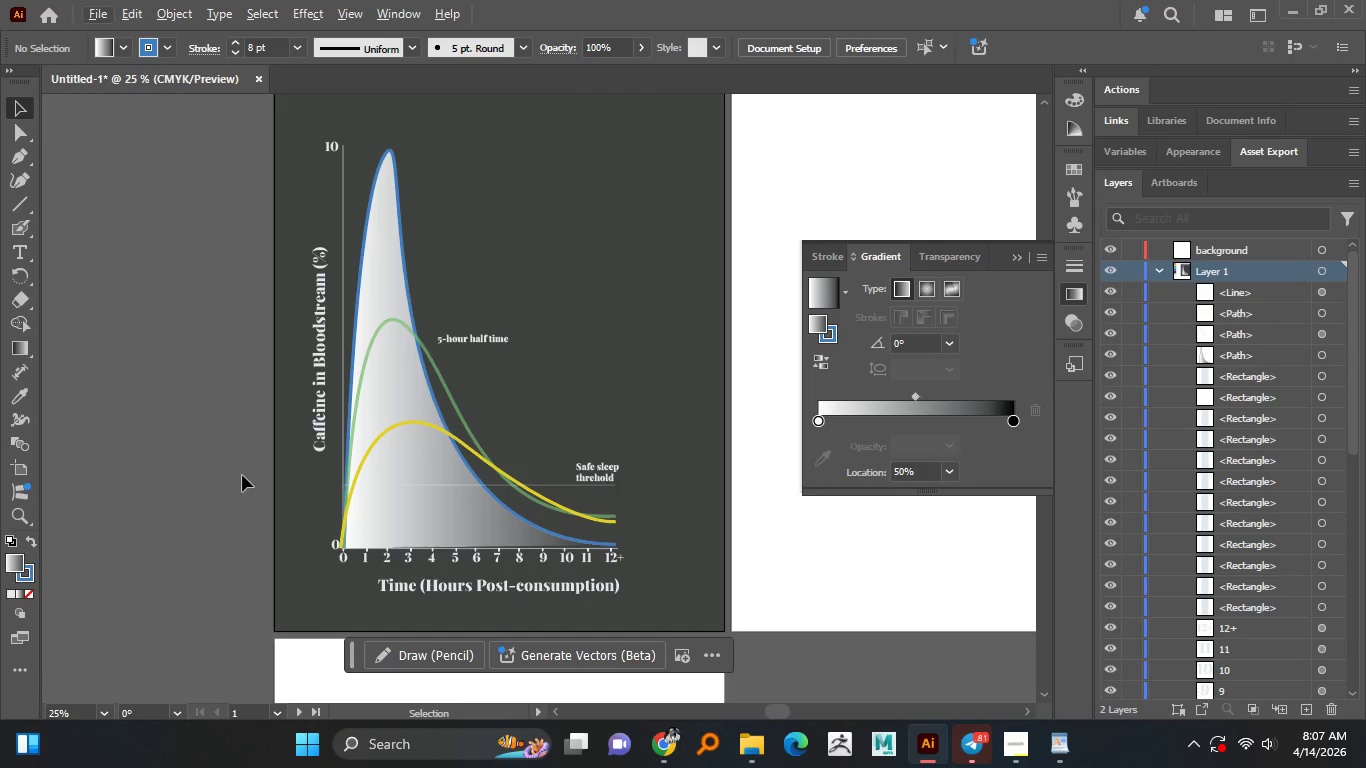 
hold_key(key=AltLeft, duration=0.38)
 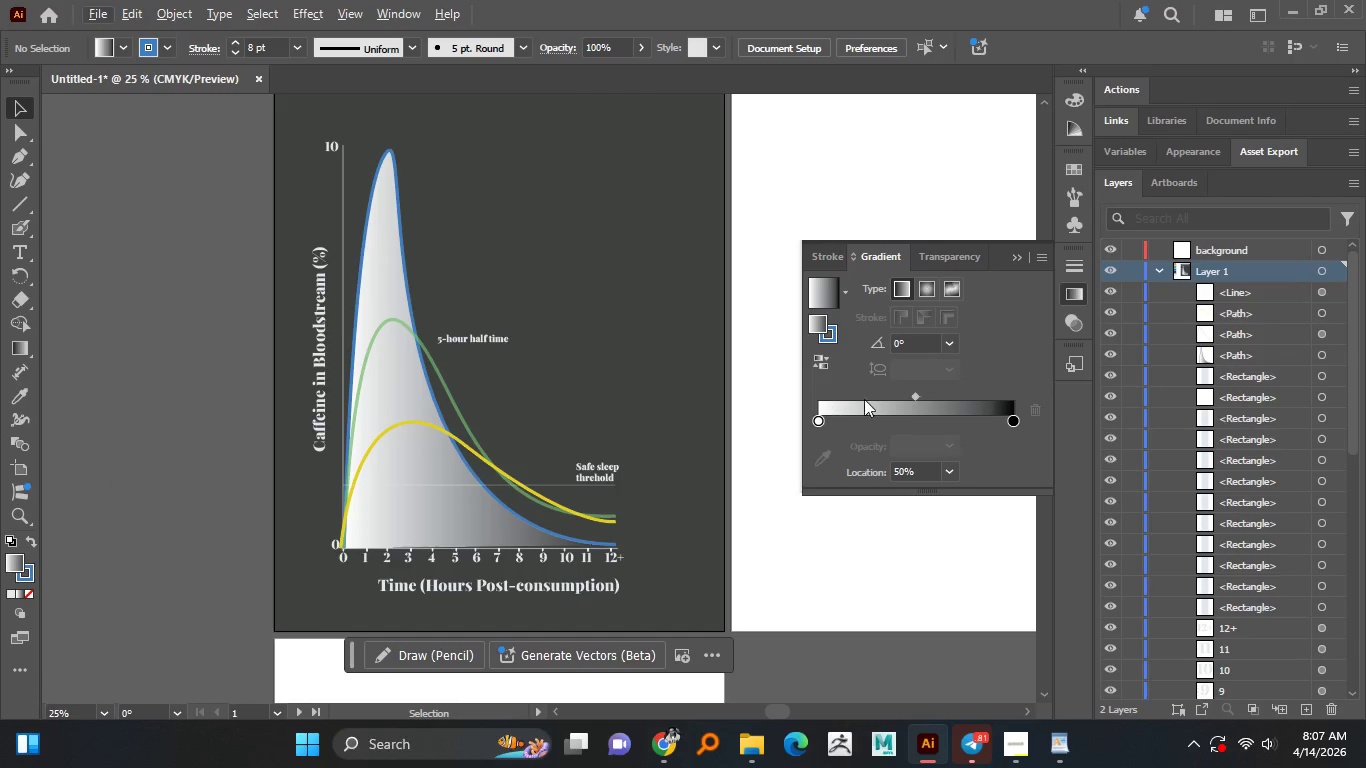 
left_click([819, 428])
 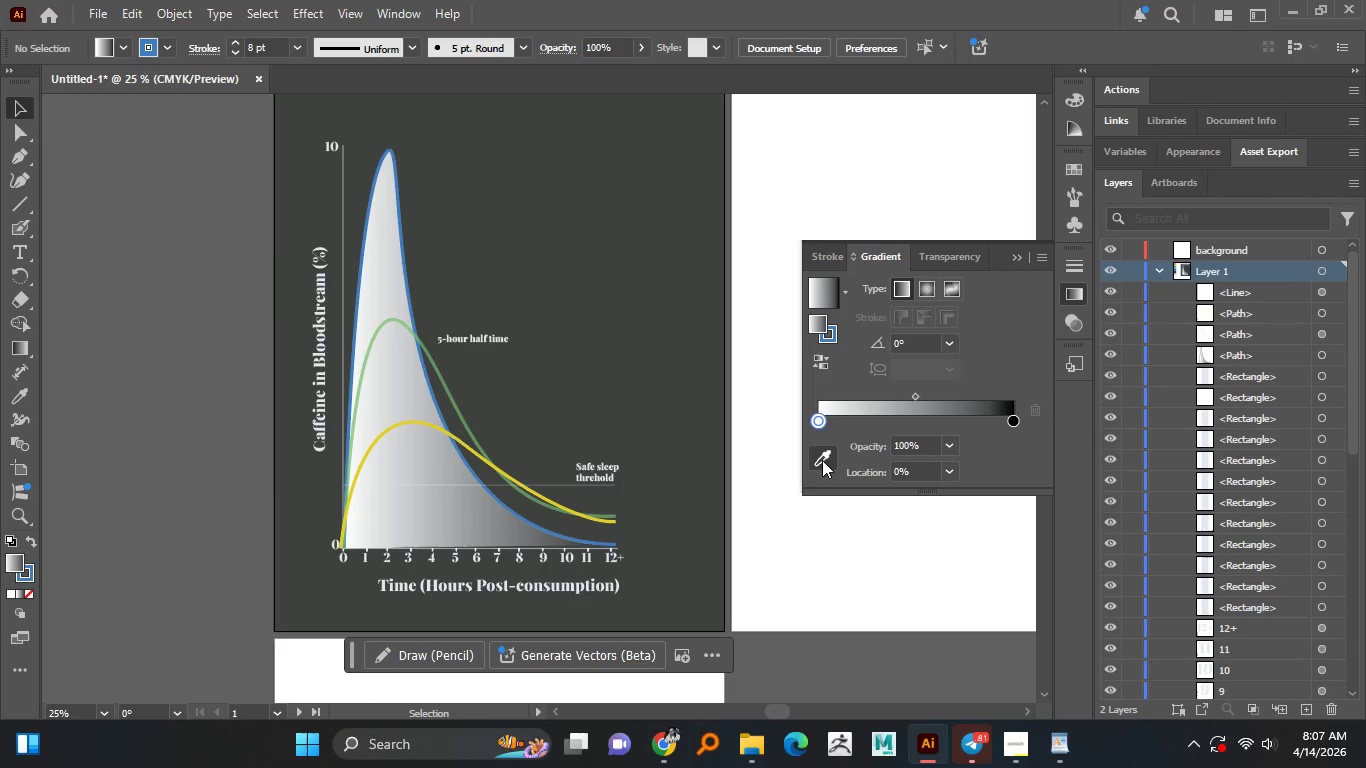 
left_click([822, 460])
 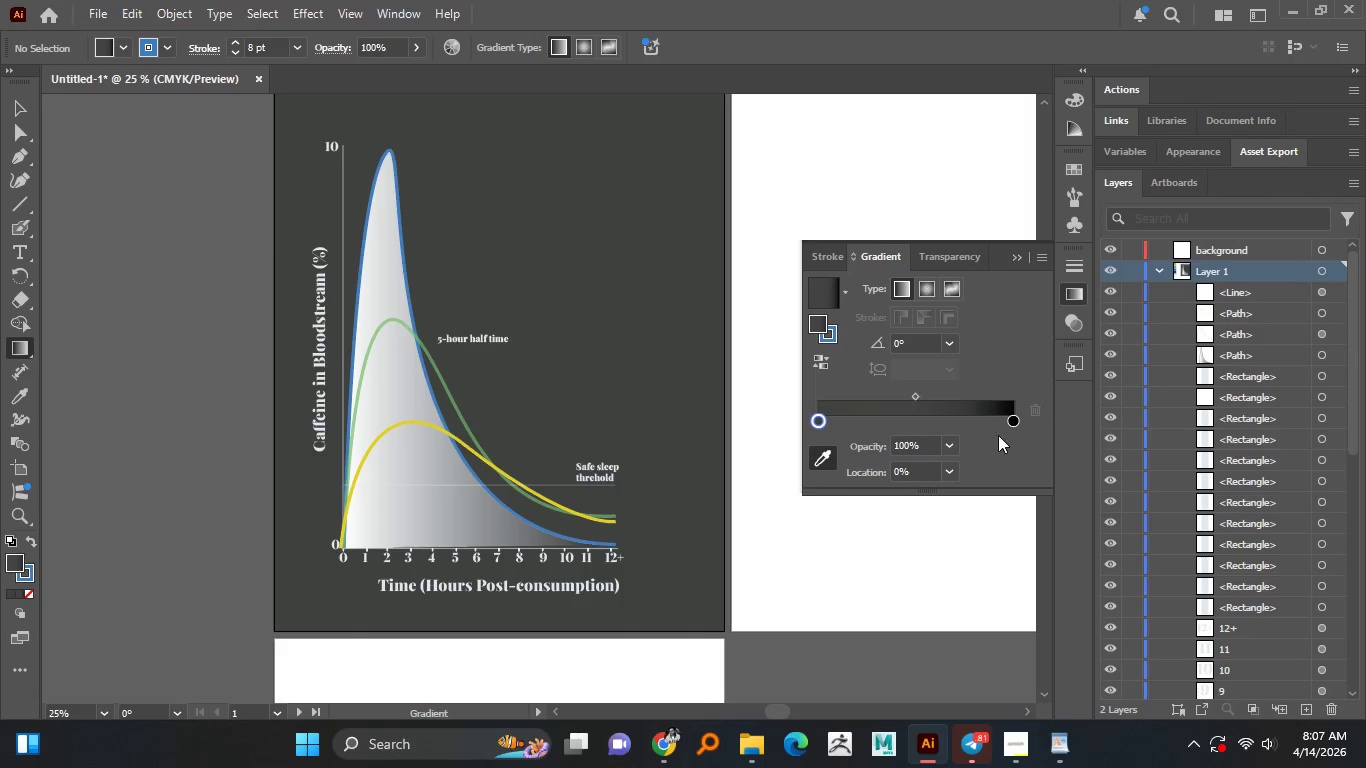 
left_click([1015, 423])
 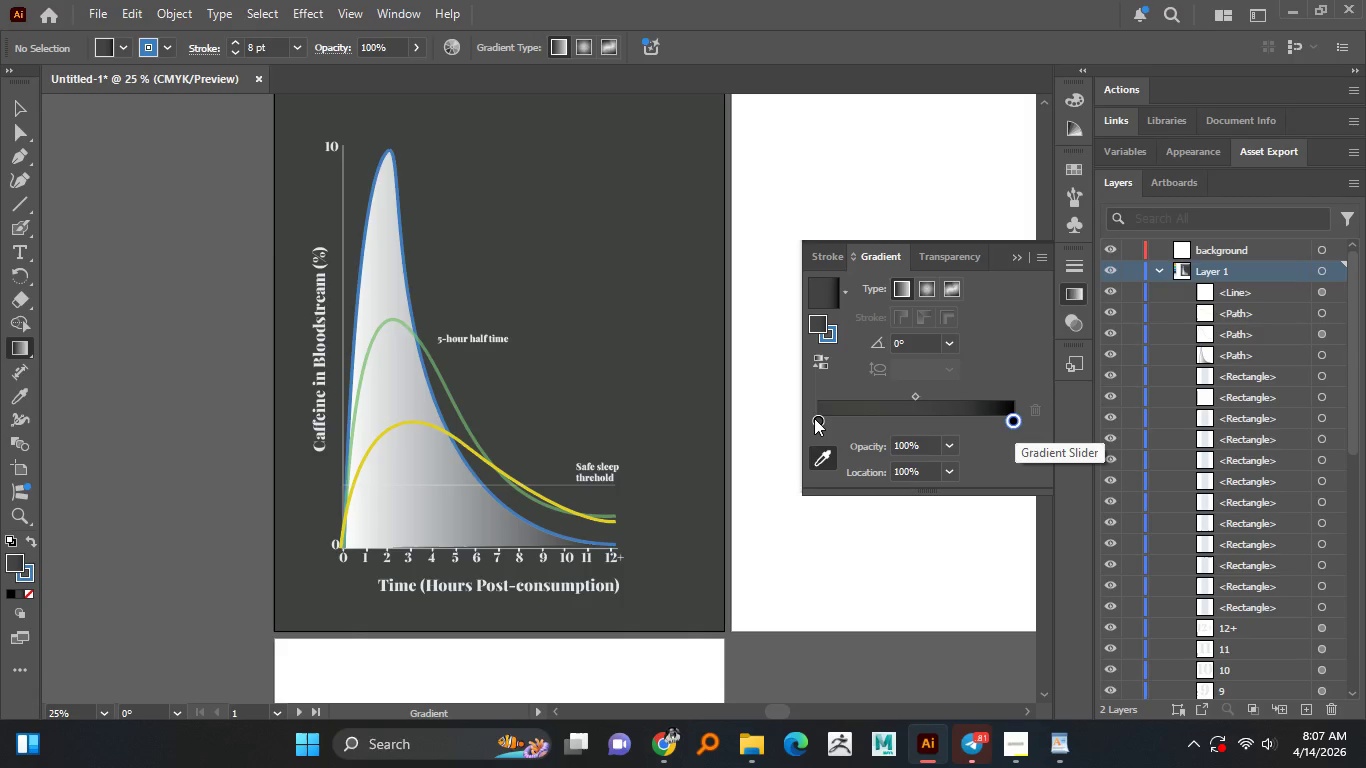 
left_click_drag(start_coordinate=[814, 418], to_coordinate=[894, 420])
 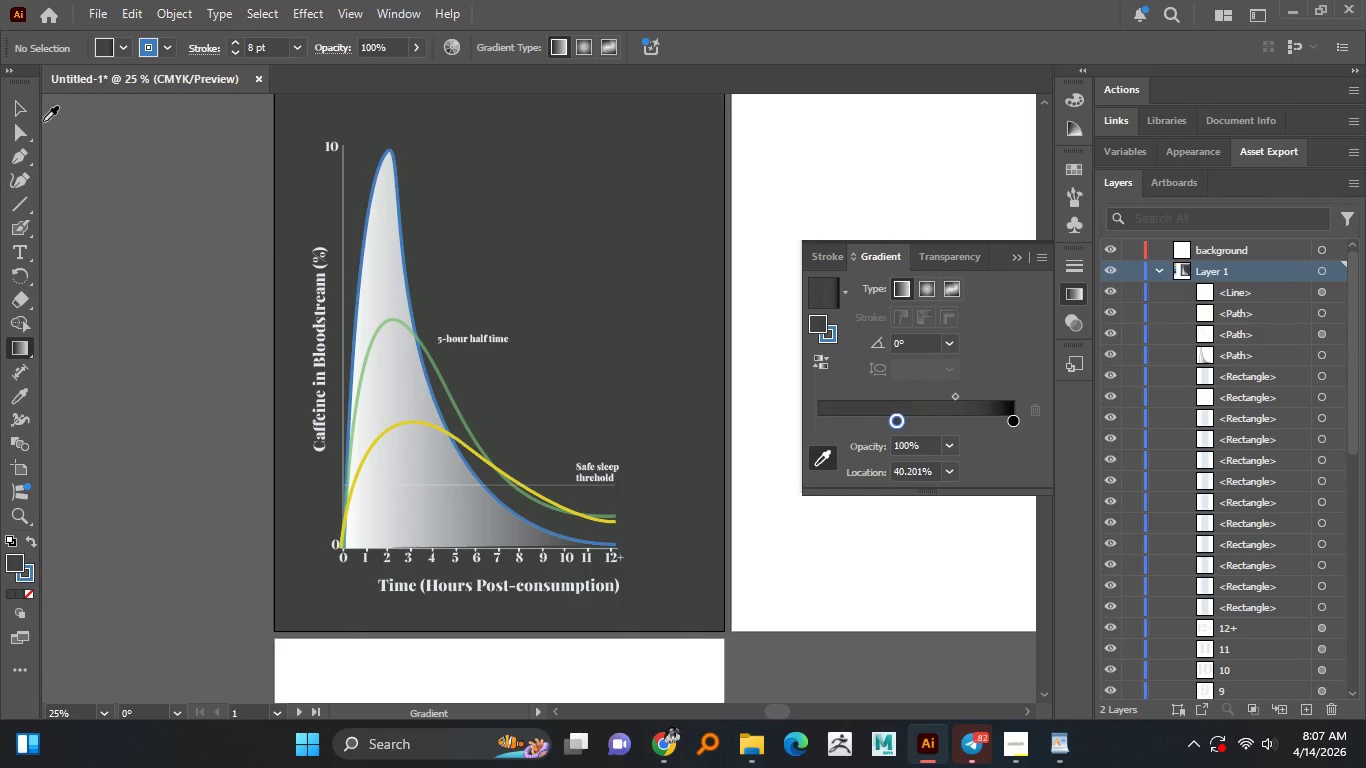 
left_click([12, 105])
 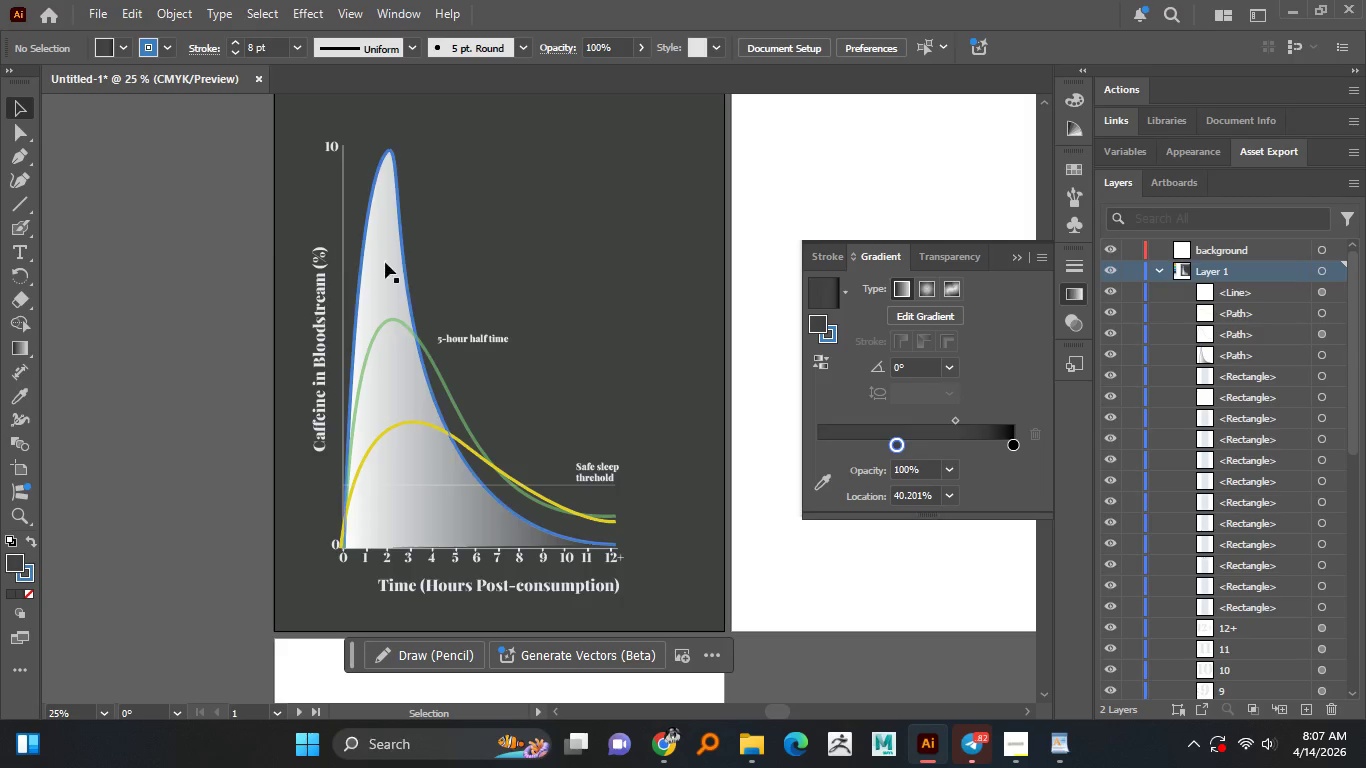 
left_click([387, 263])
 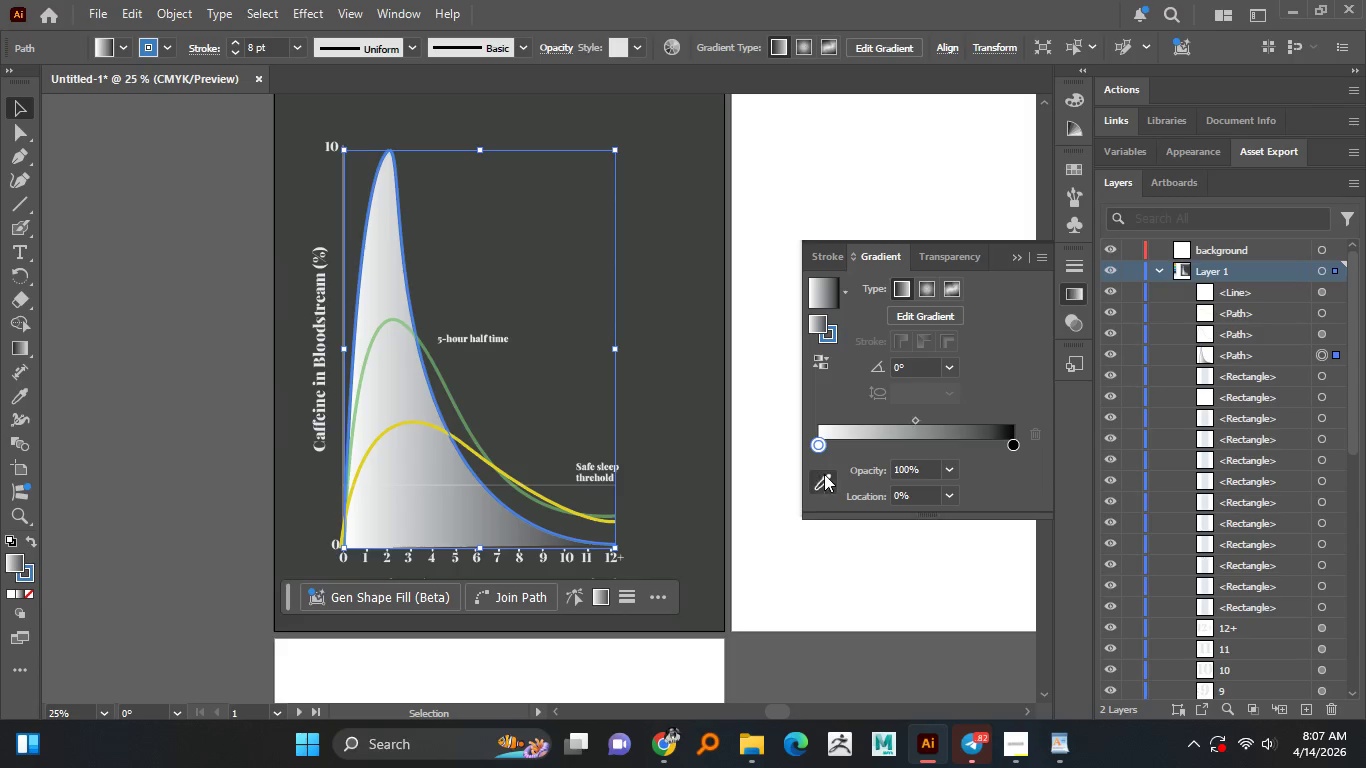 
left_click([821, 477])
 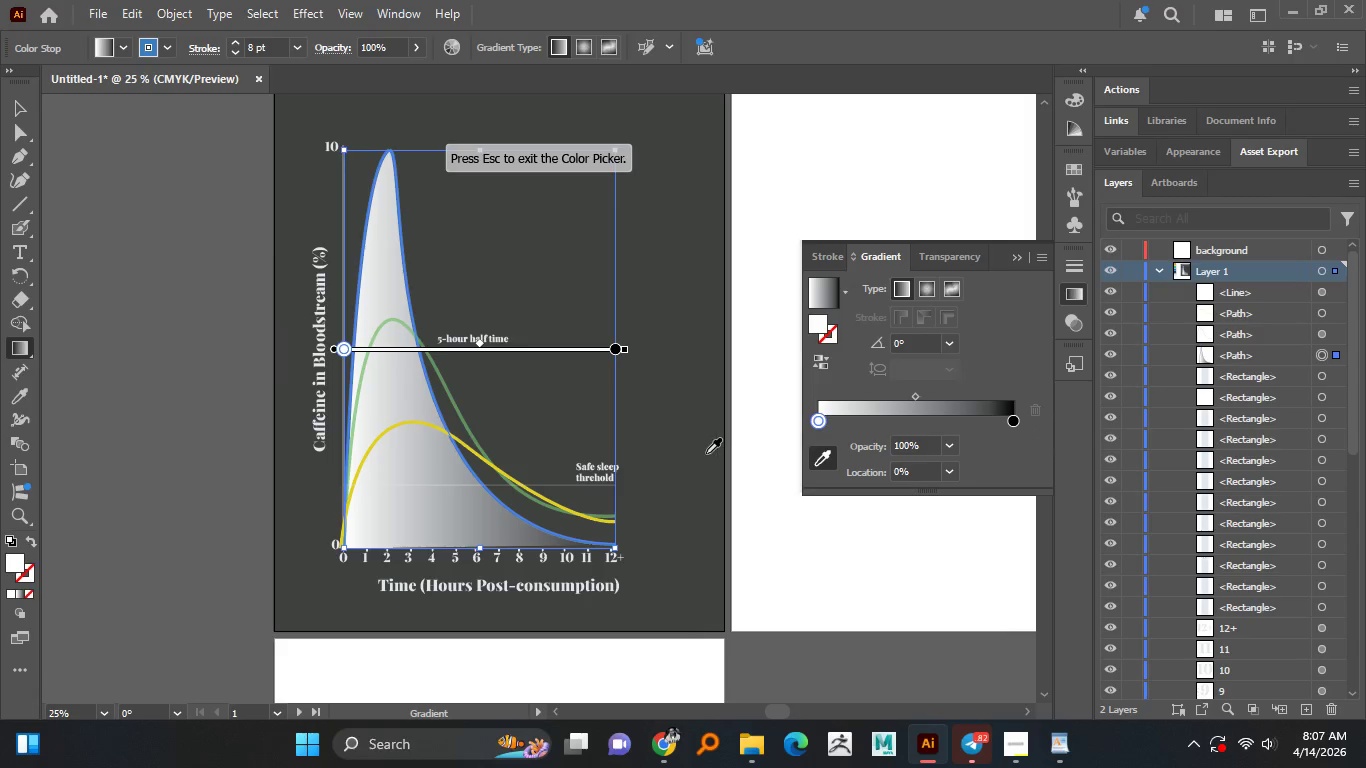 
left_click([702, 453])
 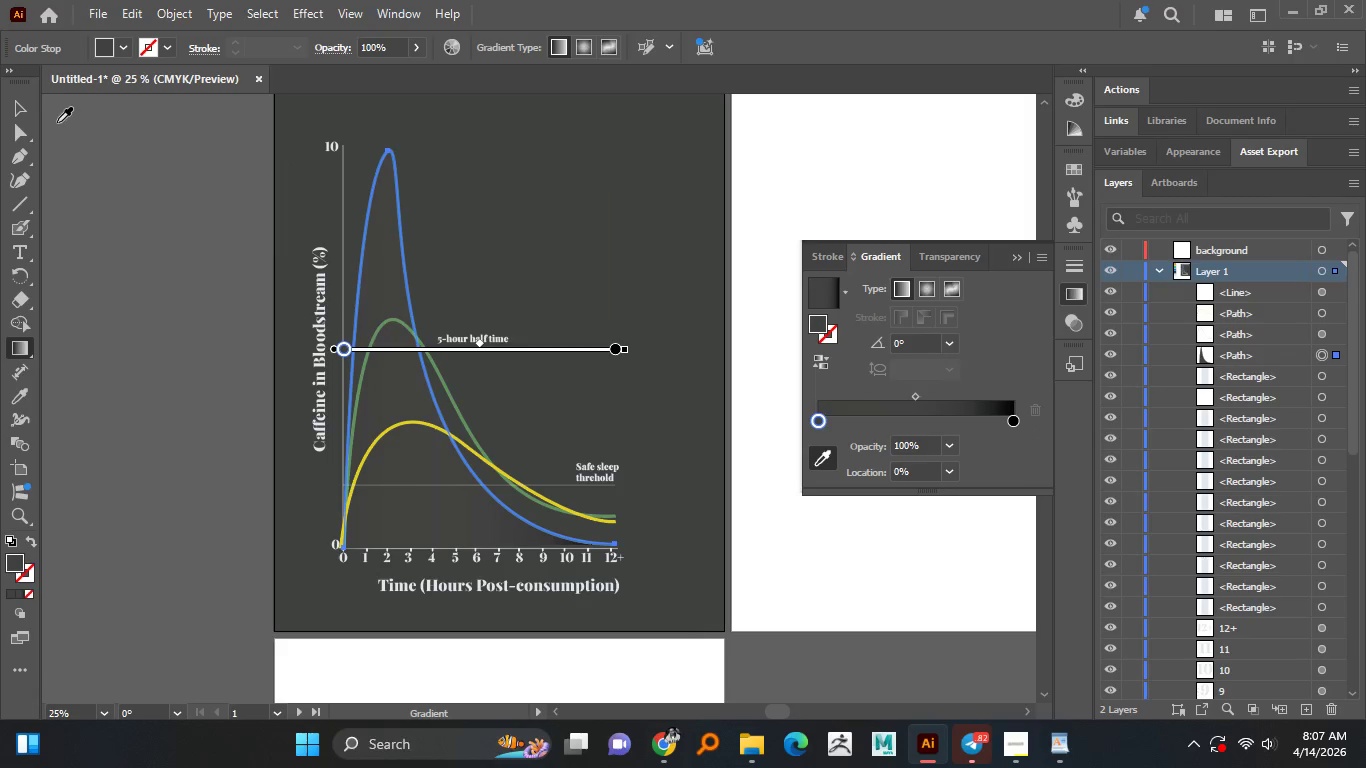 
left_click([24, 113])
 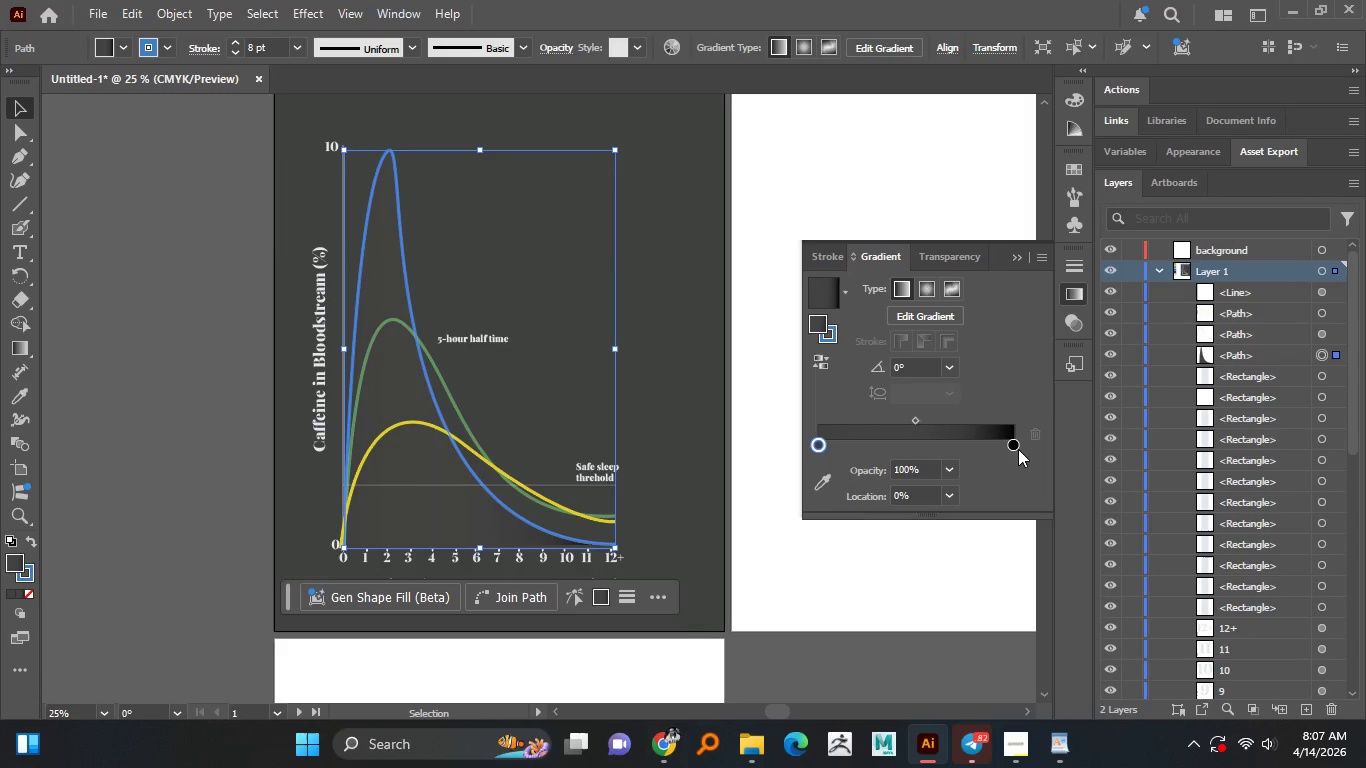 
left_click([1011, 446])
 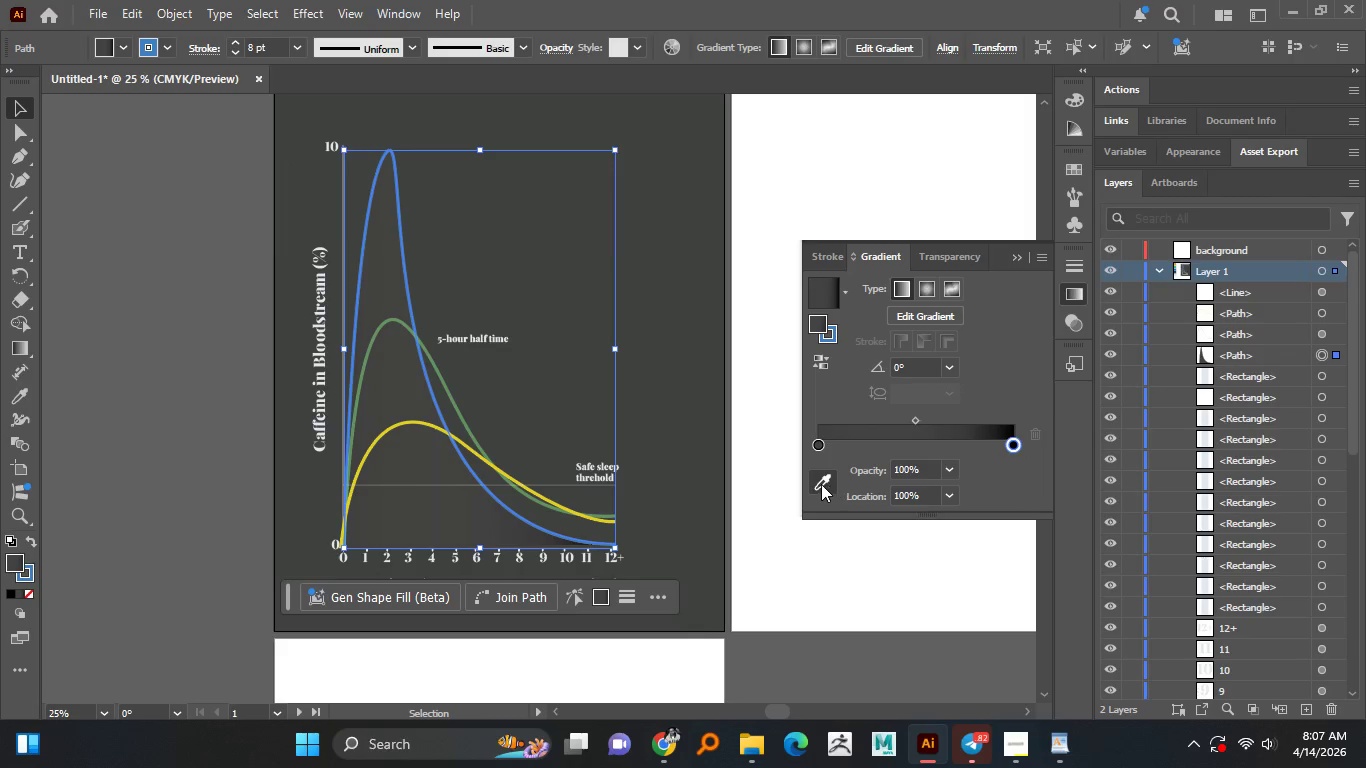 
left_click([821, 483])
 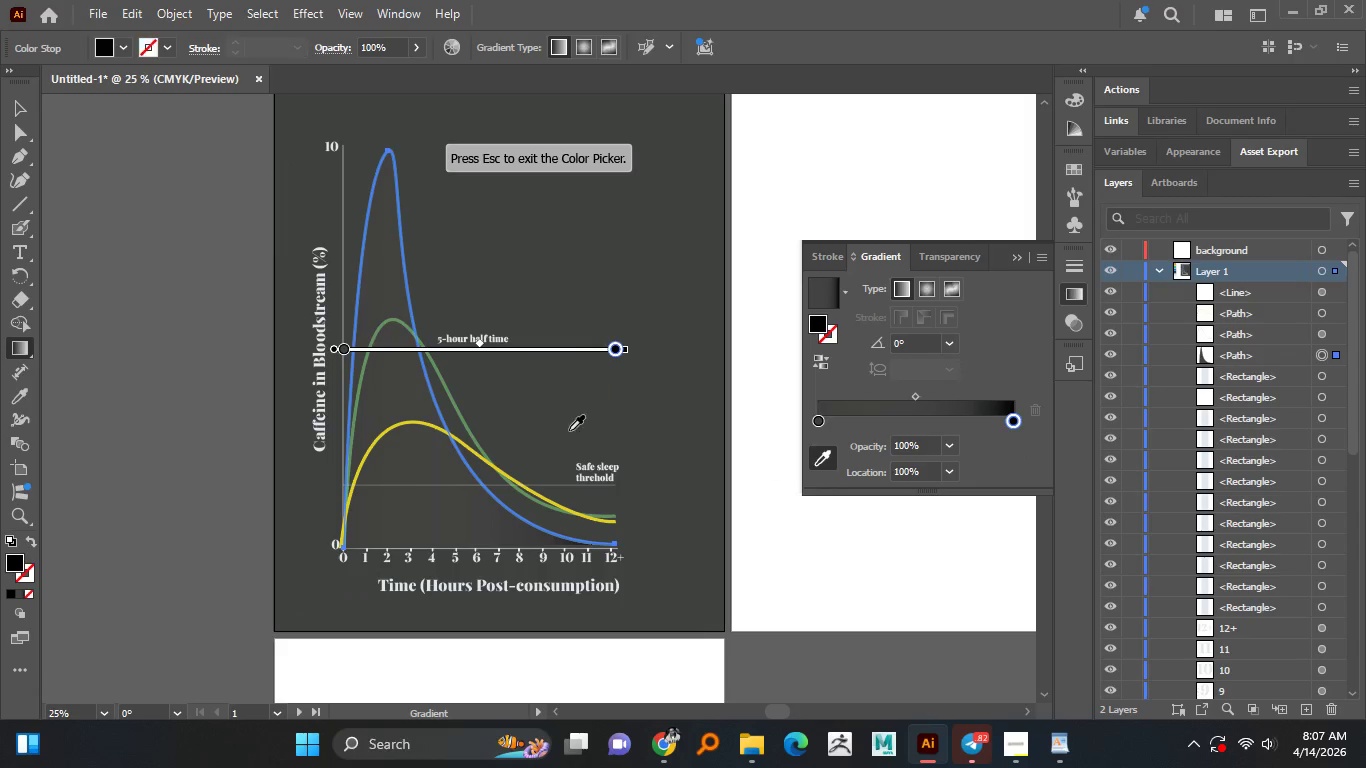 
hold_key(key=AltLeft, duration=0.7)
scroll: coordinate [520, 408], scroll_direction: down, amount: 2.0
 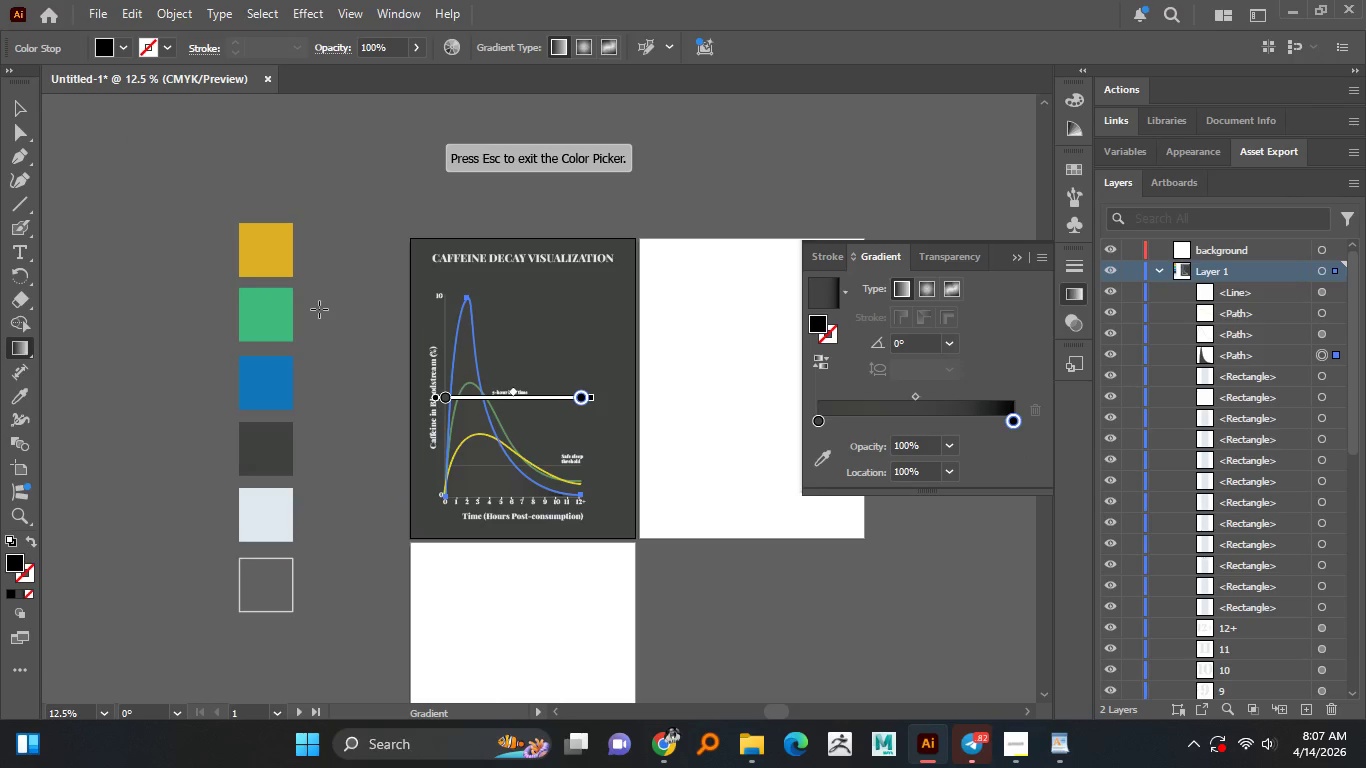 
hold_key(key=AltLeft, duration=0.88)
scroll: coordinate [319, 309], scroll_direction: up, amount: 1.0
 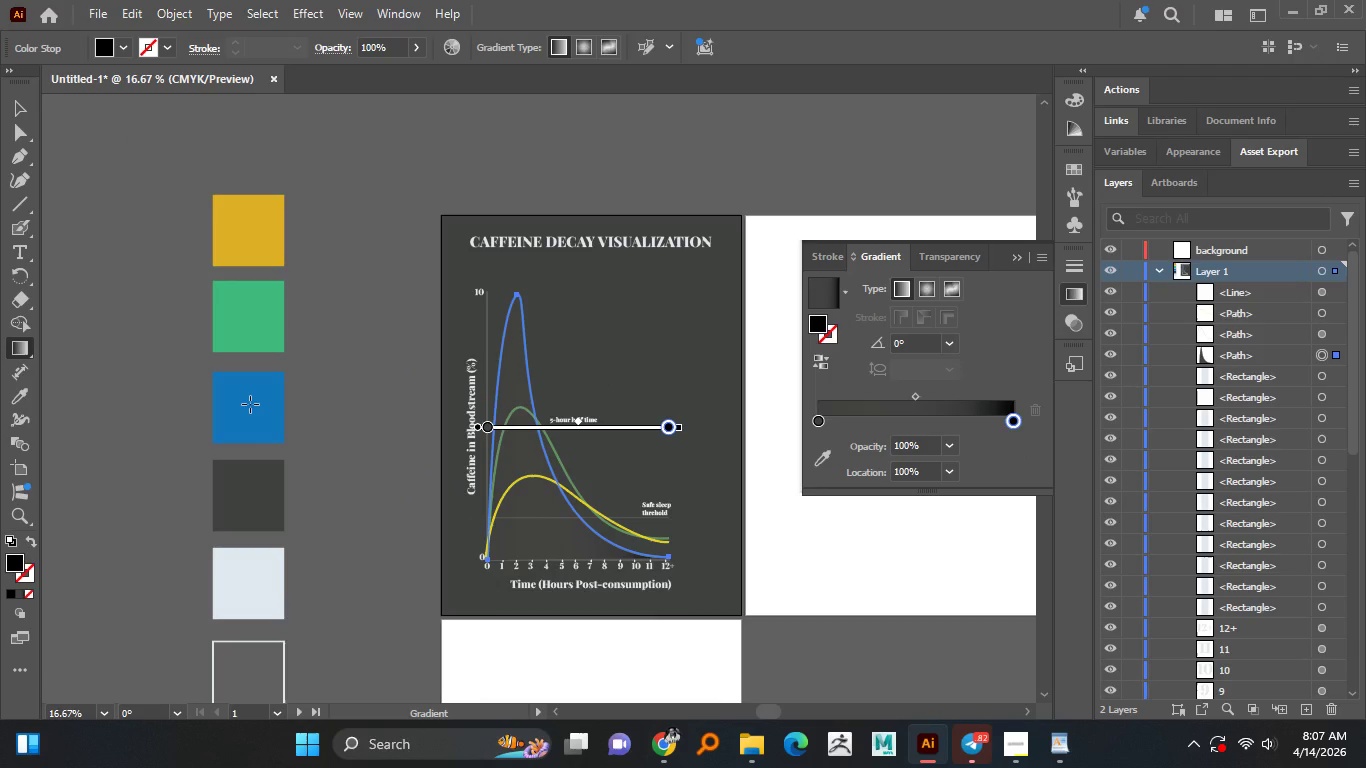 
left_click([250, 404])
 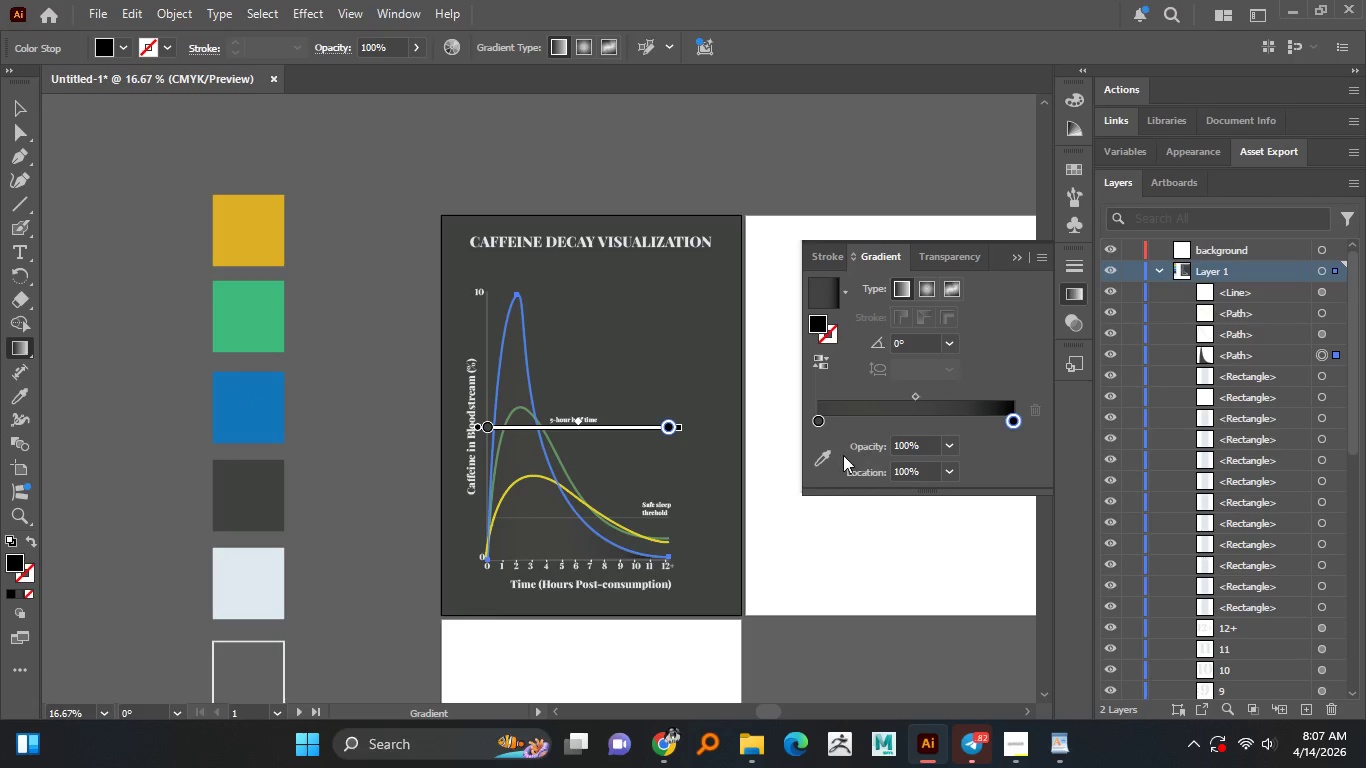 
left_click([832, 456])
 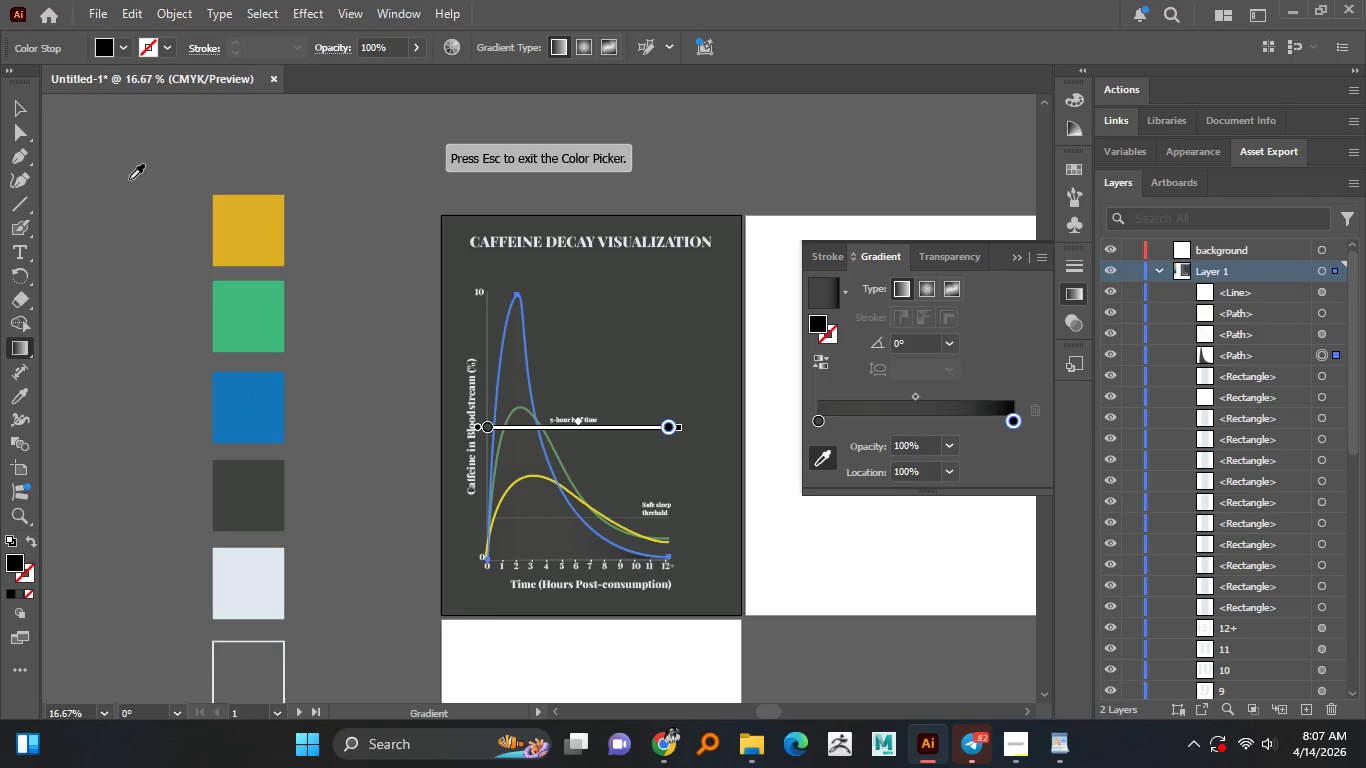 
left_click([261, 429])
 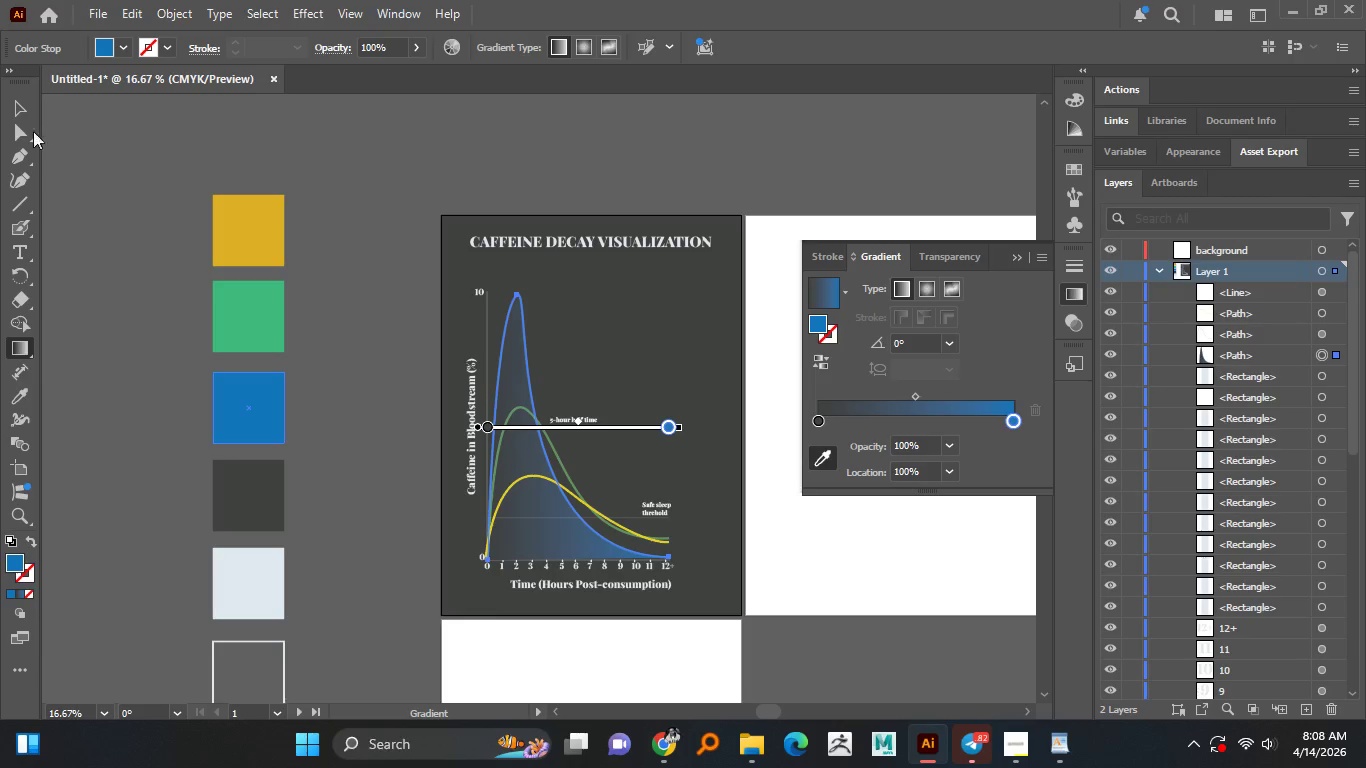 
left_click([23, 103])
 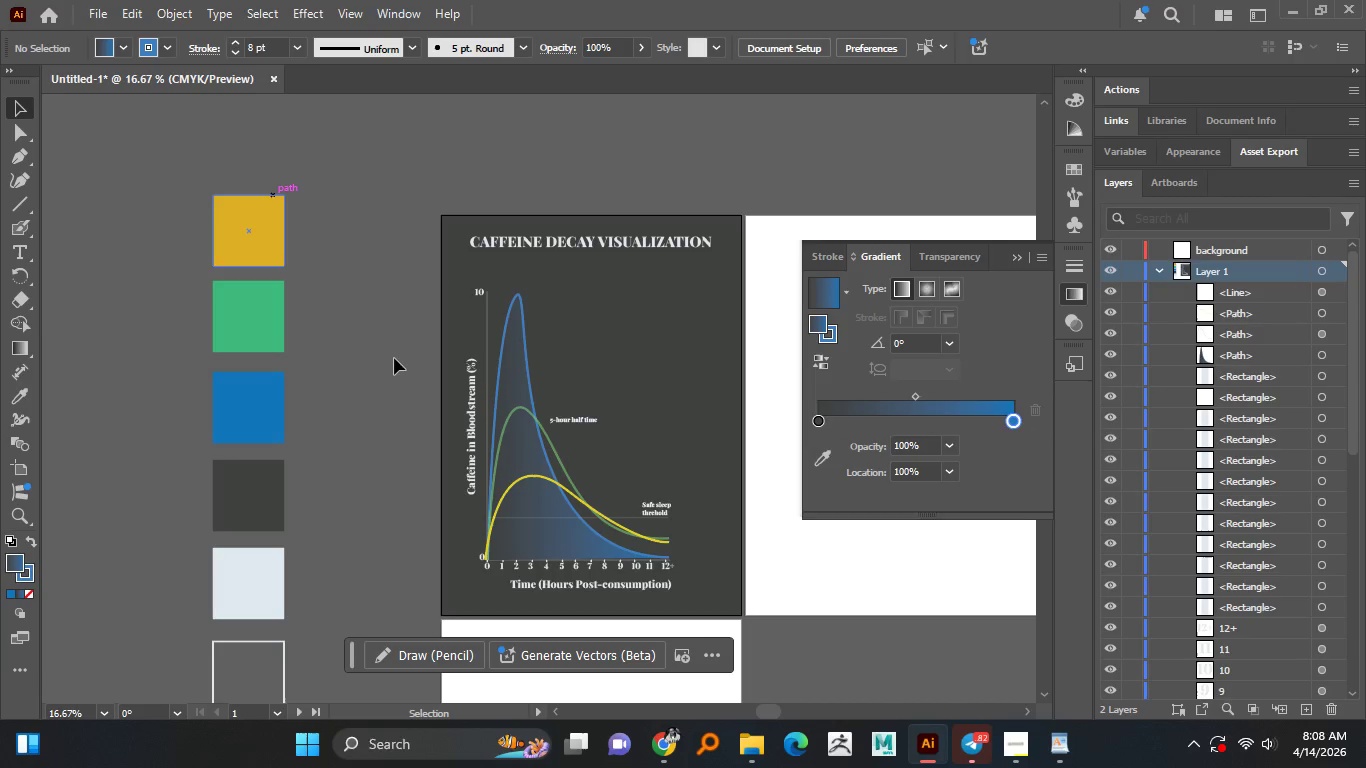 
hold_key(key=AltLeft, duration=1.51)
scroll: coordinate [516, 470], scroll_direction: up, amount: 2.0
 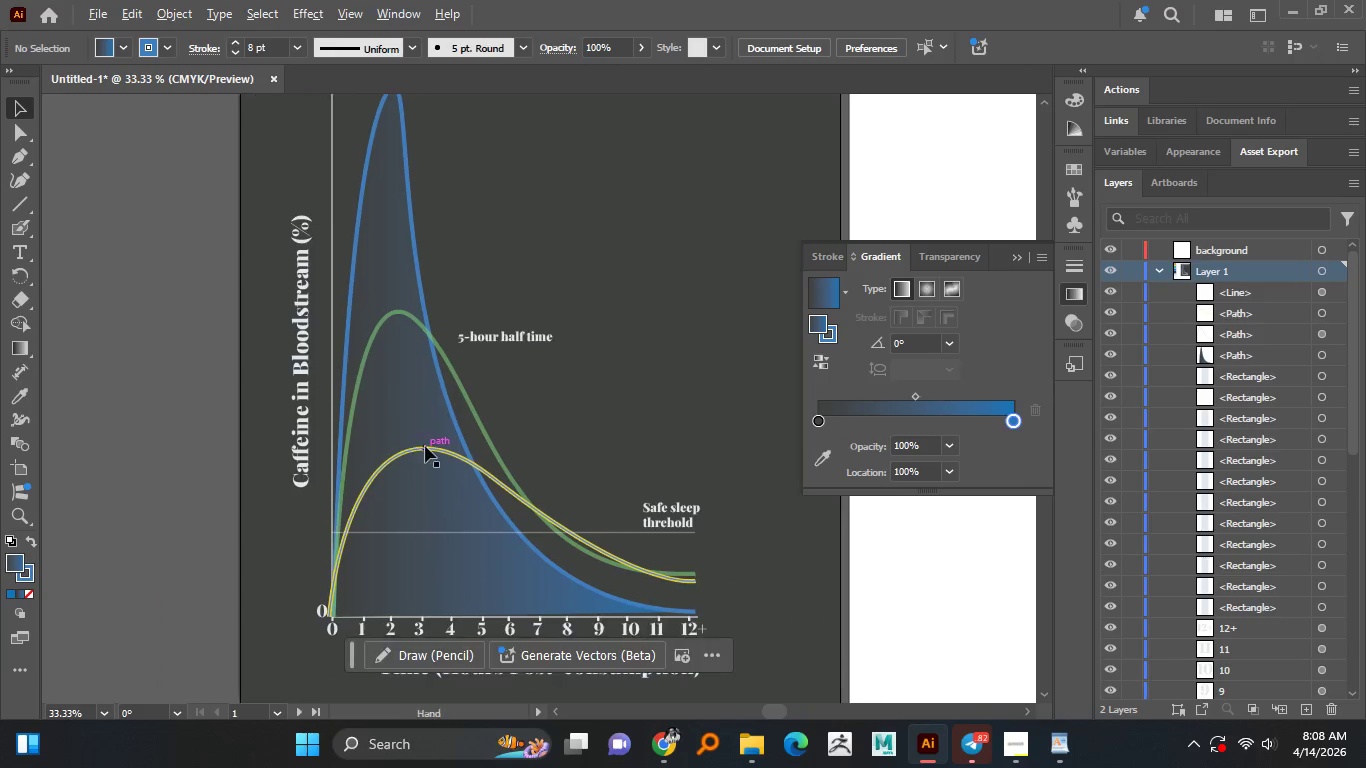 
hold_key(key=AltLeft, duration=0.5)
 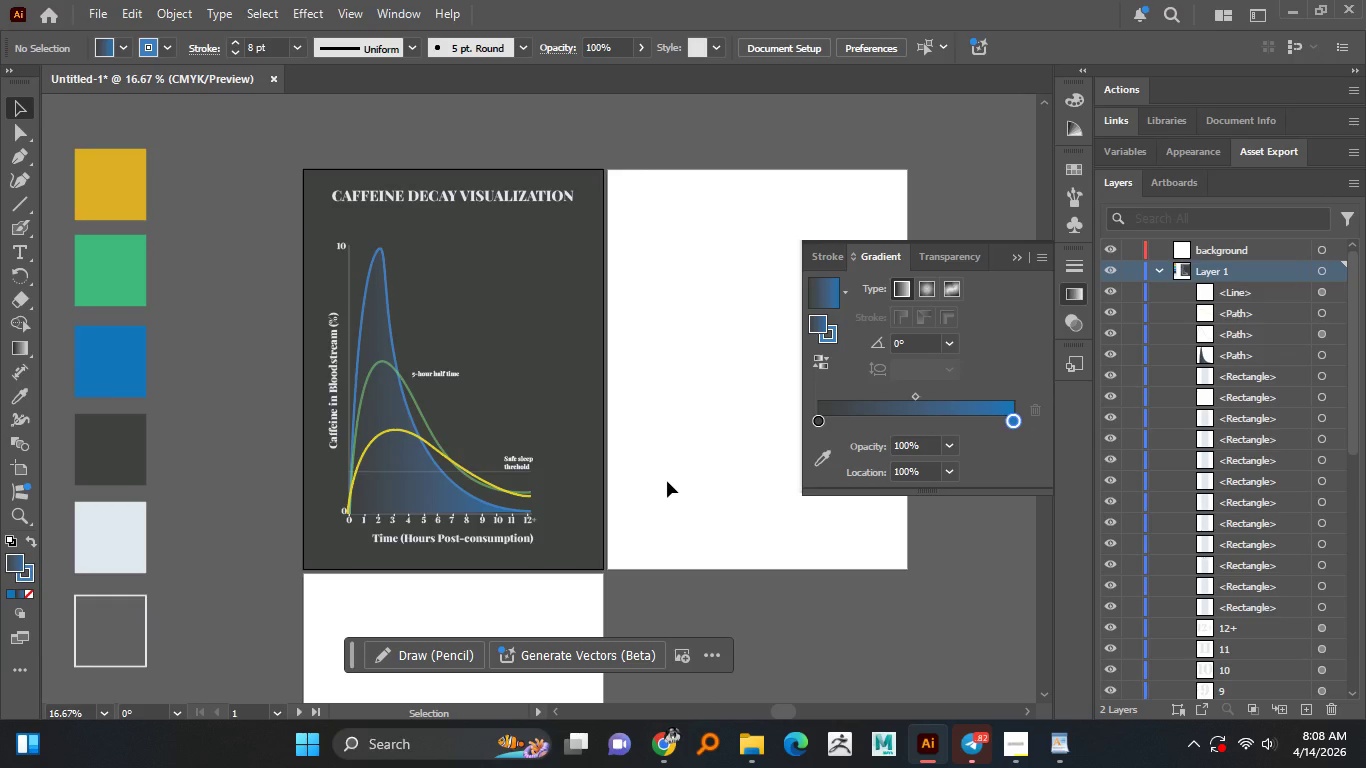 
scroll: coordinate [429, 444], scroll_direction: down, amount: 2.0
 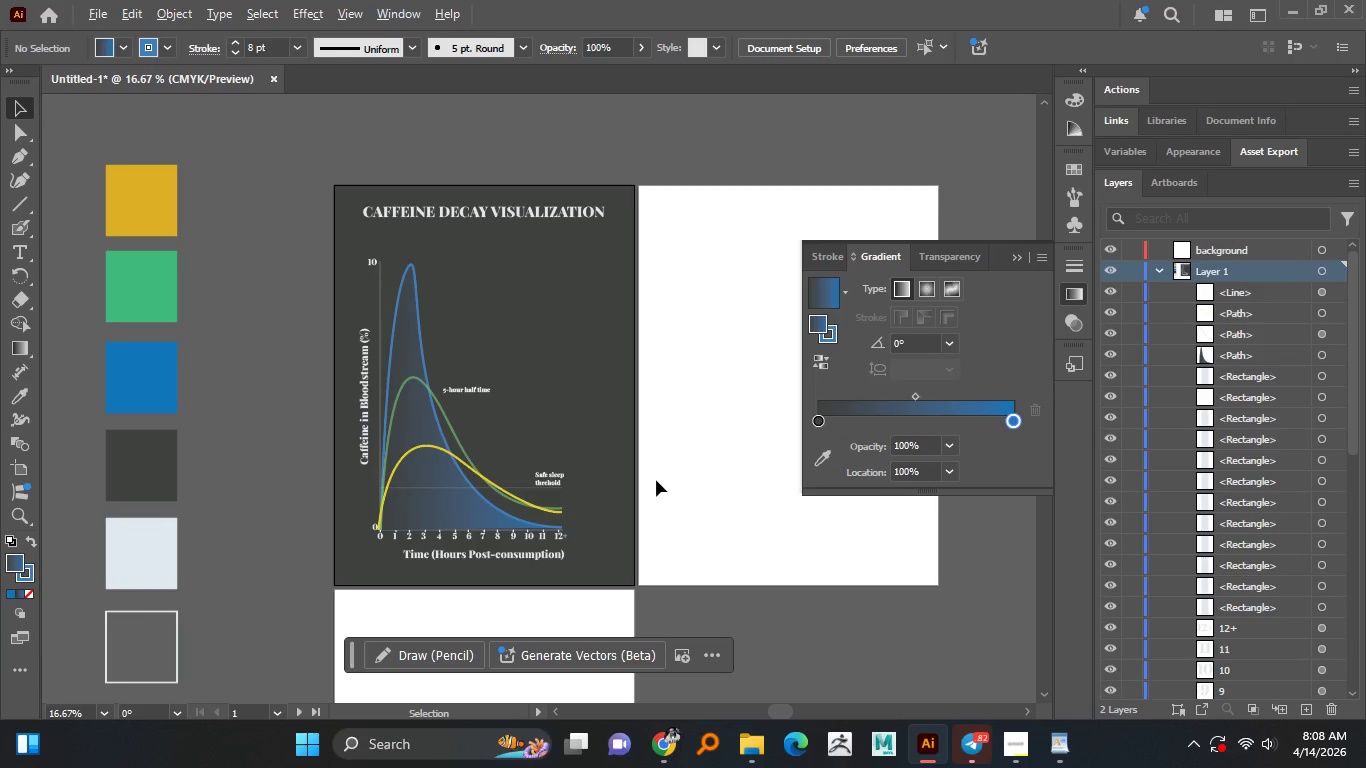 
wait(8.55)
 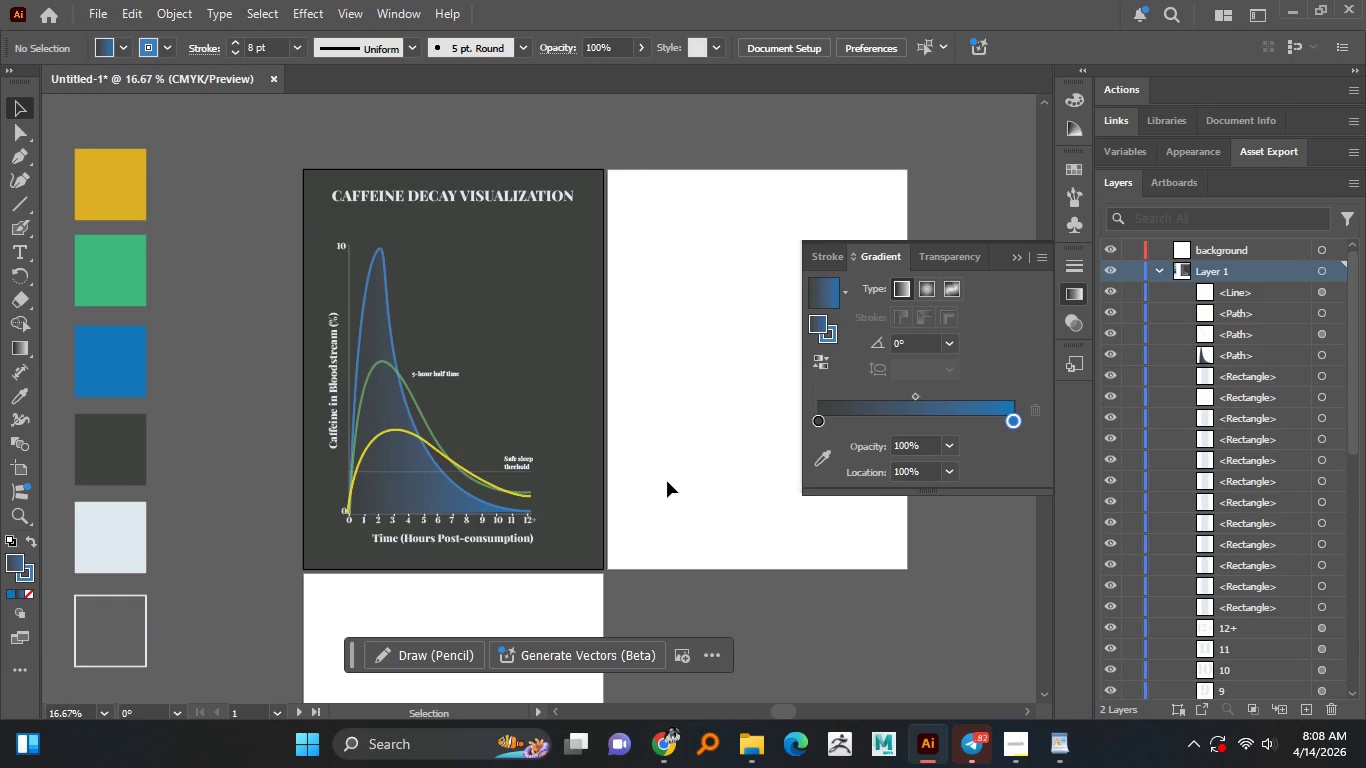 
hold_key(key=AltLeft, duration=1.52)
scroll: coordinate [578, 397], scroll_direction: down, amount: 1.0
 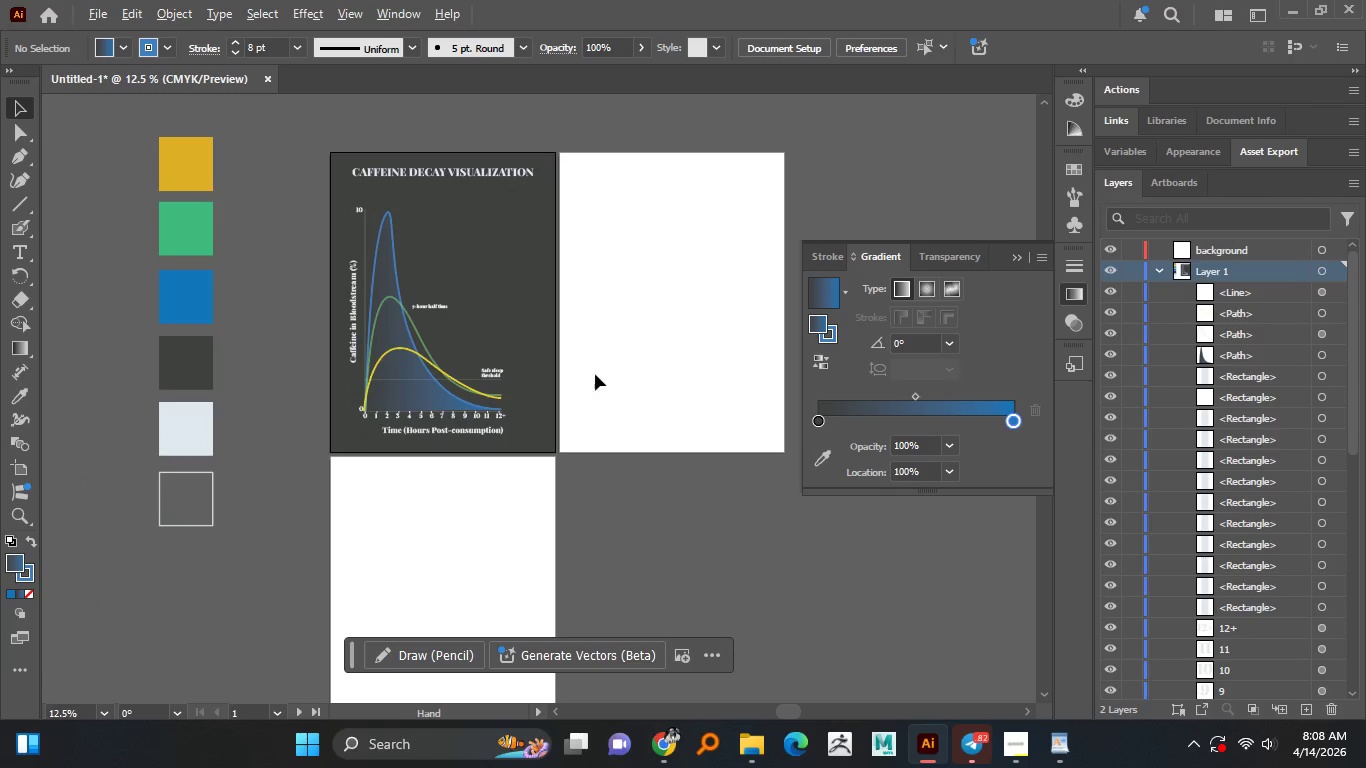 
hold_key(key=AltLeft, duration=1.5)
scroll: coordinate [548, 375], scroll_direction: up, amount: 1.0
 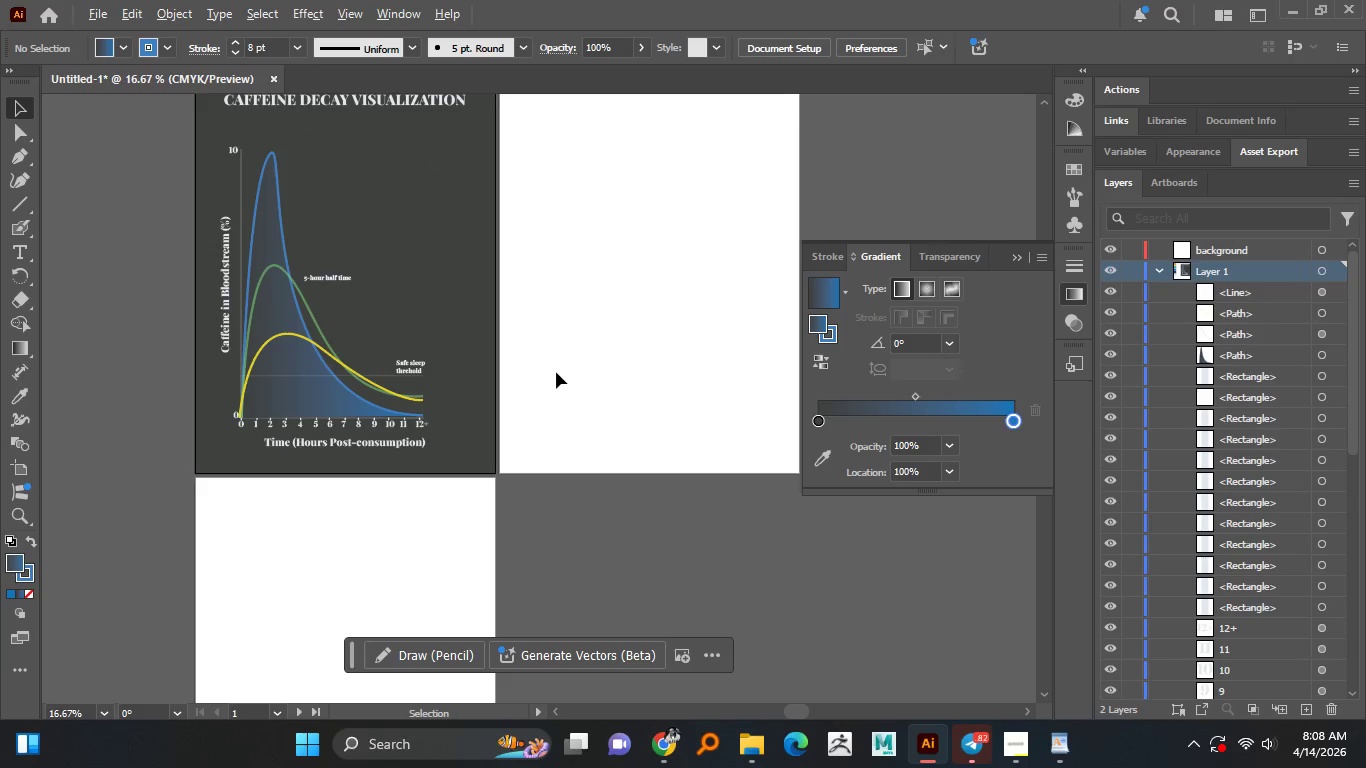 
hold_key(key=AltLeft, duration=1.5)
 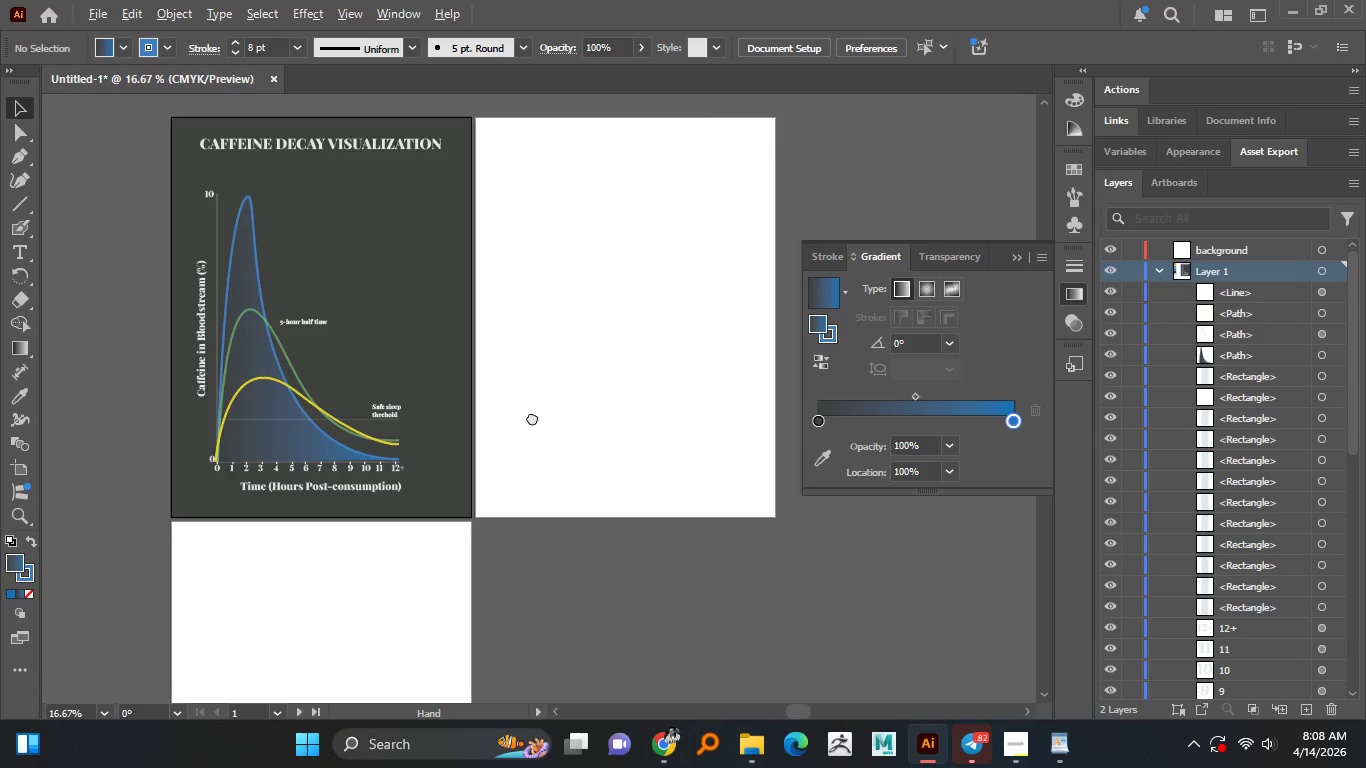 
hold_key(key=AltLeft, duration=1.3)
 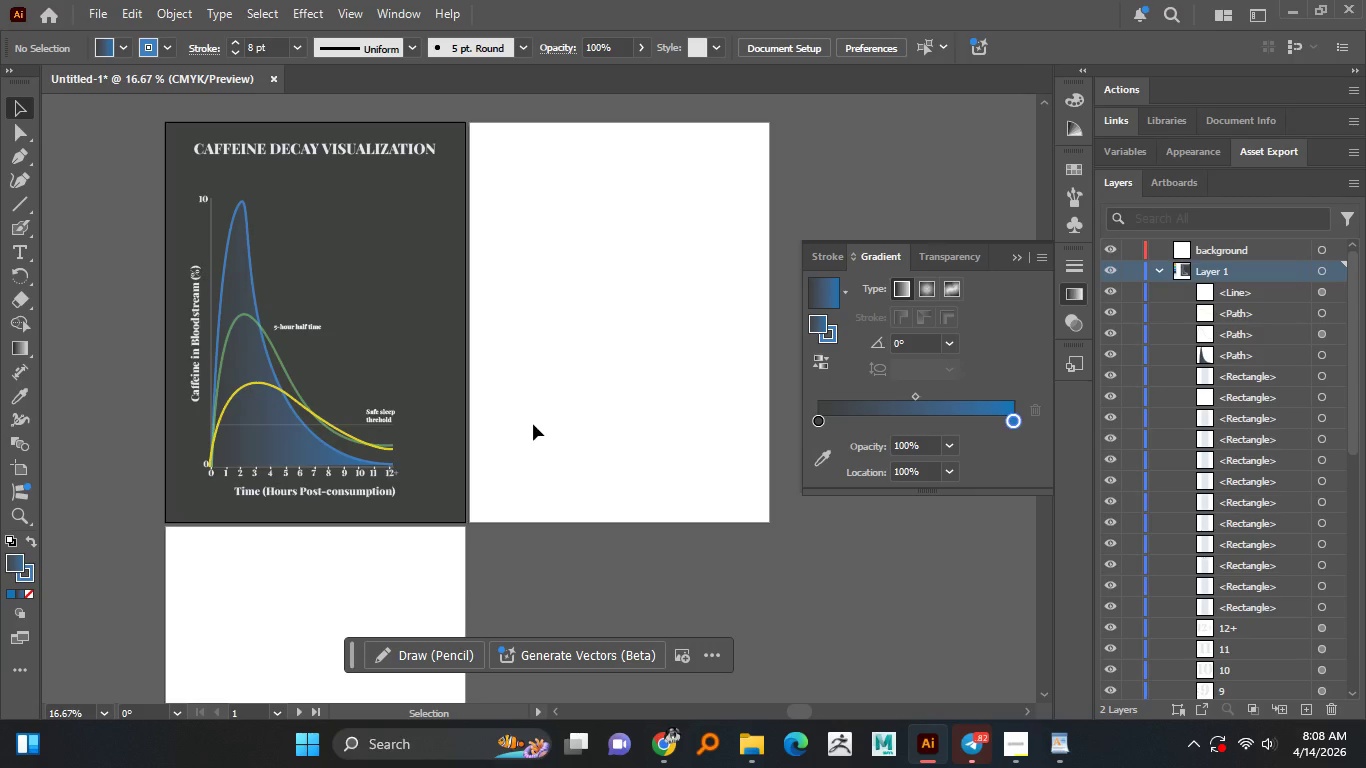 
wait(6.33)
 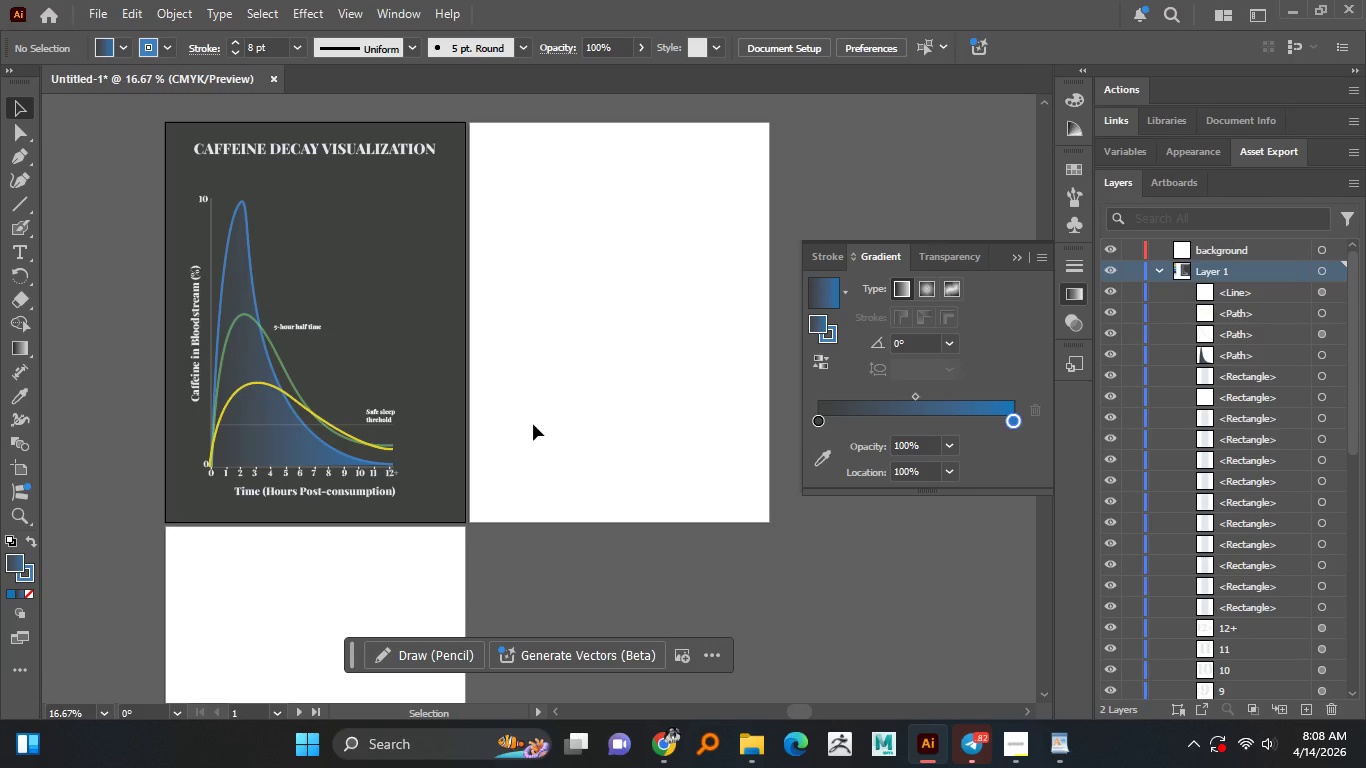 
hold_key(key=AltLeft, duration=4.01)
left_click_drag(start_coordinate=[323, 152], to_coordinate=[632, 204])
 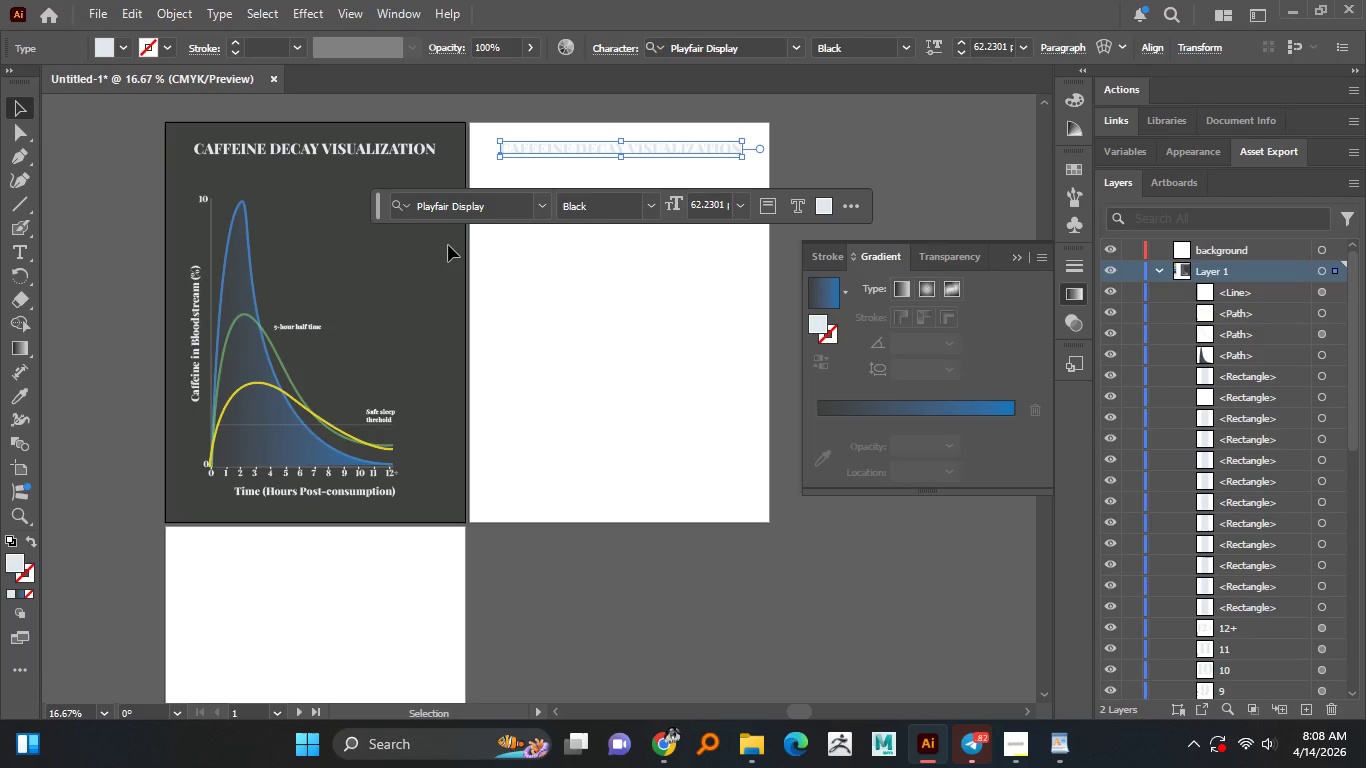 
hold_key(key=ShiftLeft, duration=1.5)
 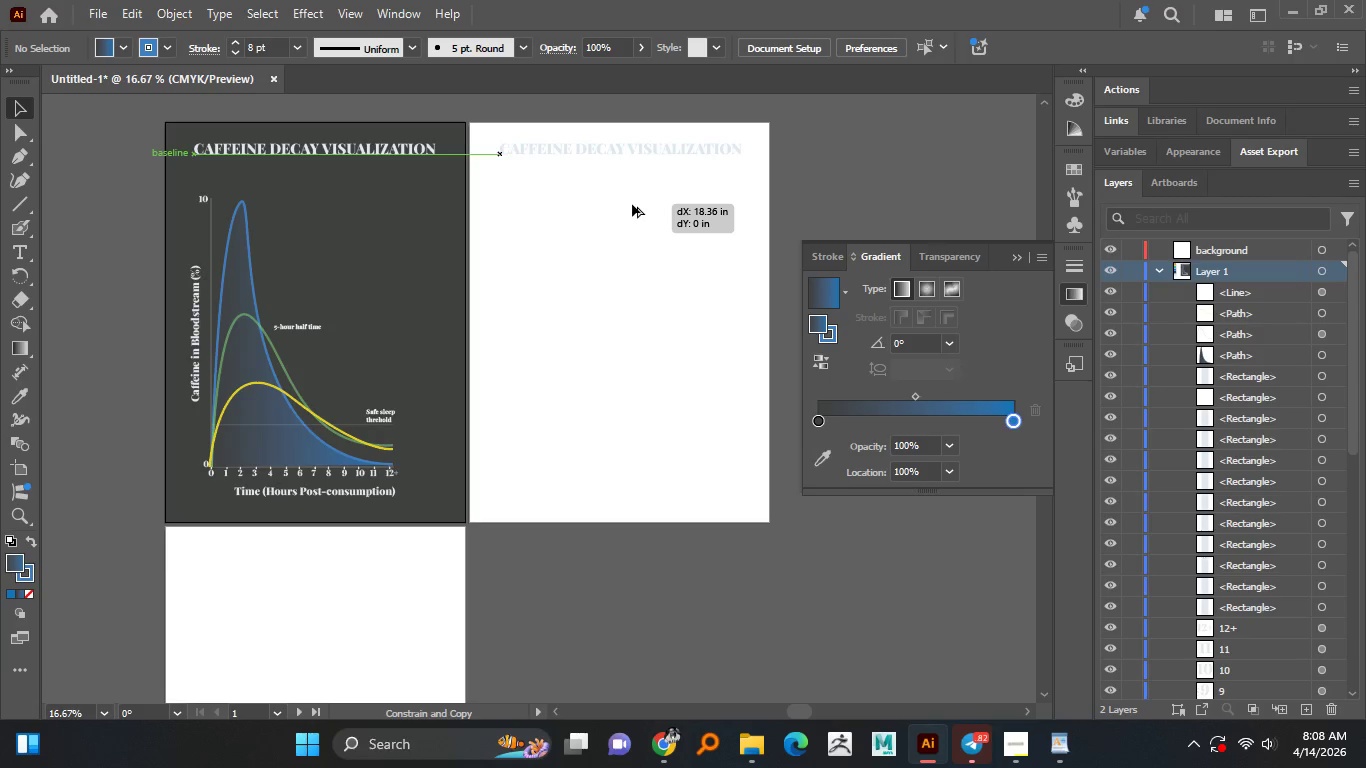 
hold_key(key=ShiftLeft, duration=1.03)
 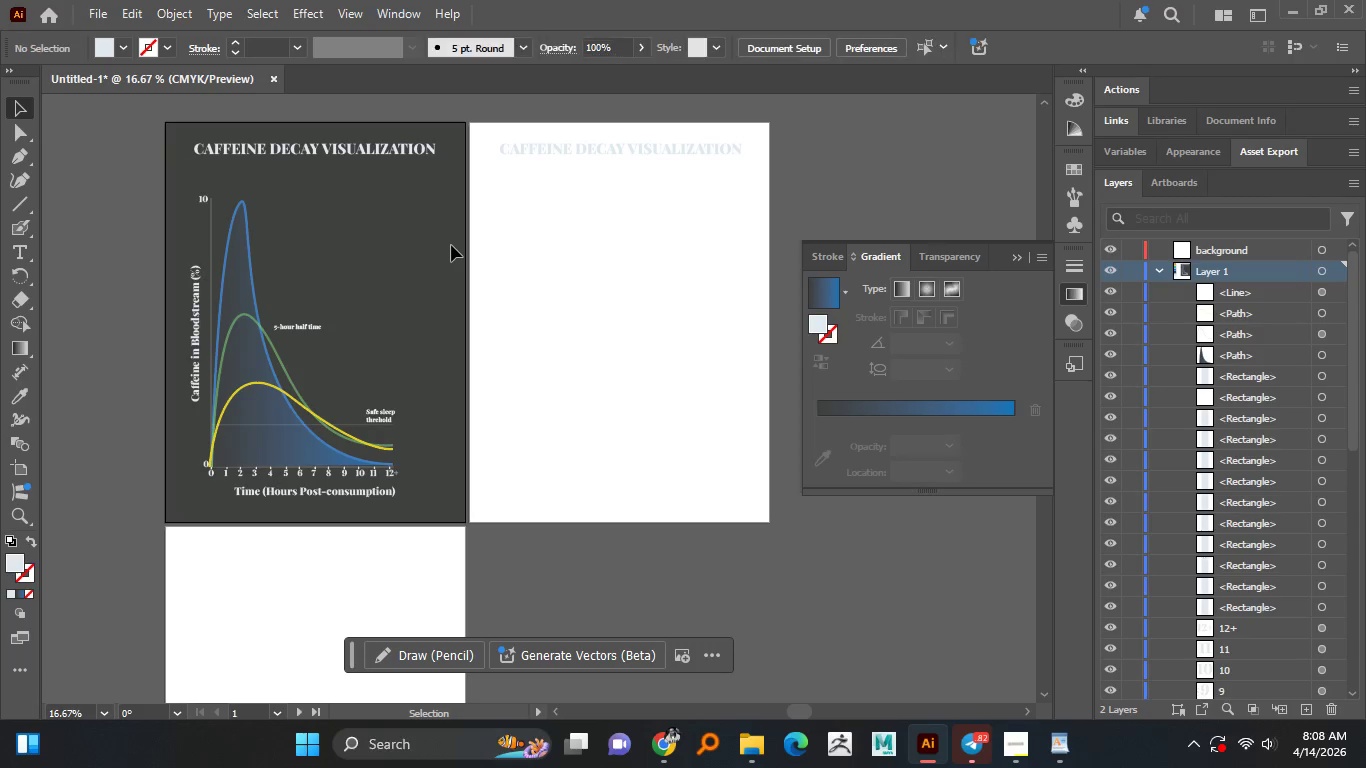 
key(Control+Z)
 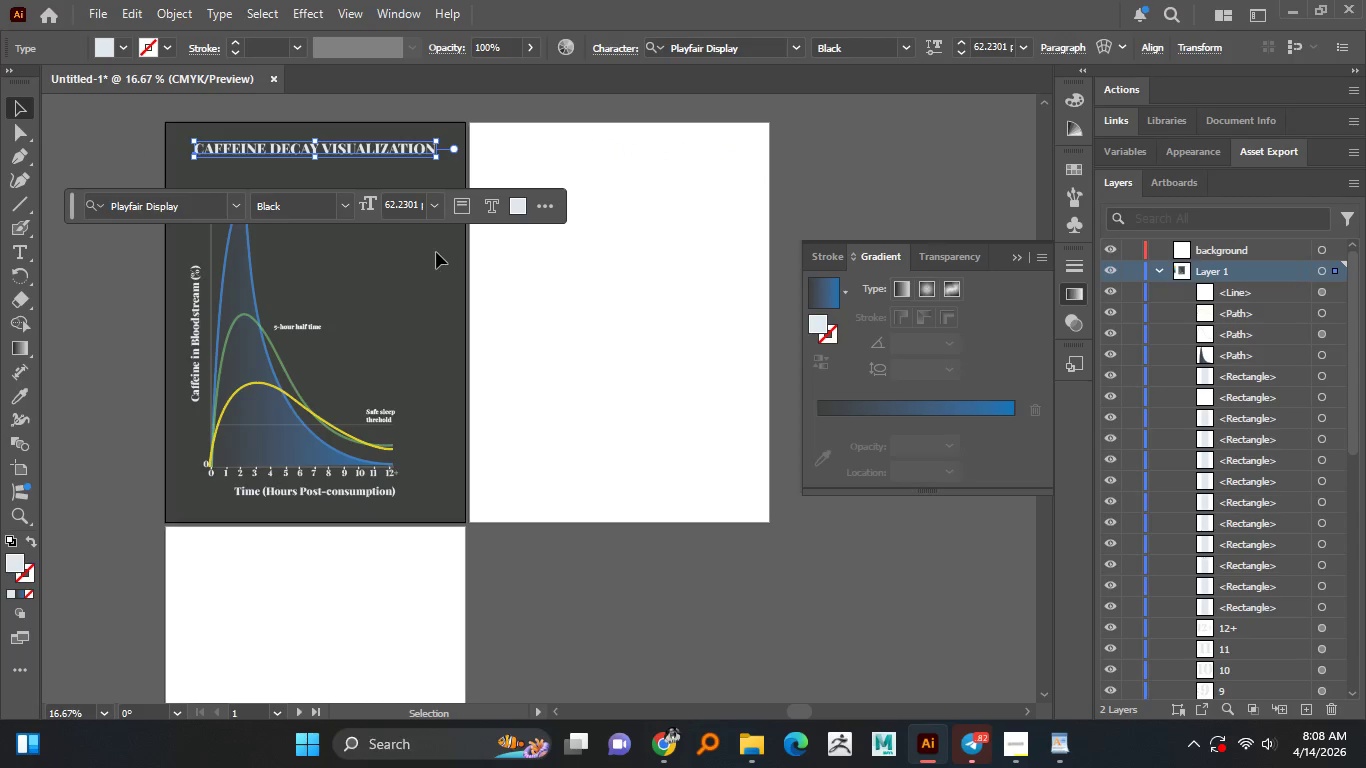 
left_click([433, 254])
 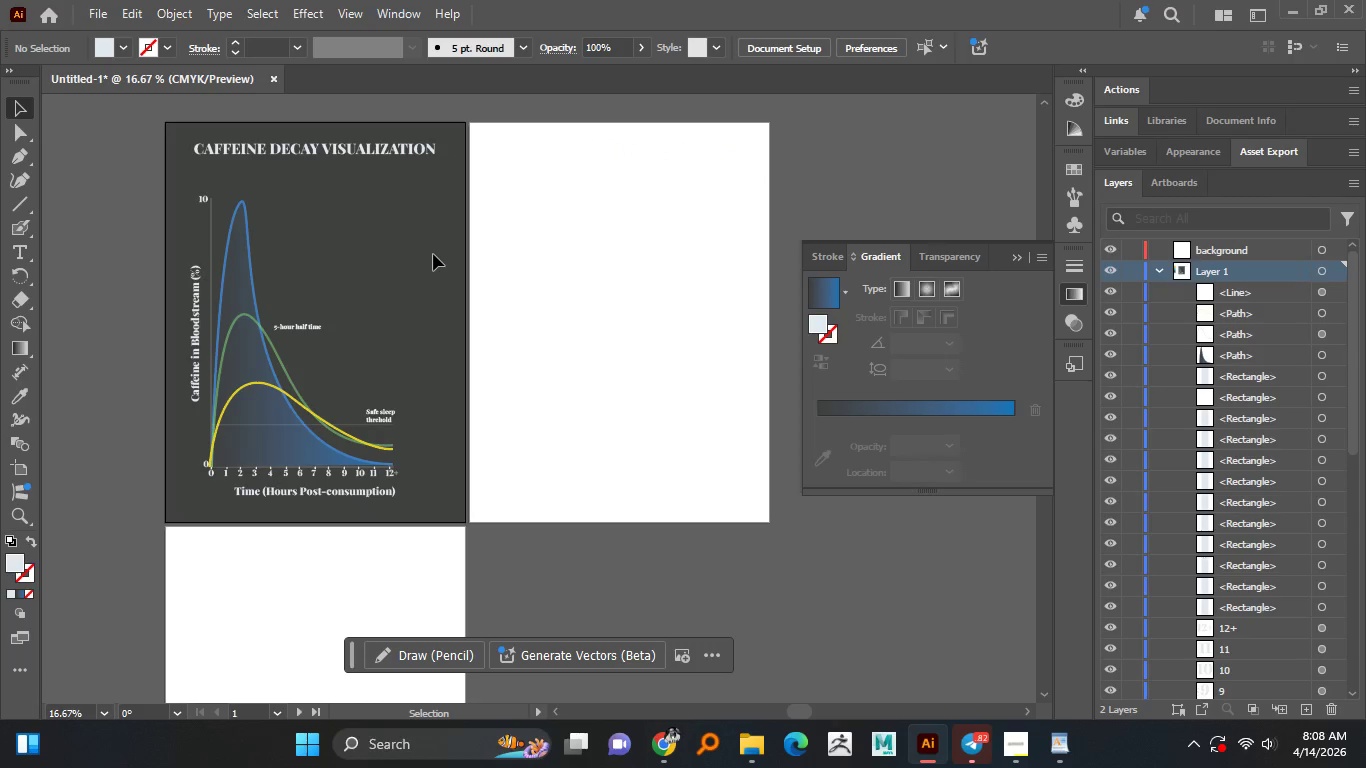 
right_click([432, 253])
 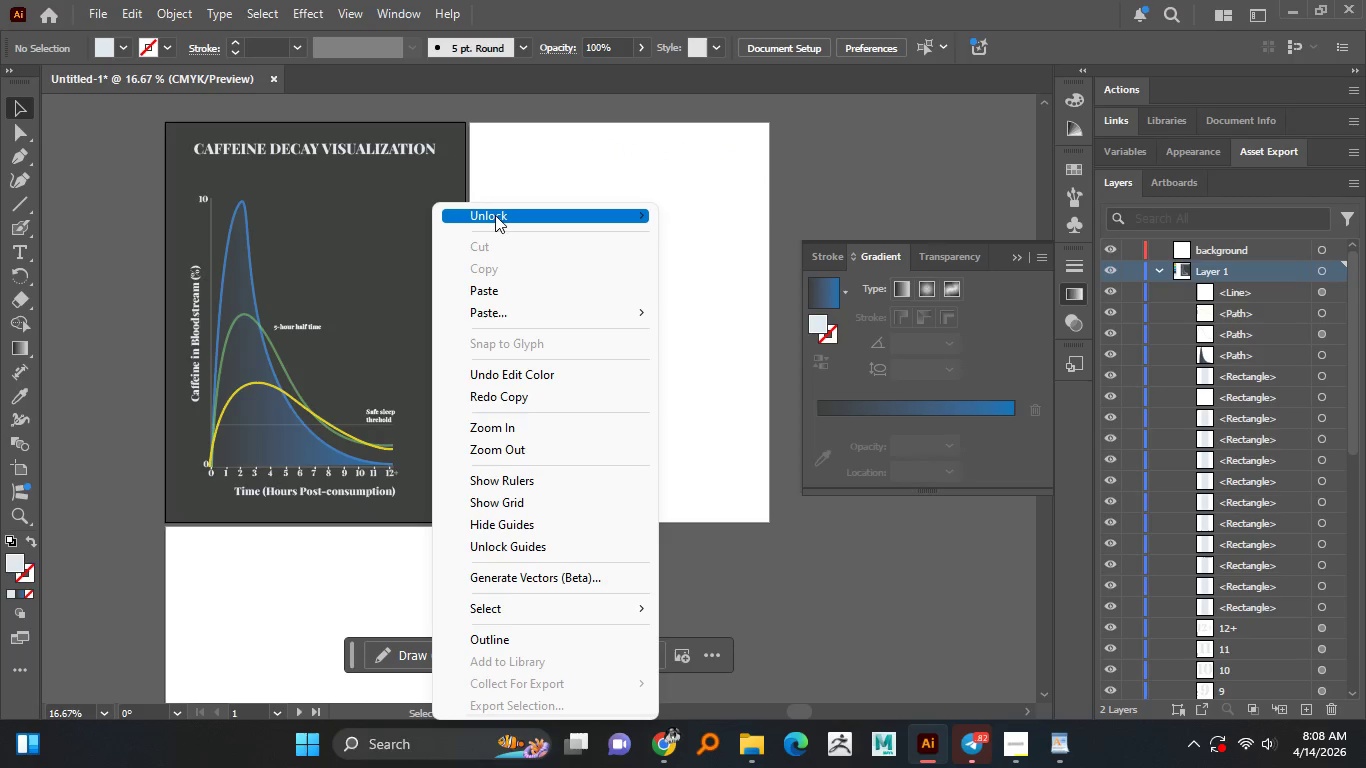 
left_click([495, 215])
 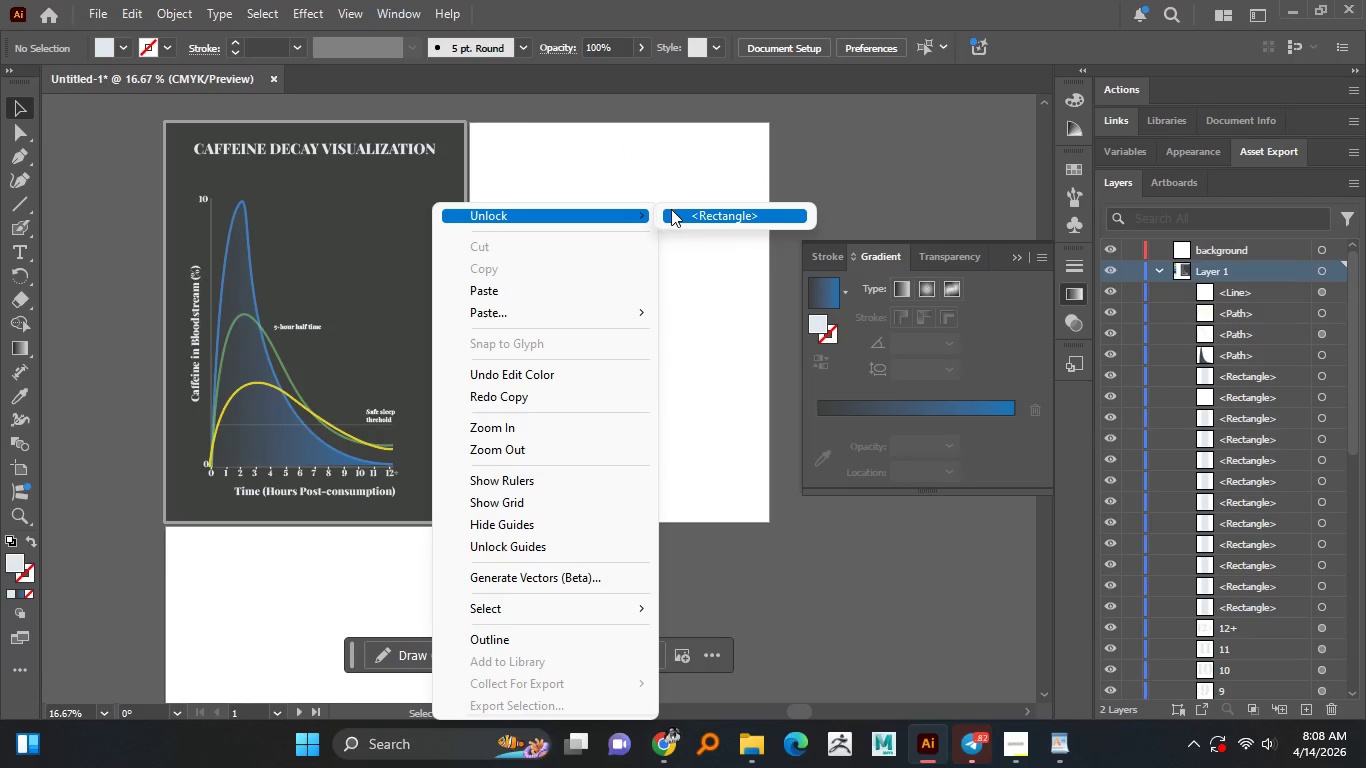 
left_click([678, 209])
 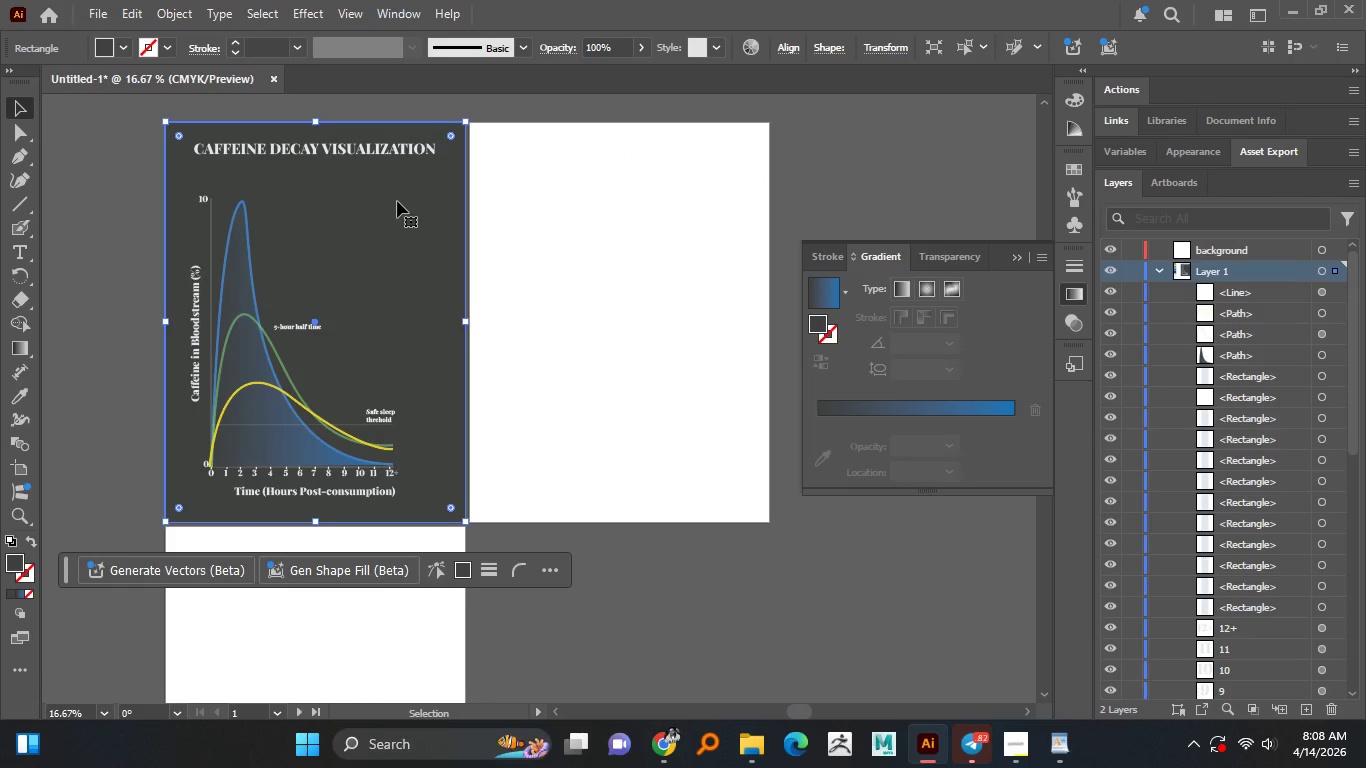 
wait(6.69)
 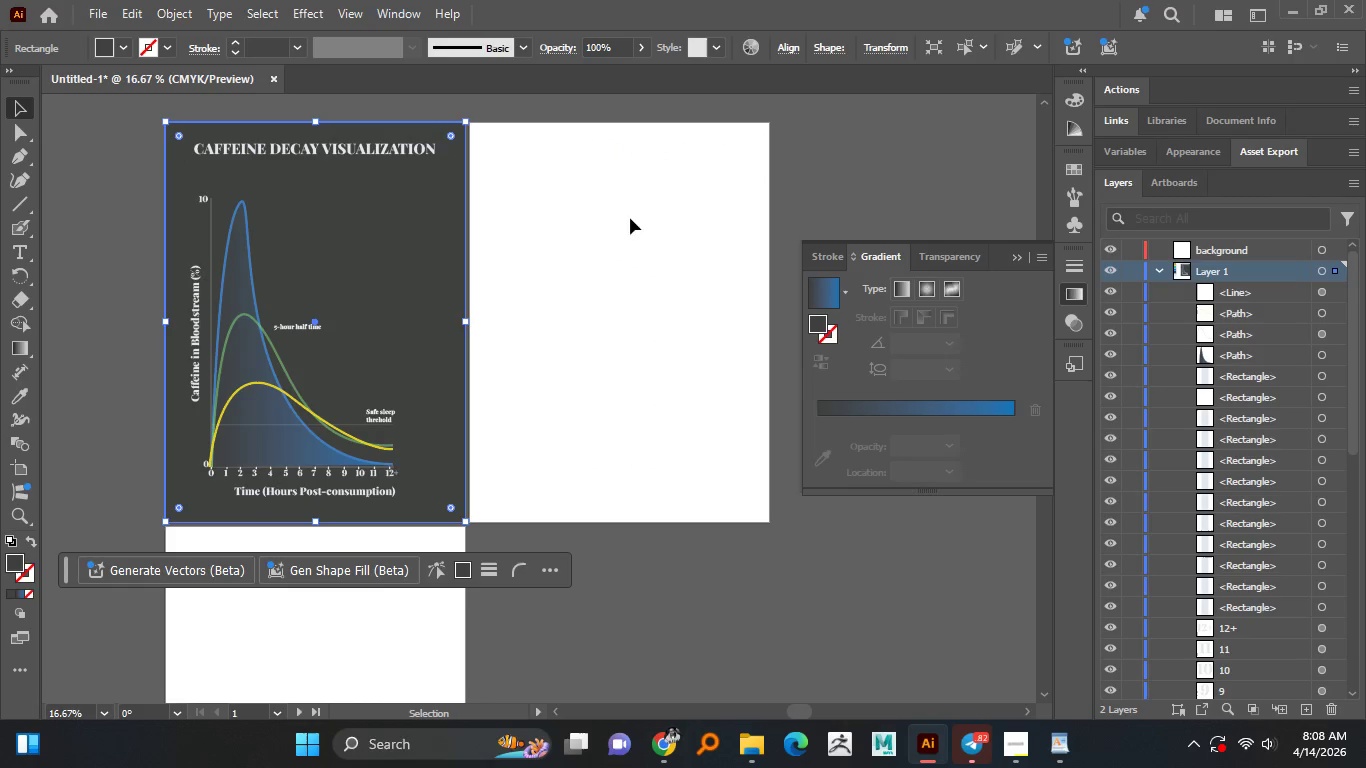 
hold_key(key=AltLeft, duration=0.84)
 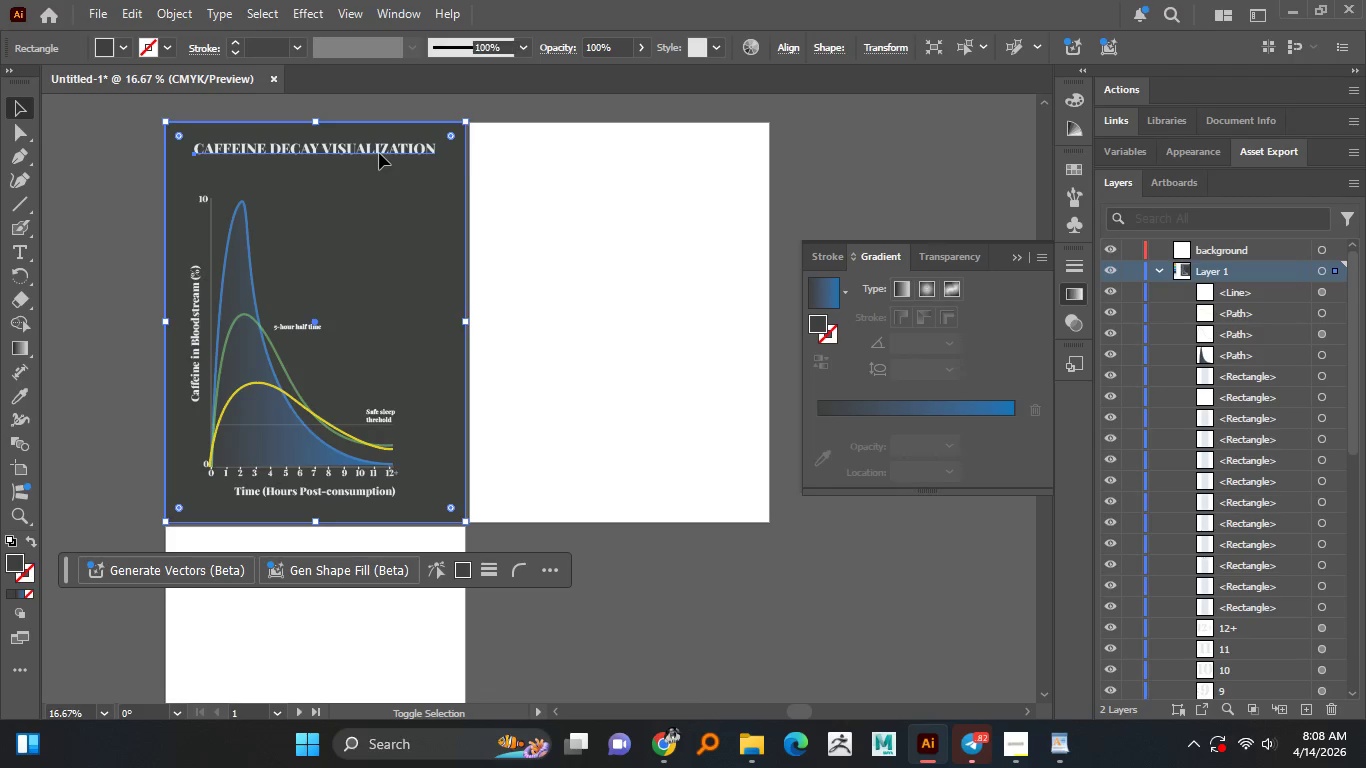 
hold_key(key=AltLeft, duration=1.7)
hold_key(key=ShiftLeft, duration=0.53)
left_click([379, 153])
 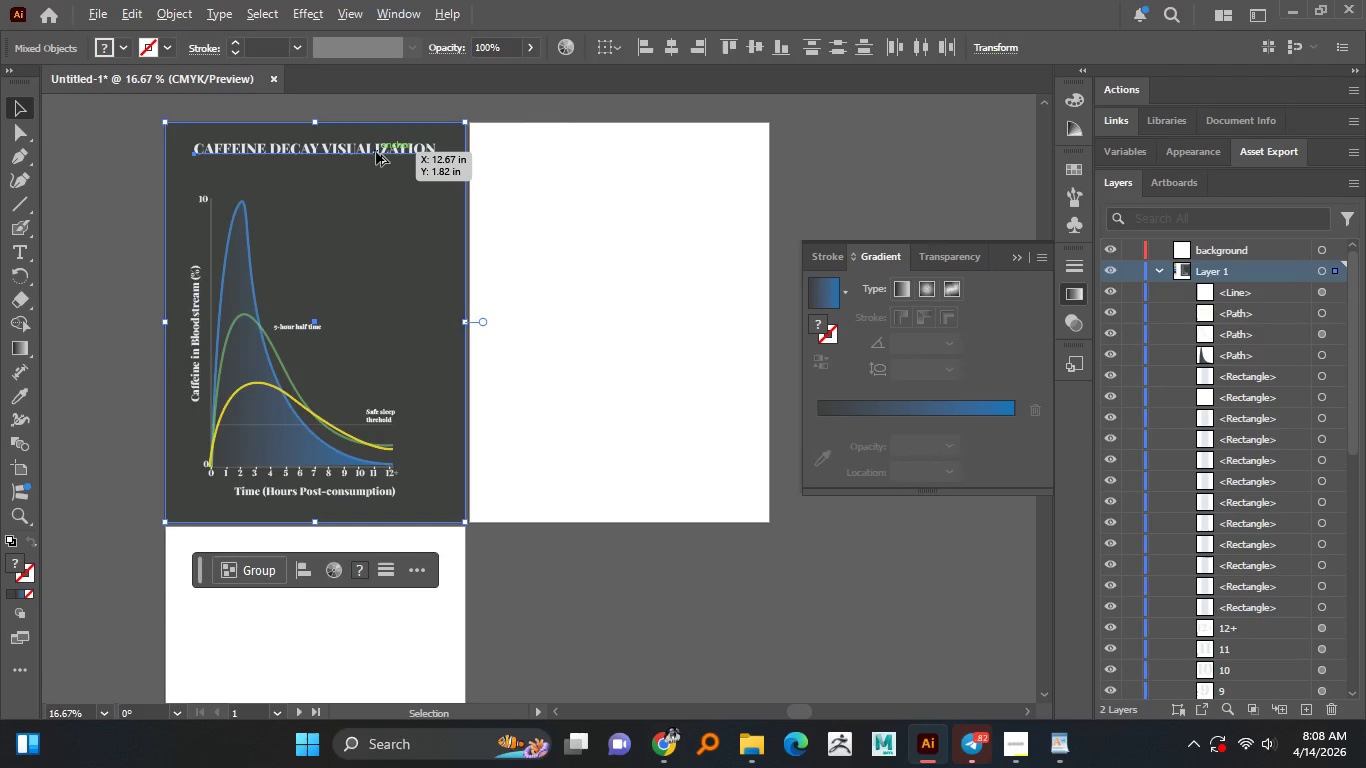 
hold_key(key=AltLeft, duration=2.19)
left_click_drag(start_coordinate=[376, 151], to_coordinate=[552, 160])
 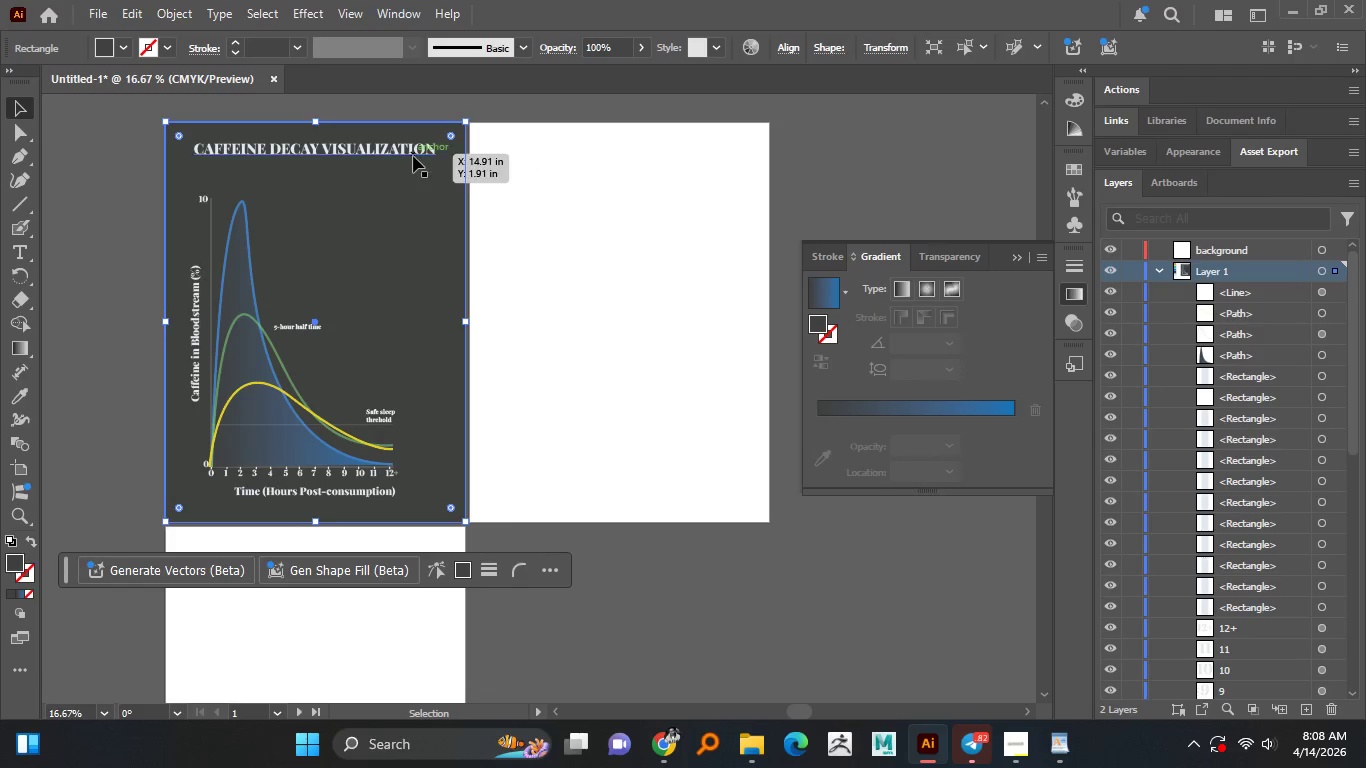 
hold_key(key=ShiftLeft, duration=0.77)
 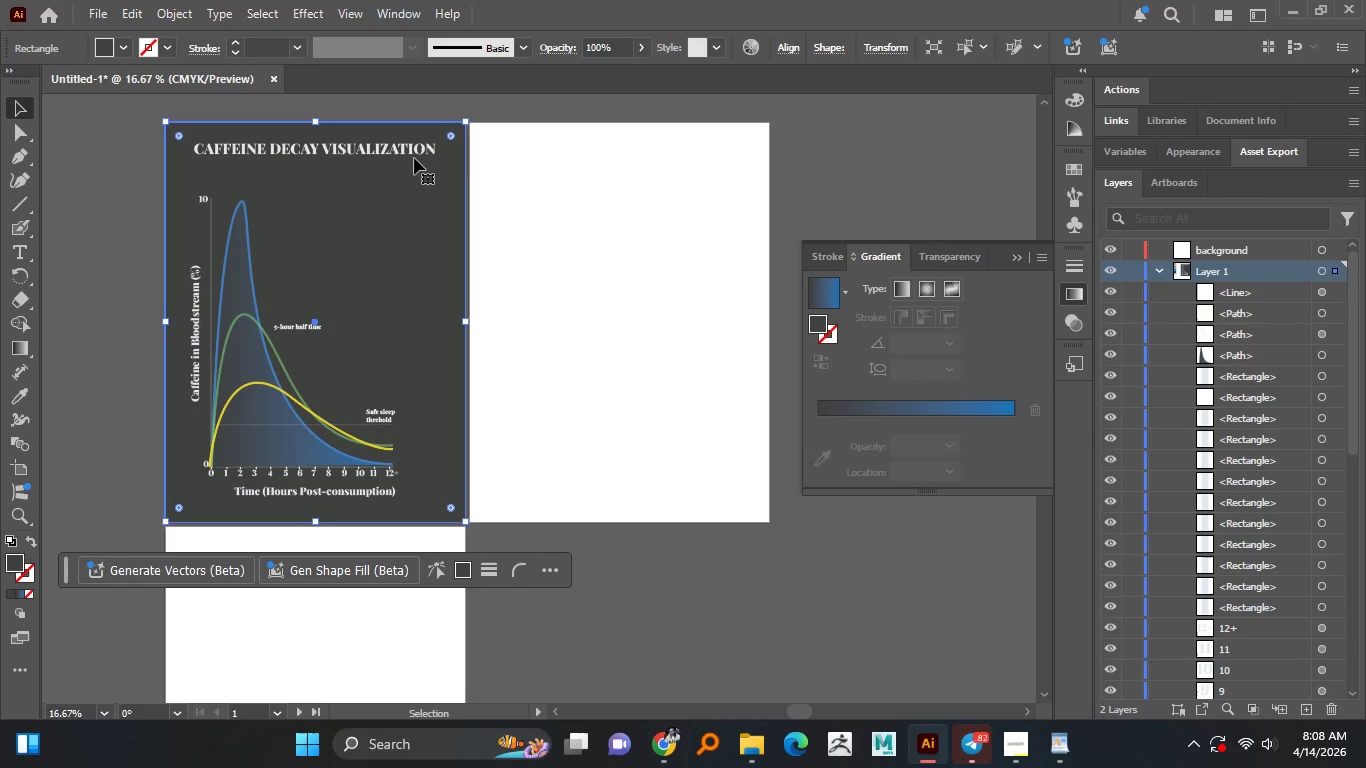 
hold_key(key=ShiftLeft, duration=0.61)
left_click([412, 155])
 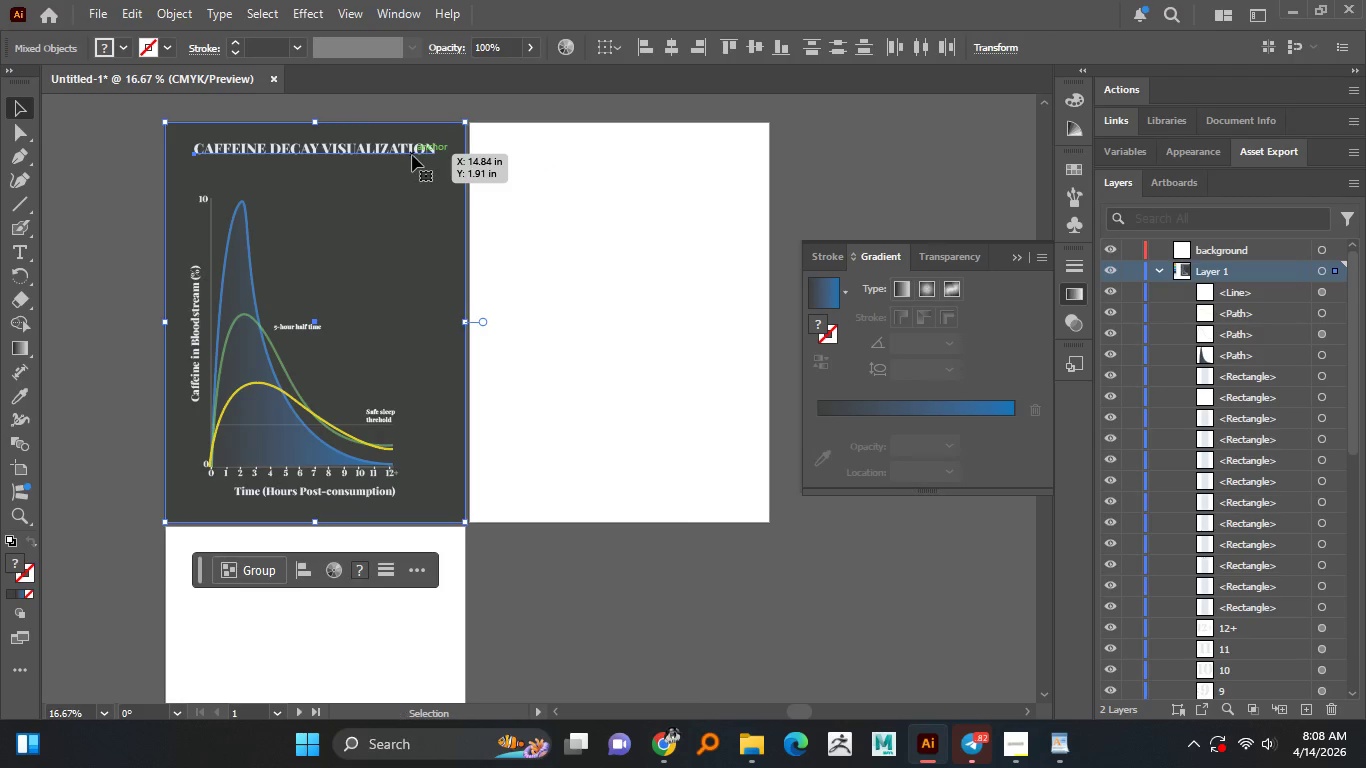 
hold_key(key=AltLeft, duration=3.31)
left_click_drag(start_coordinate=[411, 153], to_coordinate=[717, 187])
 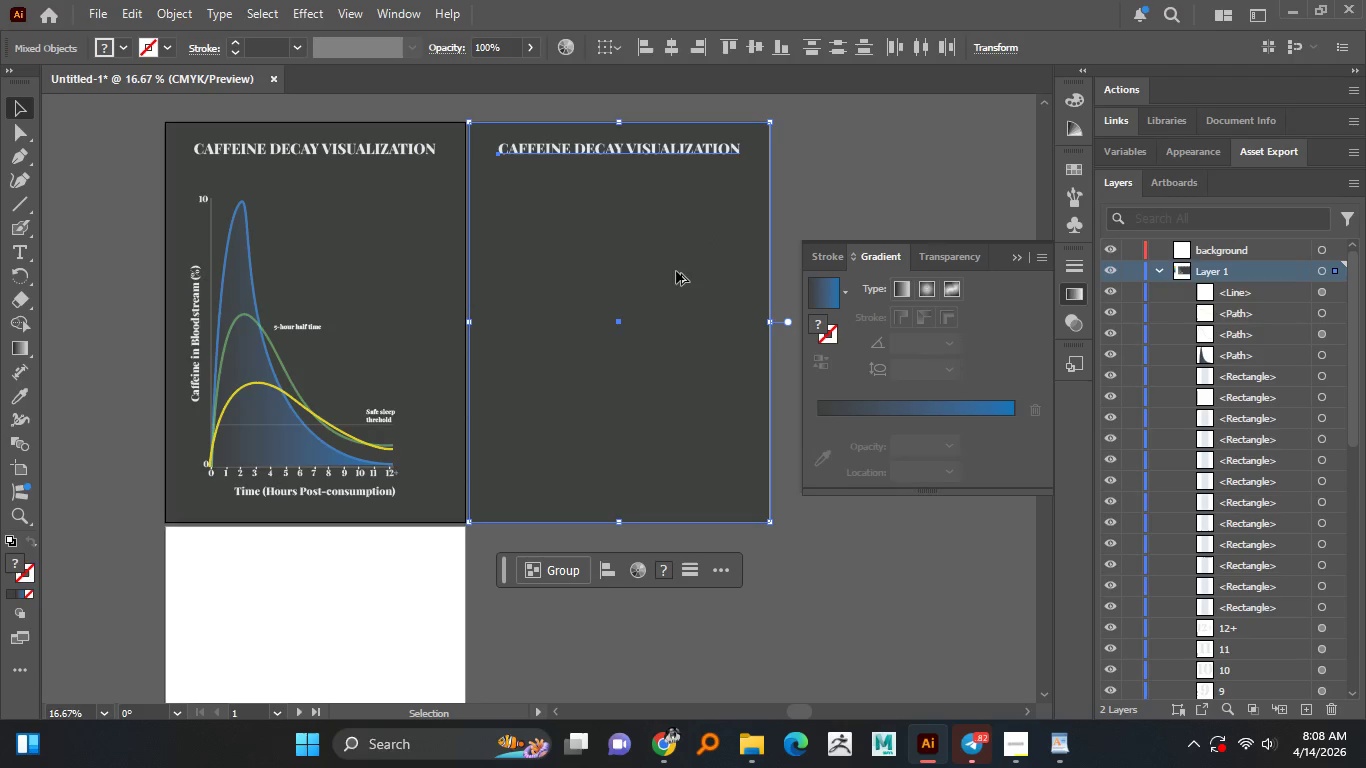 
hold_key(key=ShiftLeft, duration=1.52)
 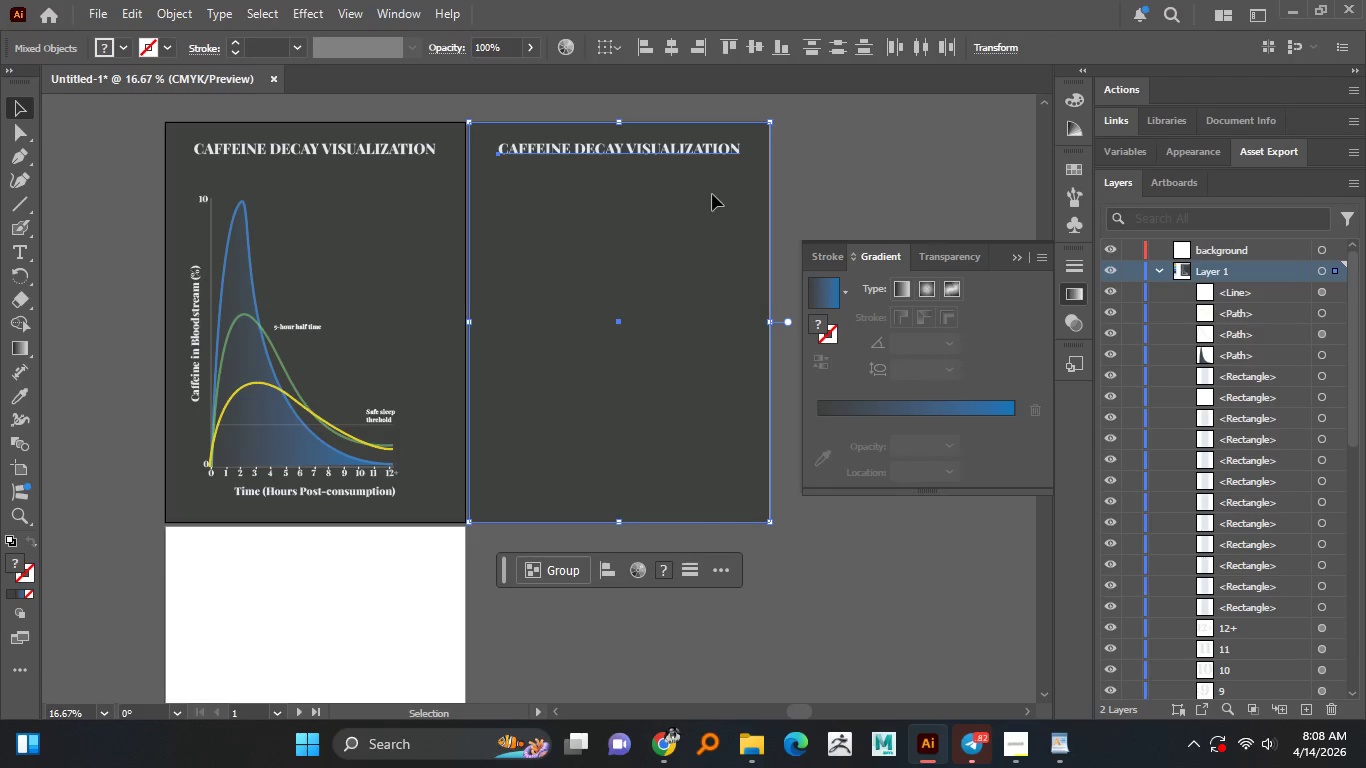 
hold_key(key=ShiftLeft, duration=0.58)
 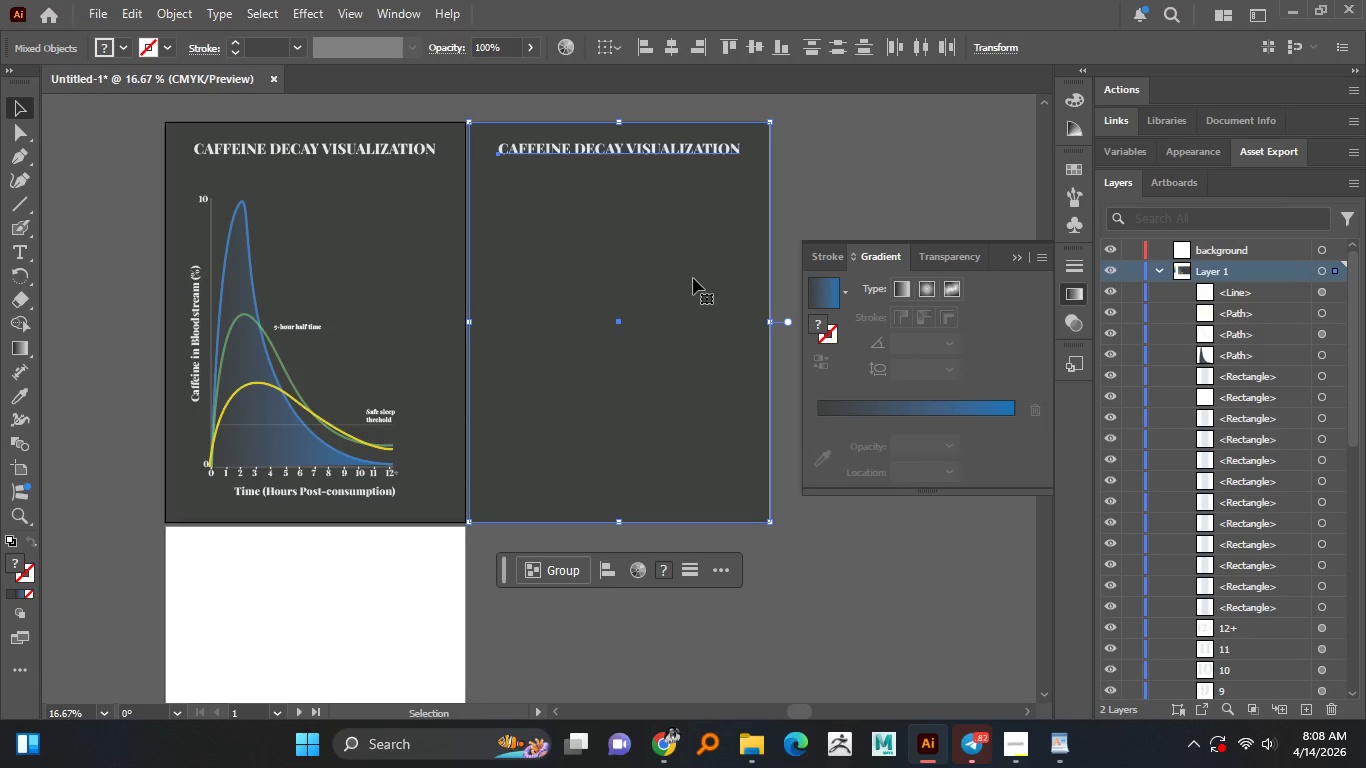 
hold_key(key=ShiftLeft, duration=21.48)
left_click([706, 276])
 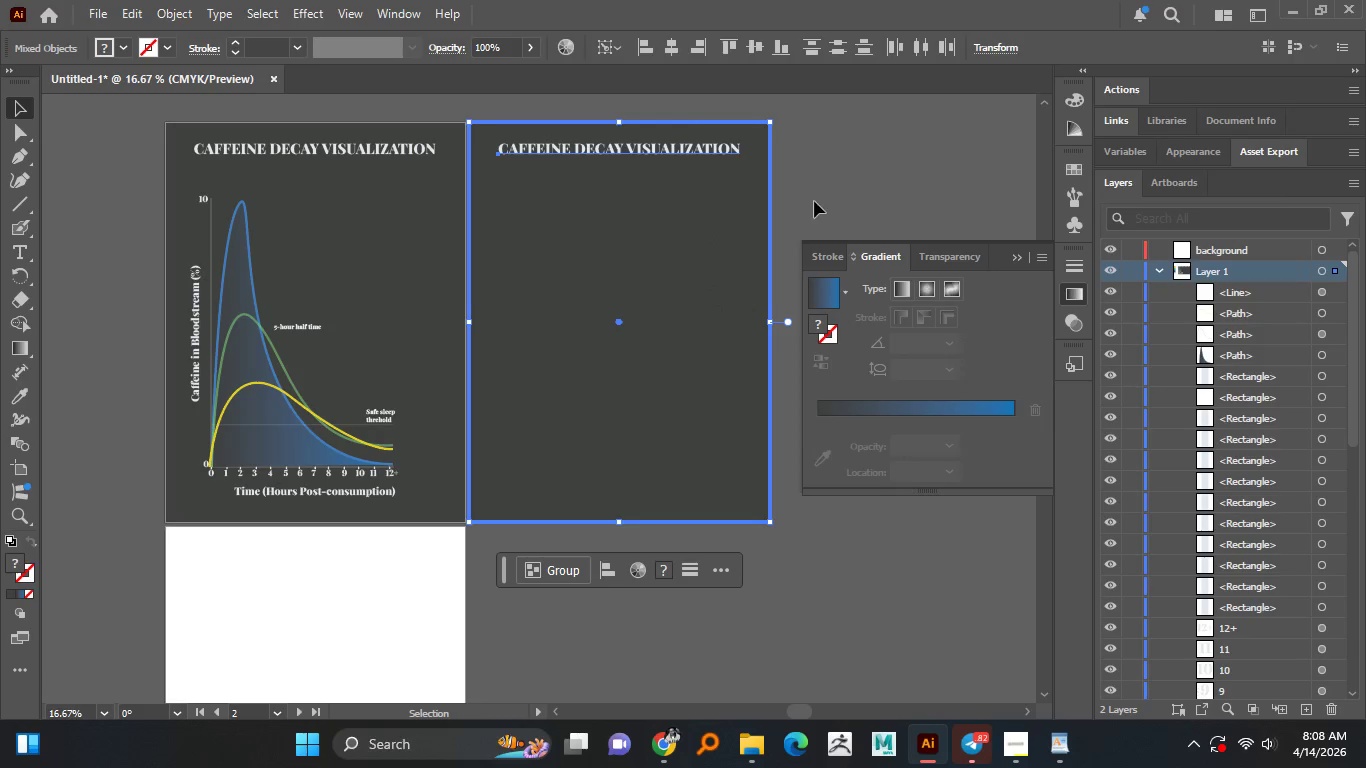 
left_click([815, 200])
 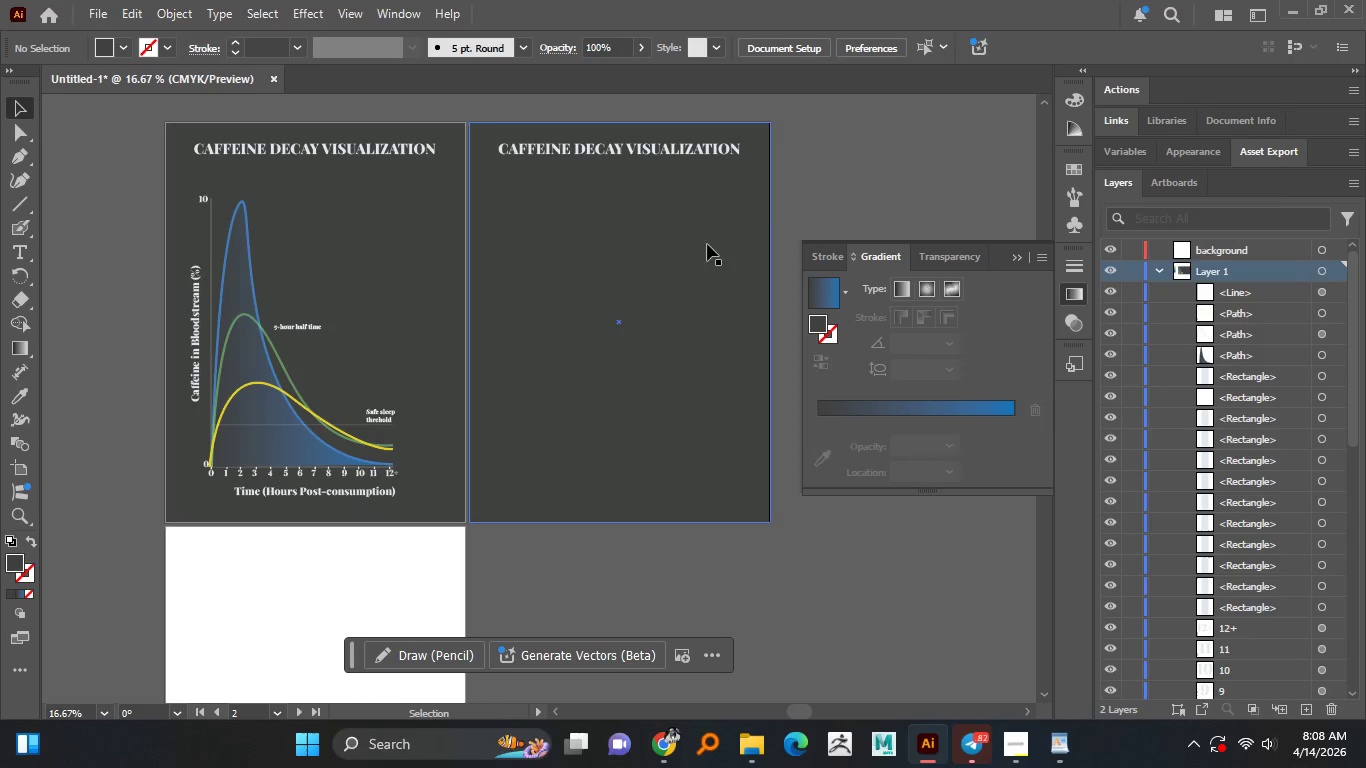 
left_click([837, 167])
 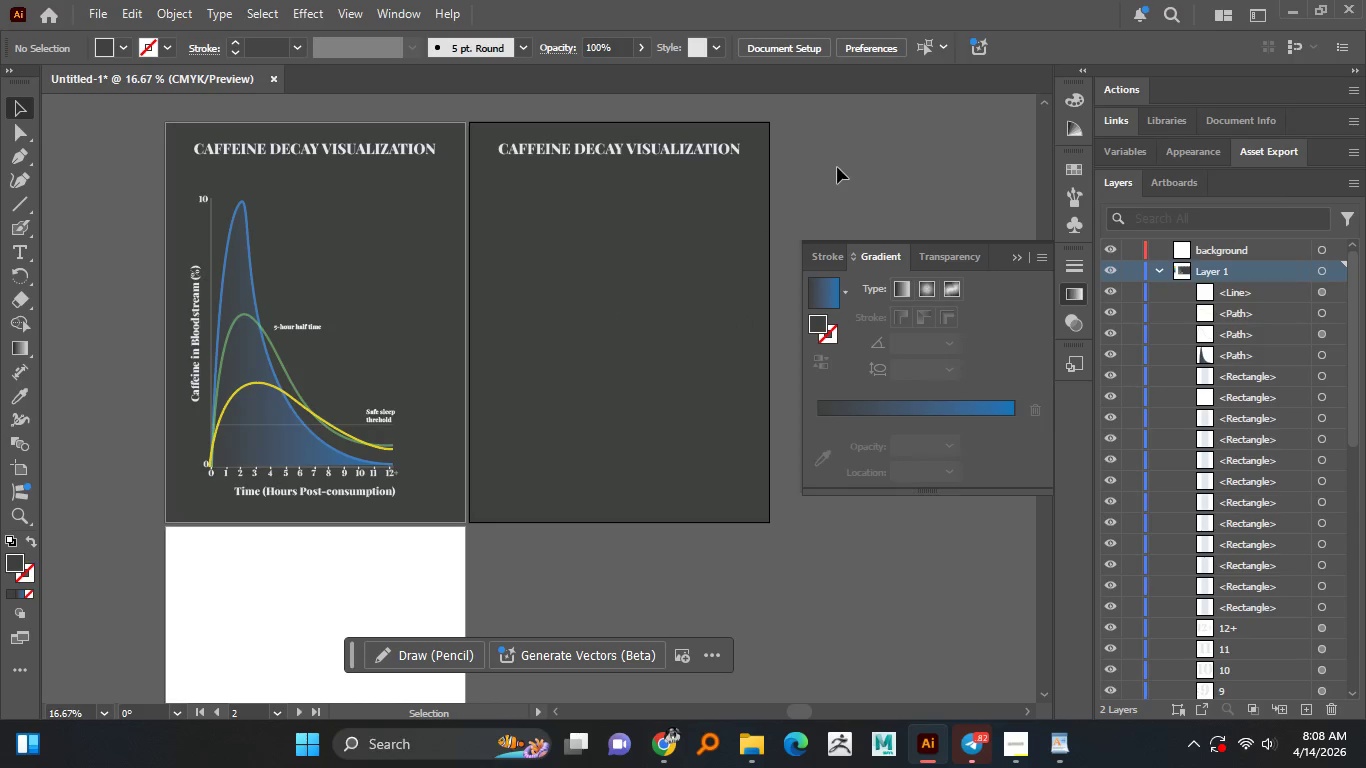 
key(Control+S)
 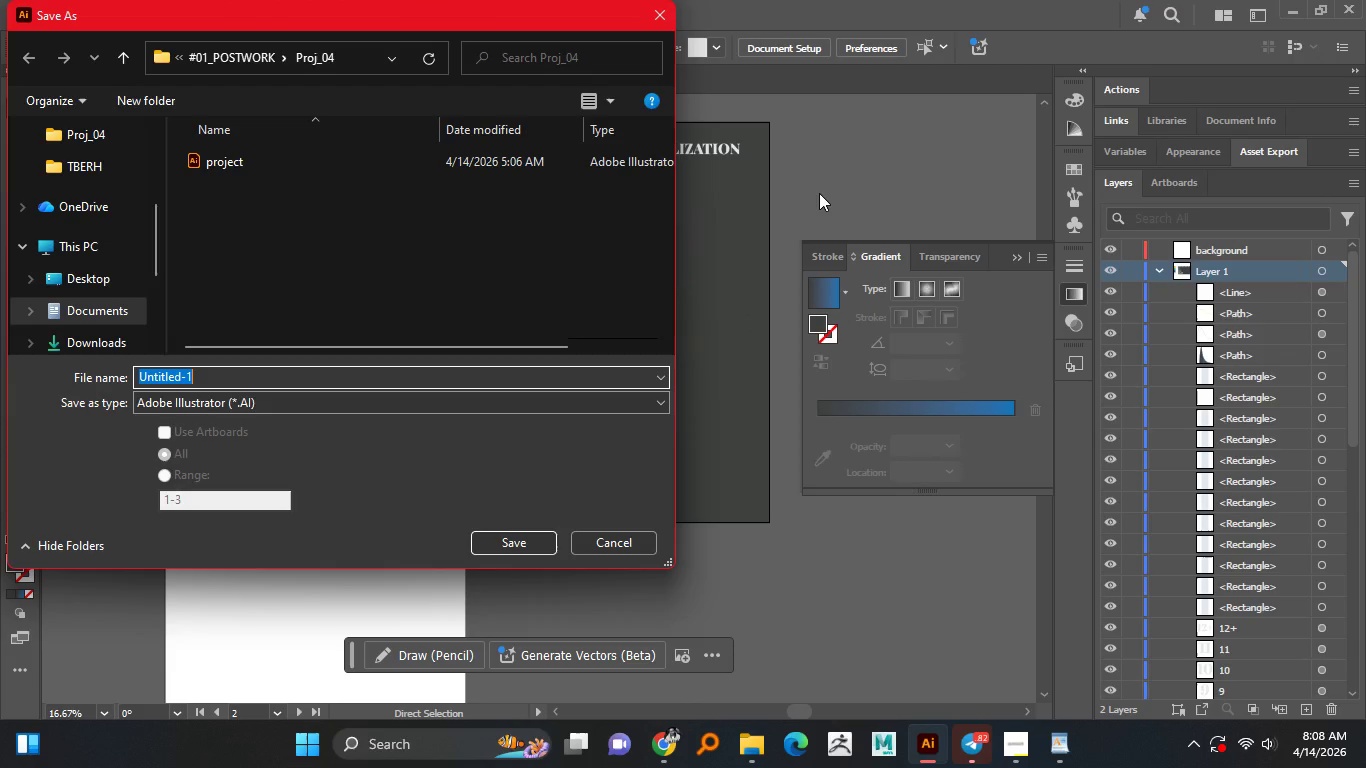 
hold_key(key=AltLeft, duration=1.02)
 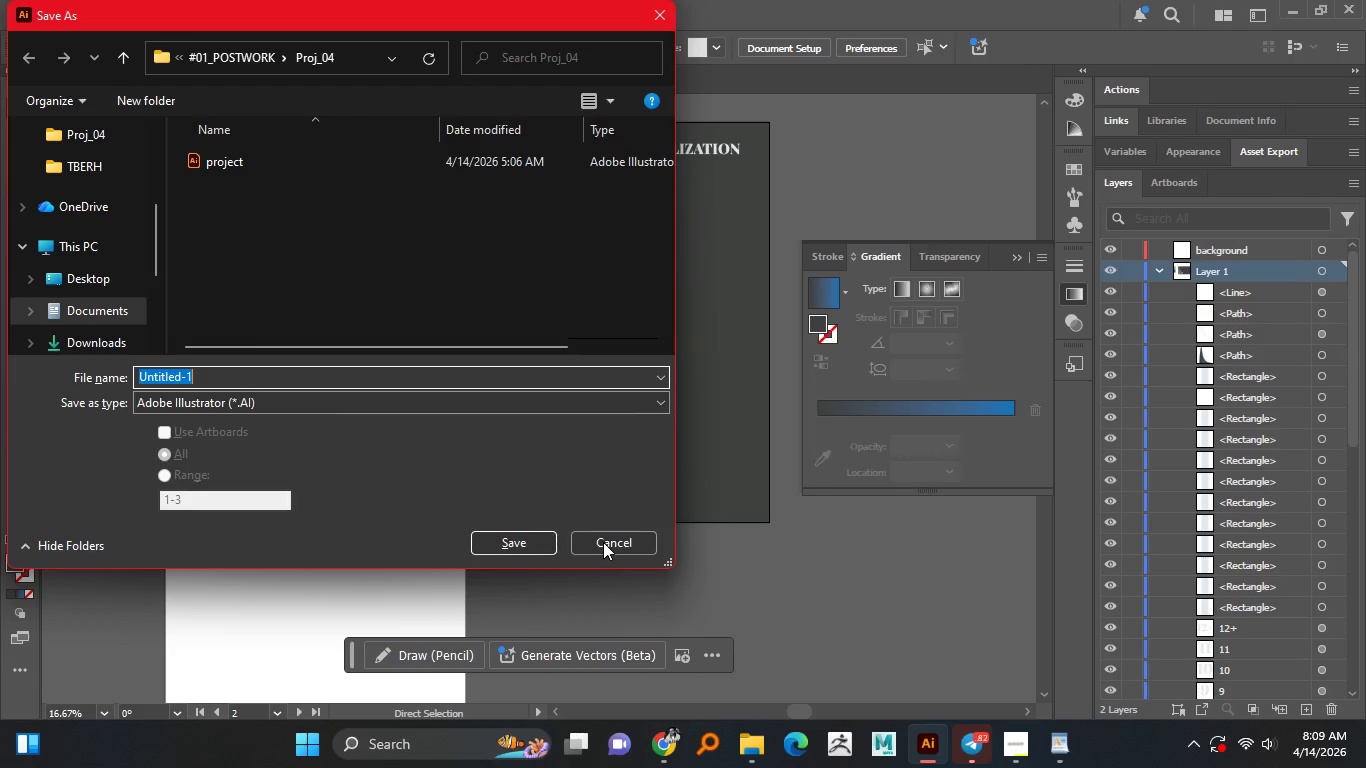 
left_click([267, 49])
 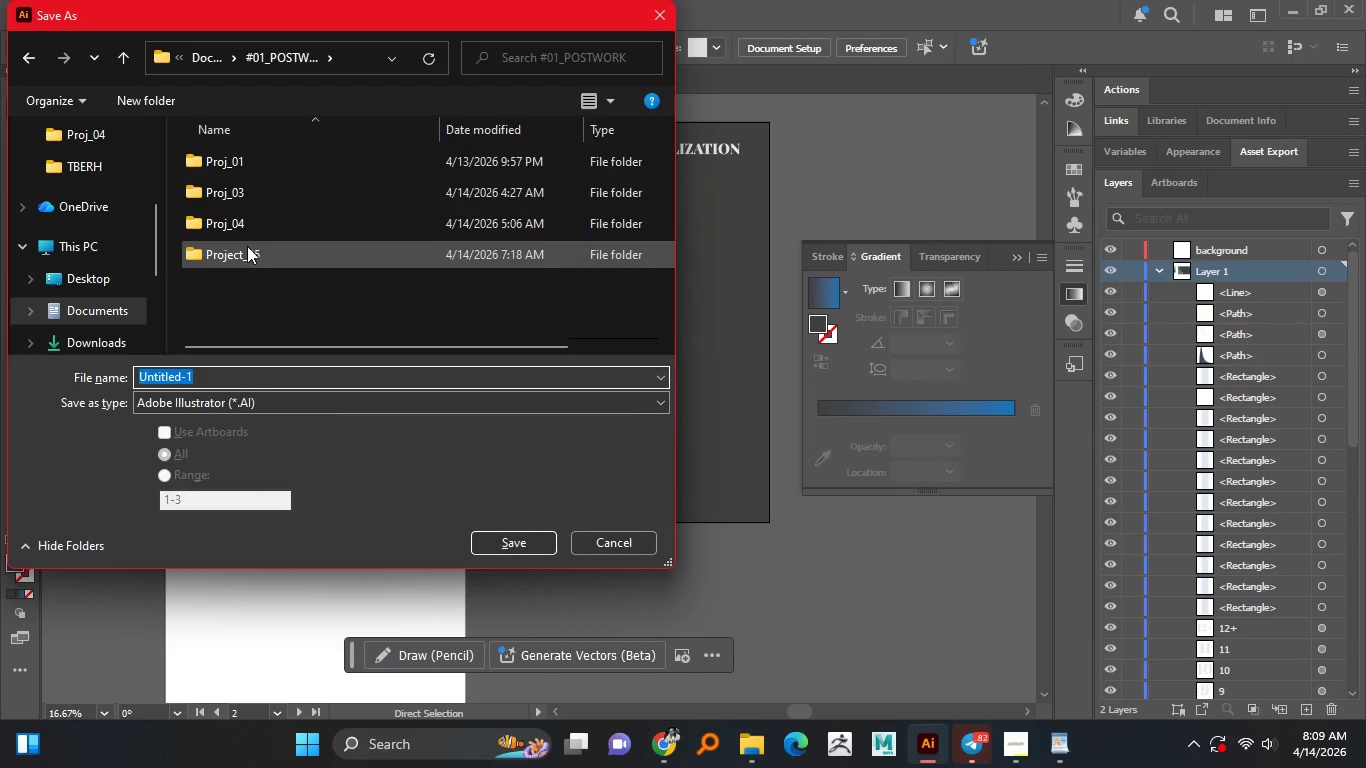 
double_click([247, 246])
 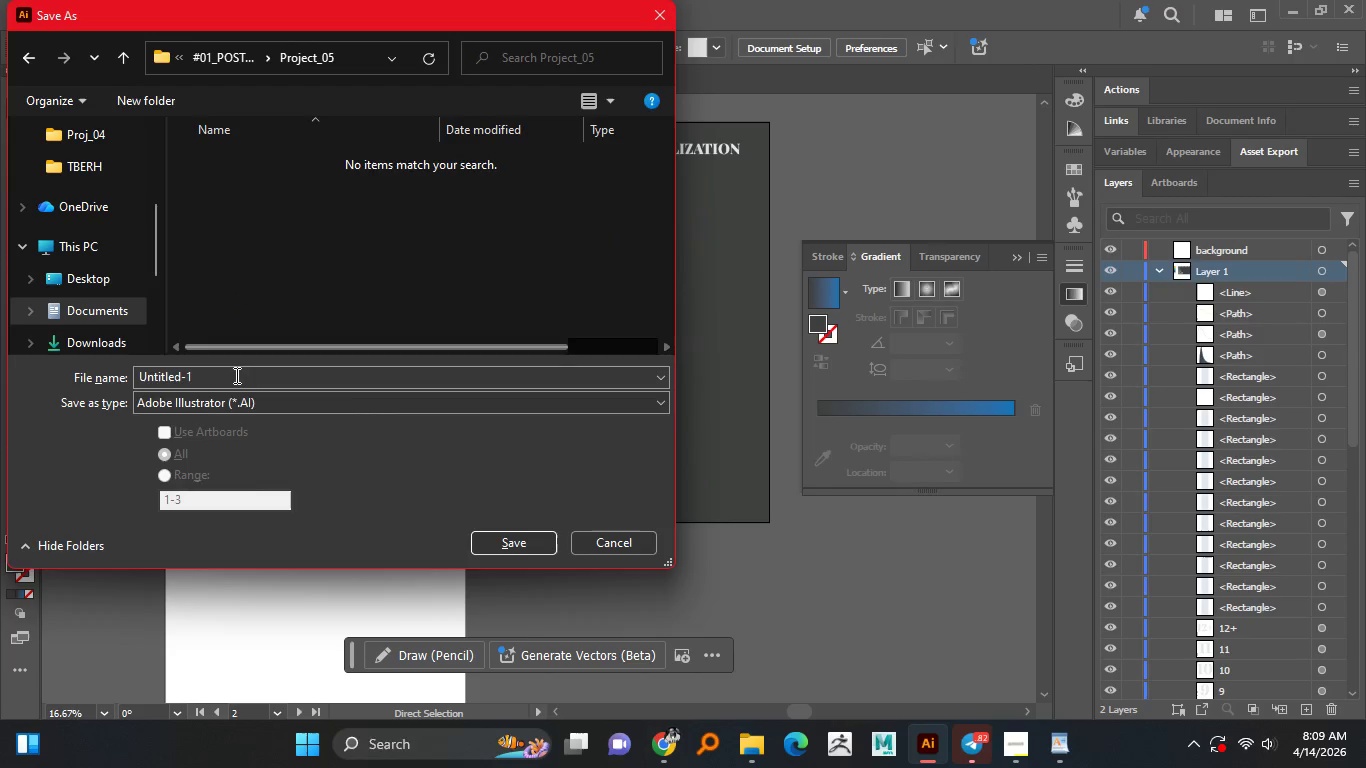 
left_click([235, 375])
 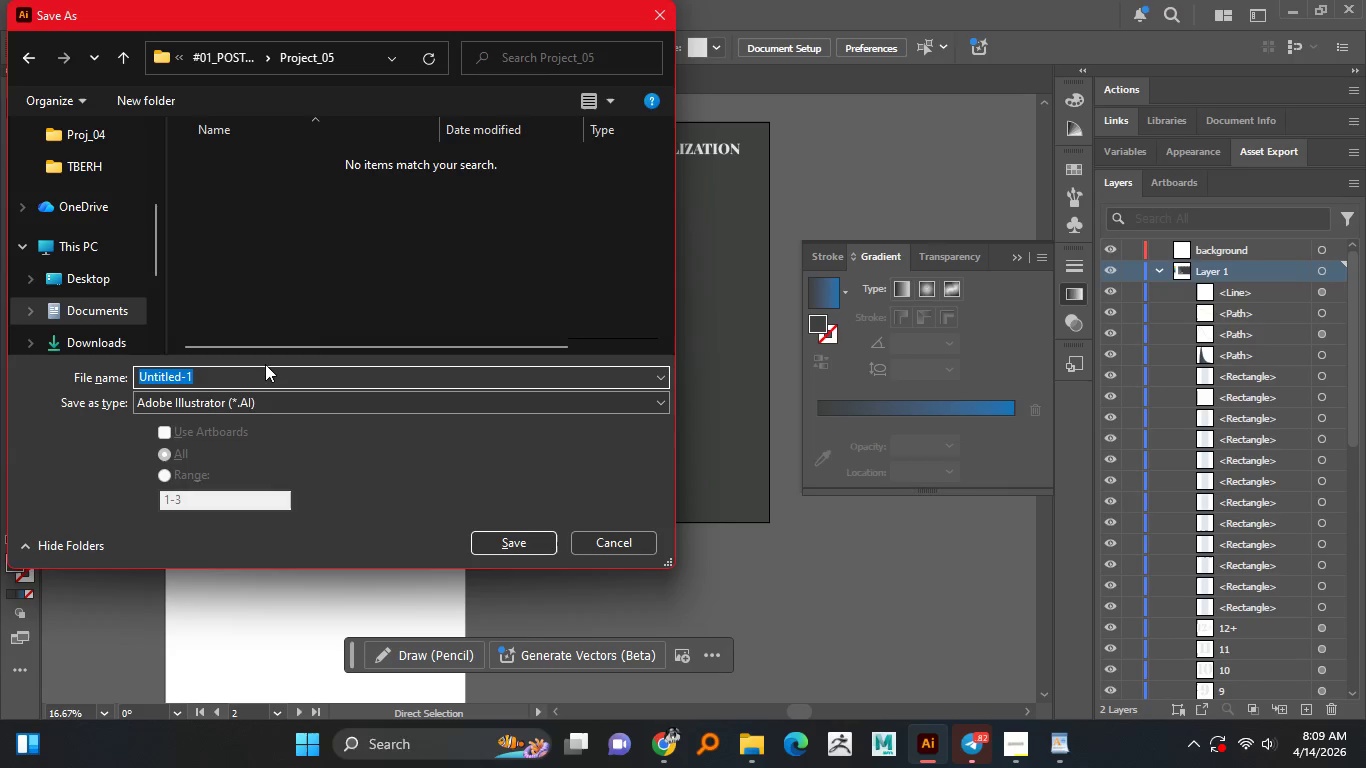 
type(Project)
 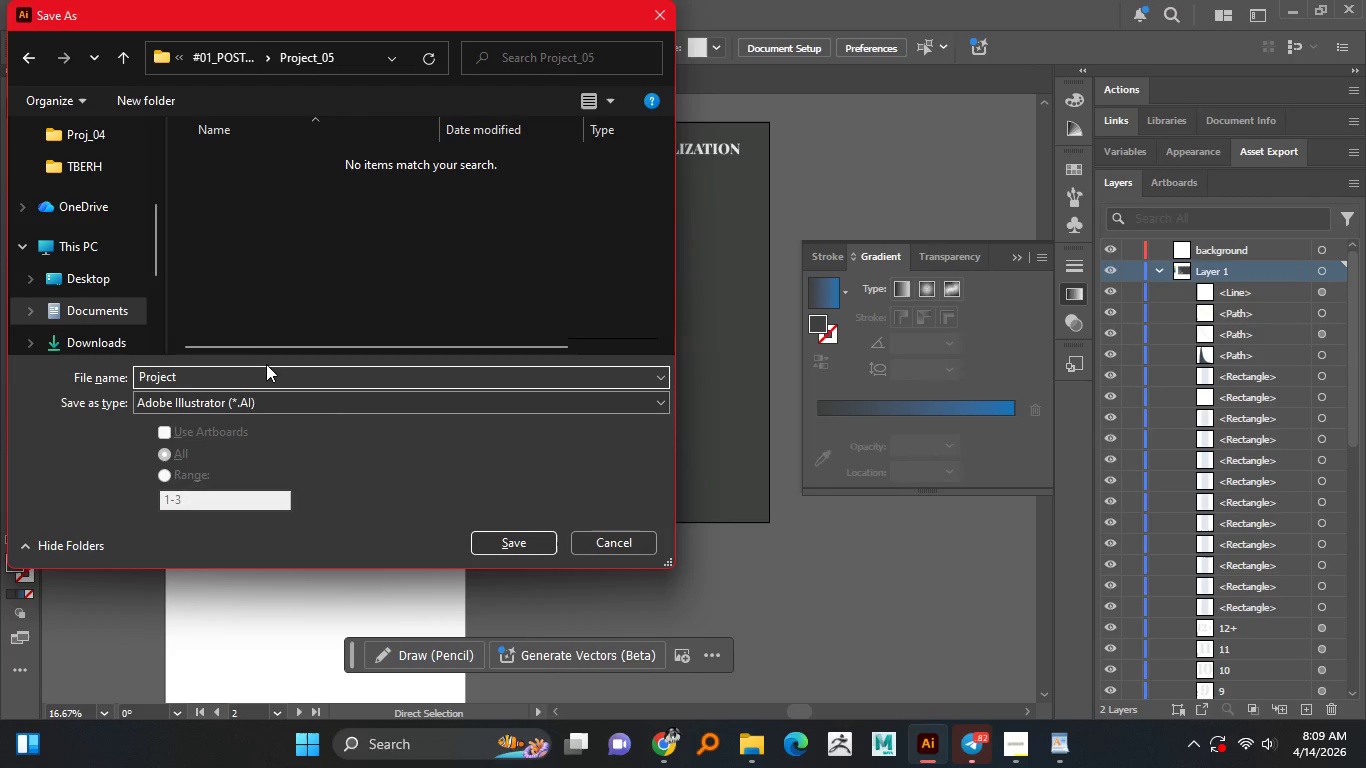 
key(Enter)
 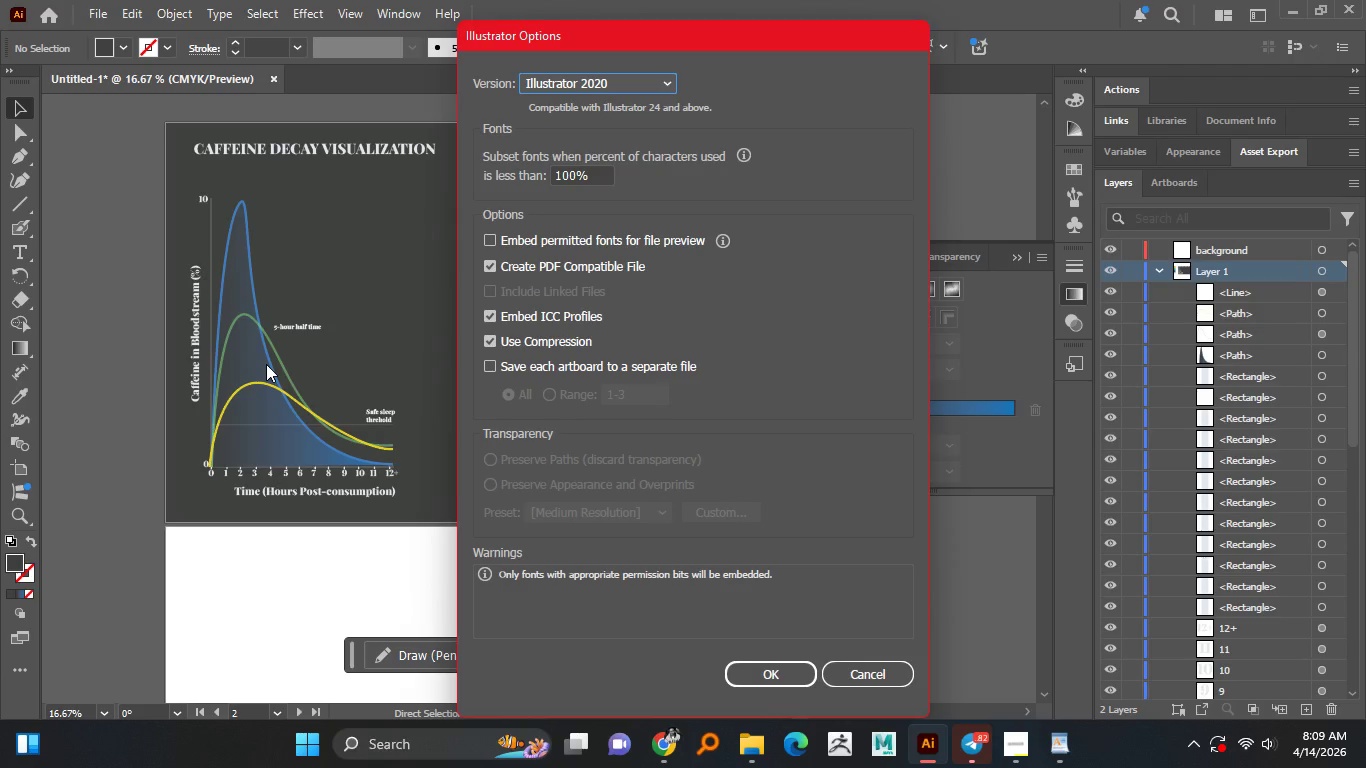 
wait(8.05)
 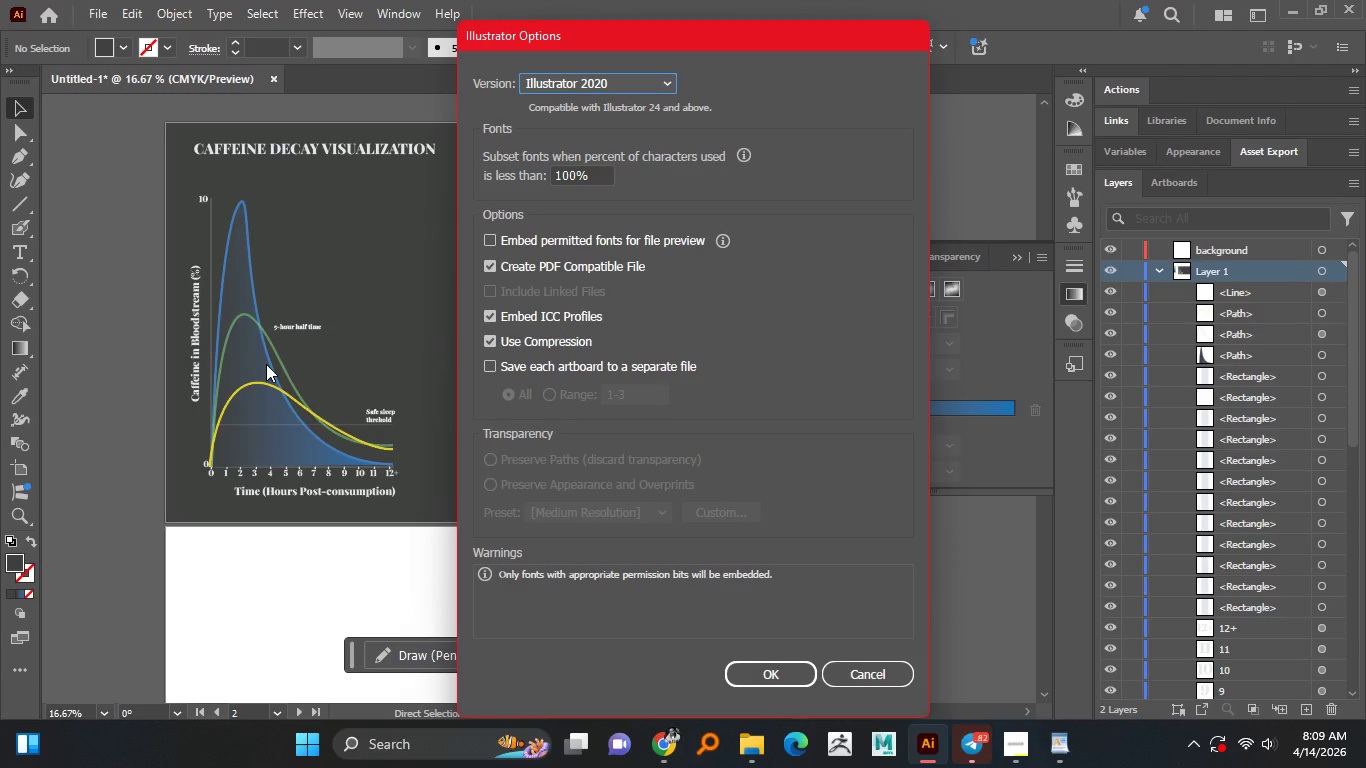 
left_click([774, 679])
 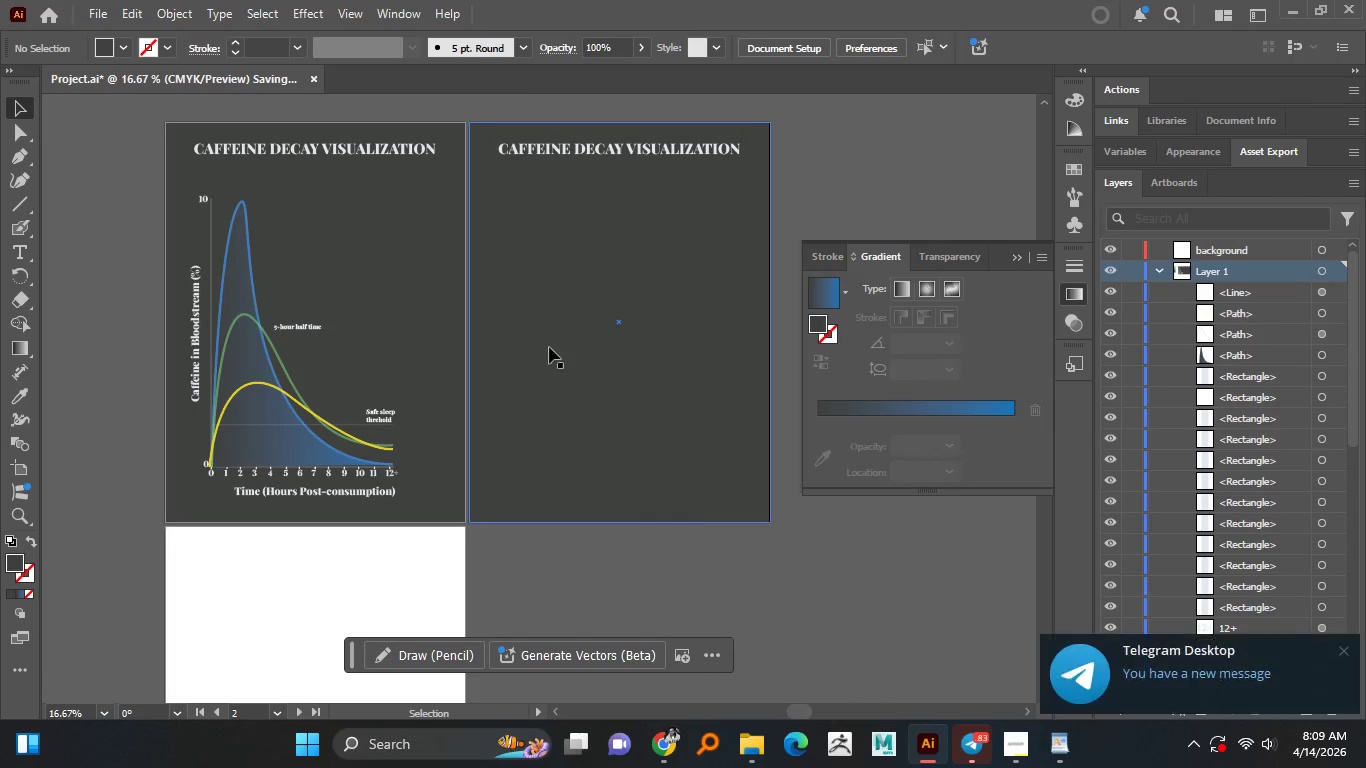 
wait(5.64)
 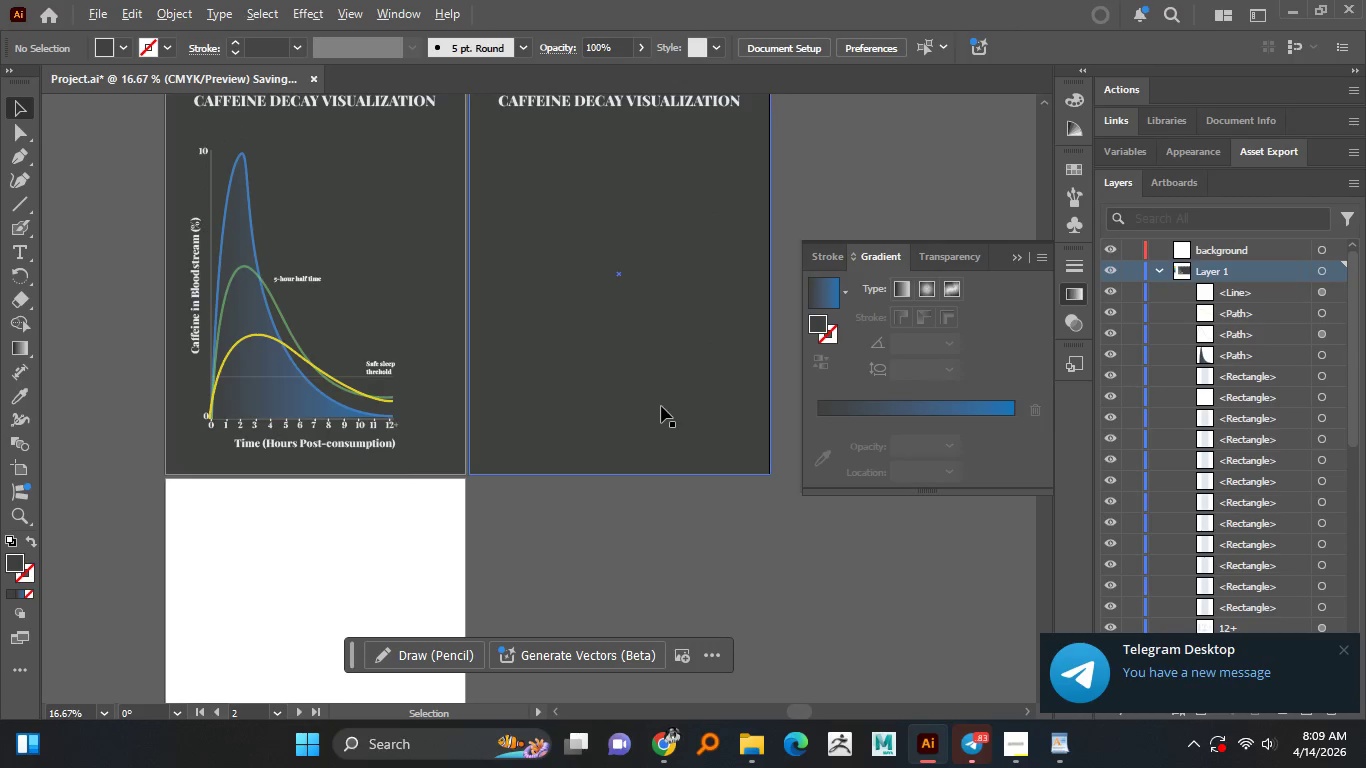 
hold_key(key=AltLeft, duration=1.51)
 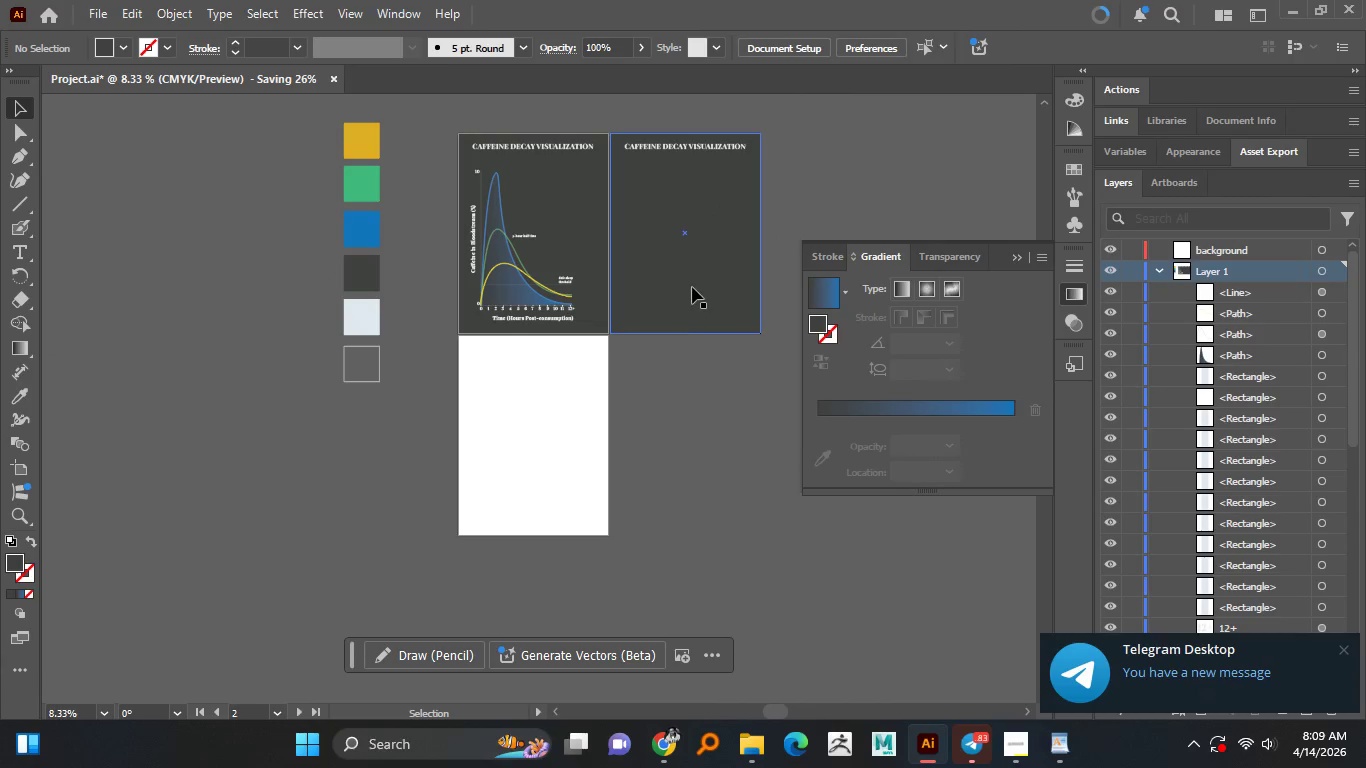 
scroll: coordinate [671, 362], scroll_direction: down, amount: 4.0
 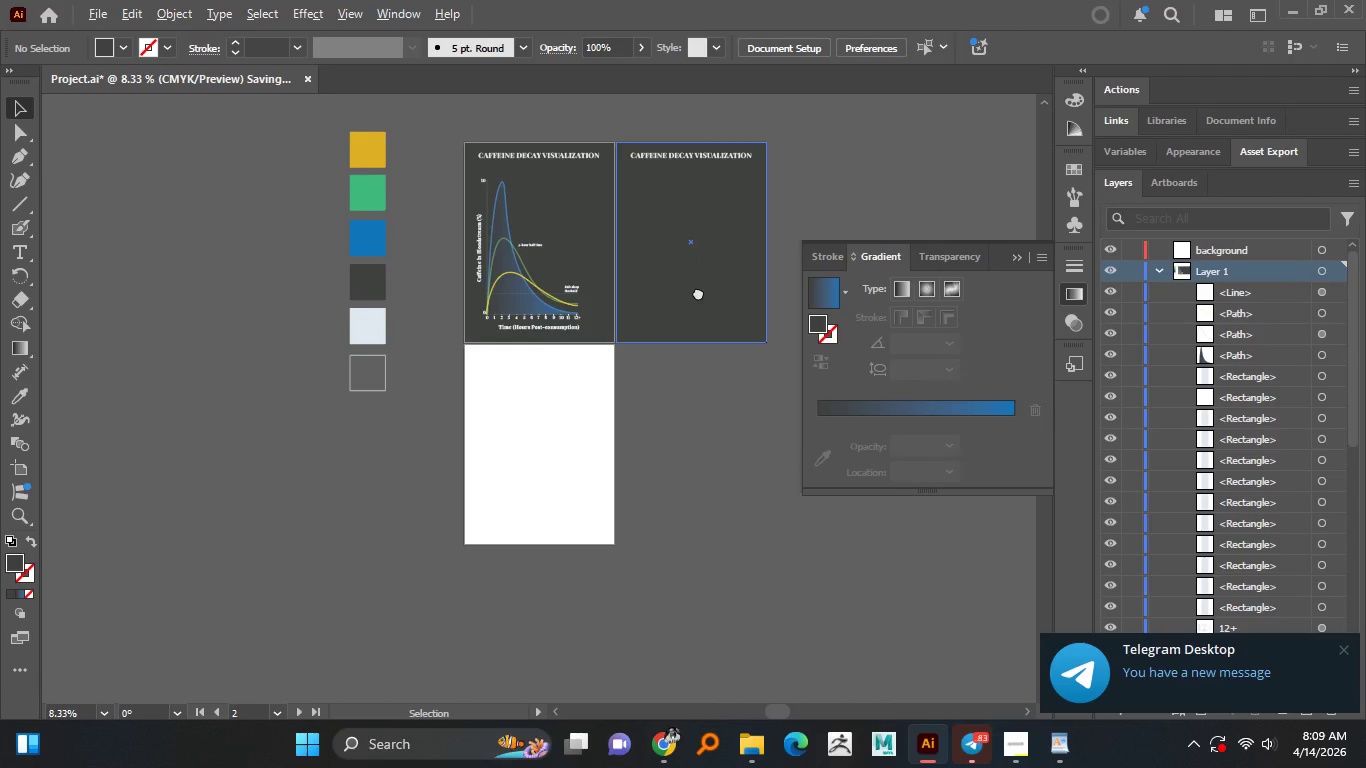 
key(Alt+AltLeft)
 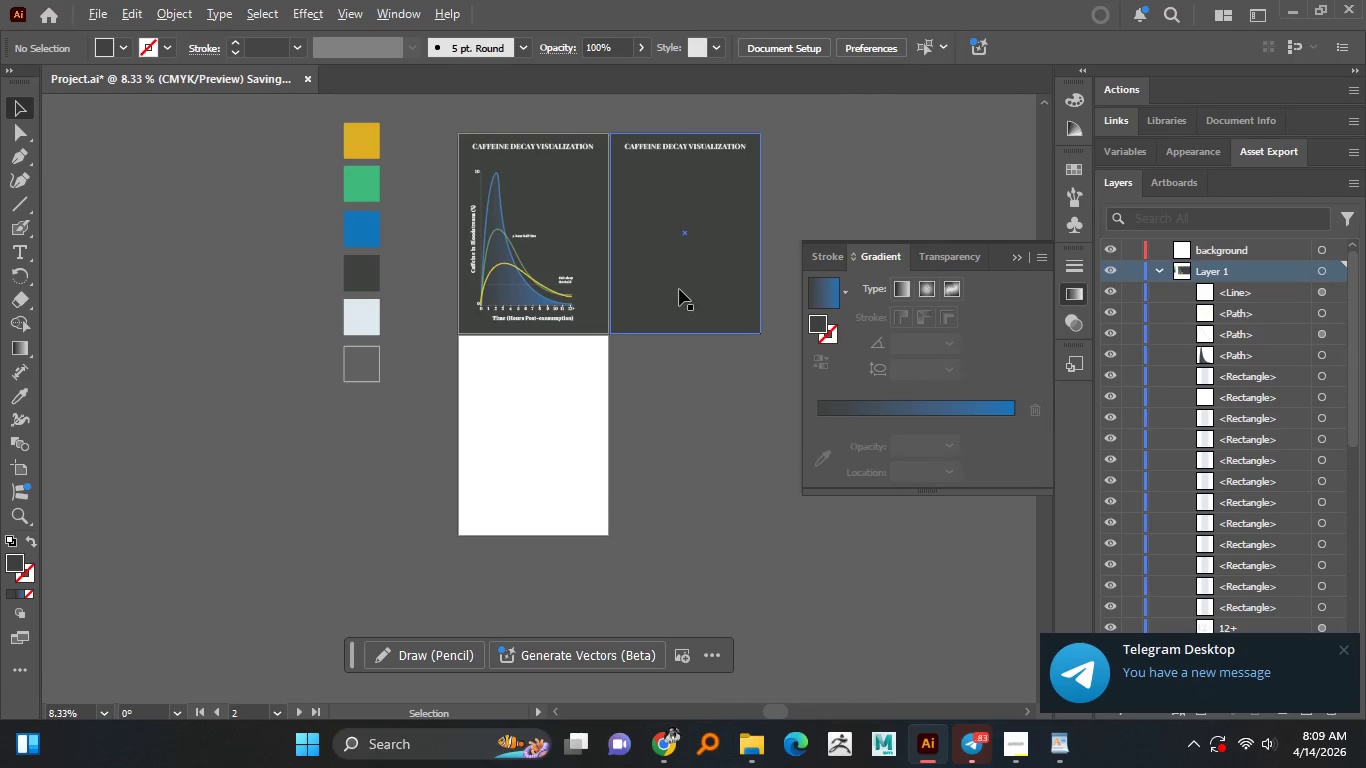 
key(Alt+AltLeft)
 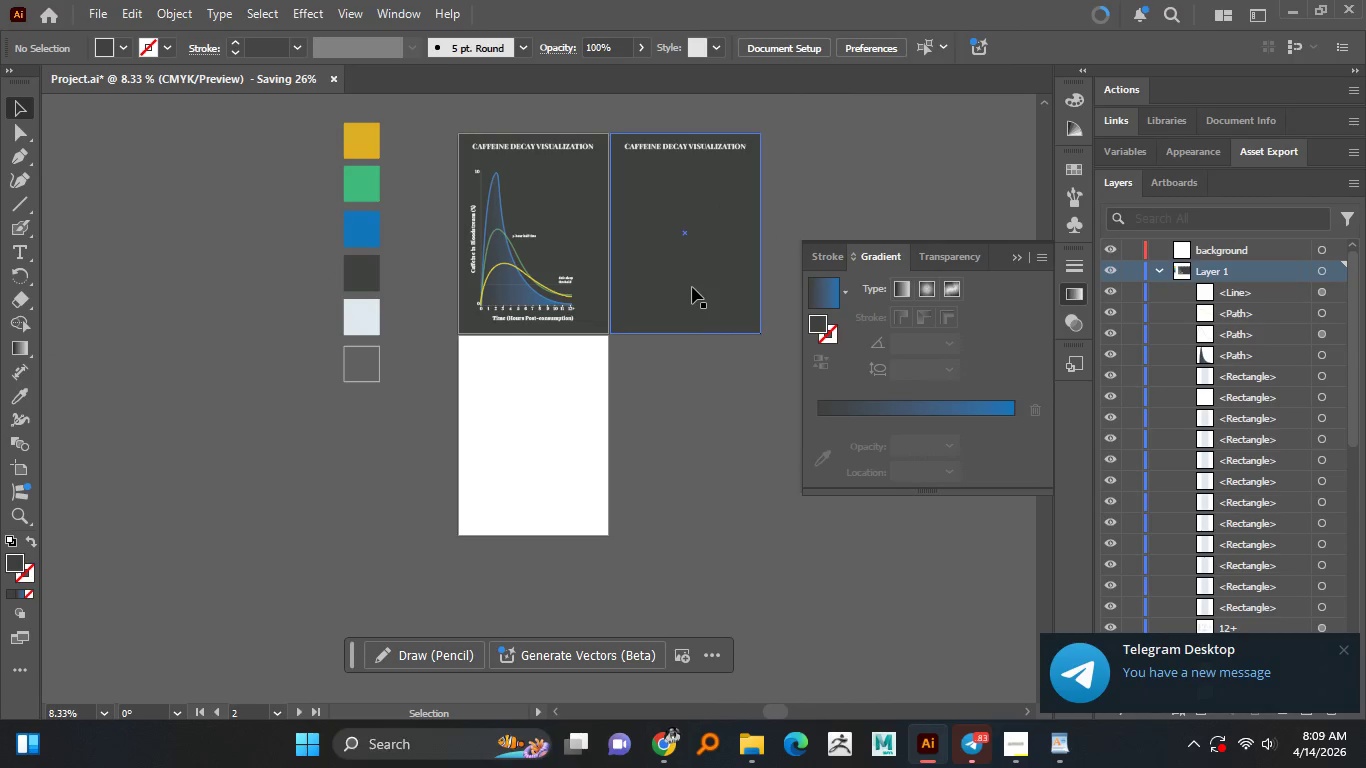 
hold_key(key=AltLeft, duration=1.5)
left_click_drag(start_coordinate=[692, 287], to_coordinate=[541, 486])
 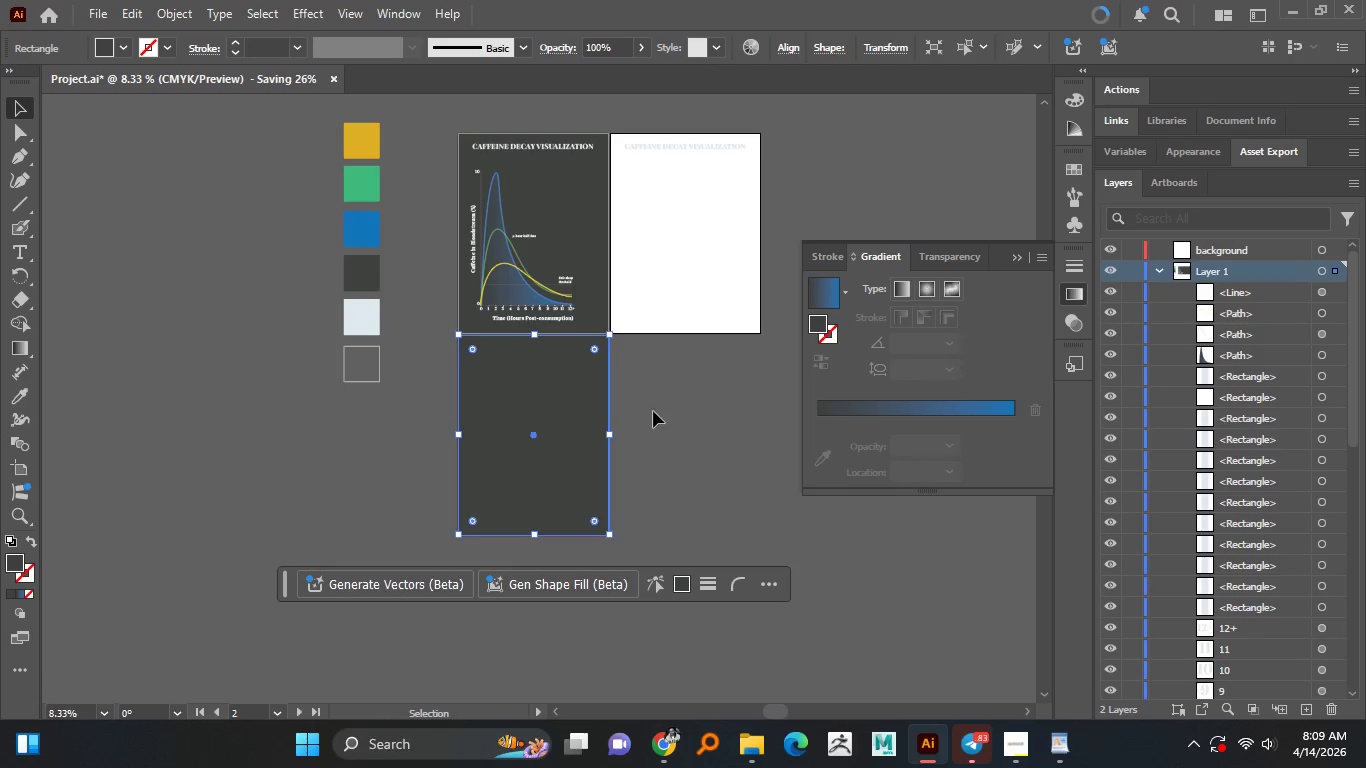 
hold_key(key=AltLeft, duration=1.5)
 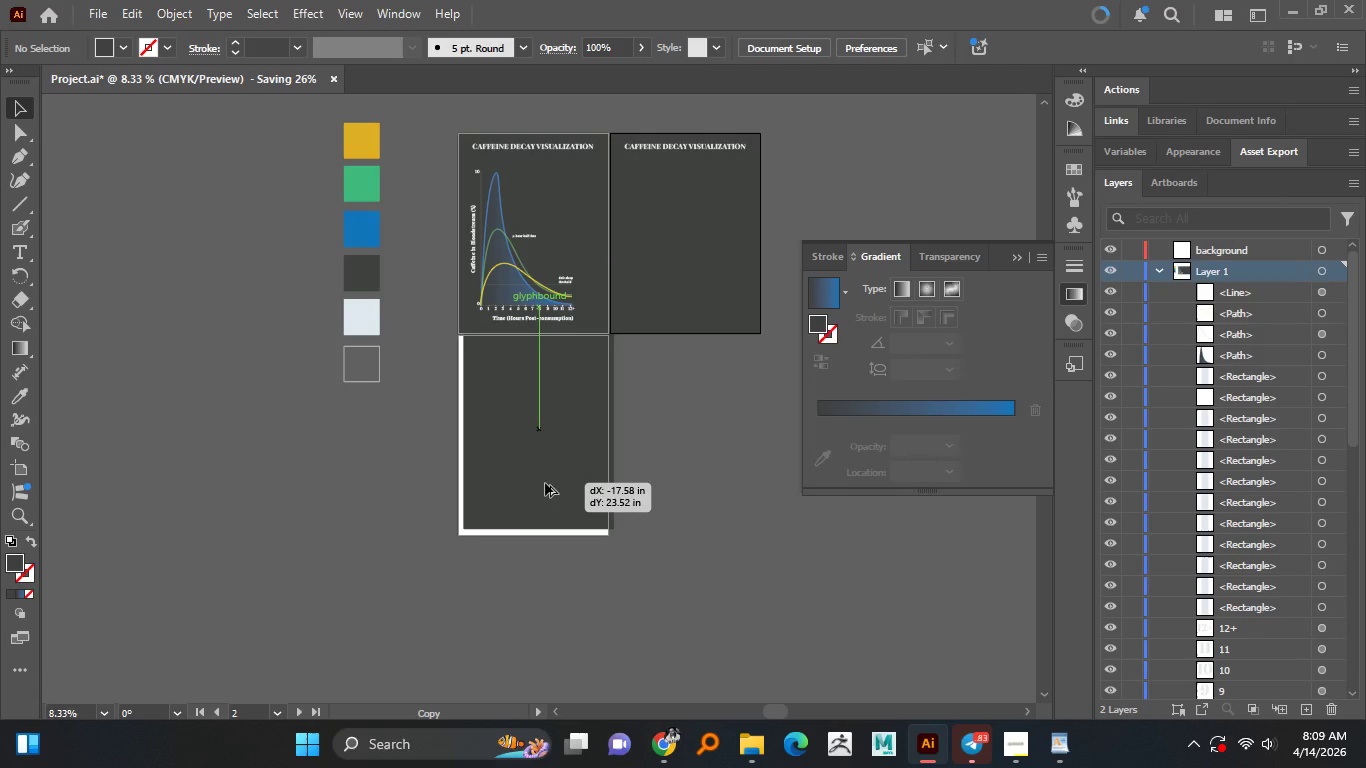 
hold_key(key=AltLeft, duration=0.92)
 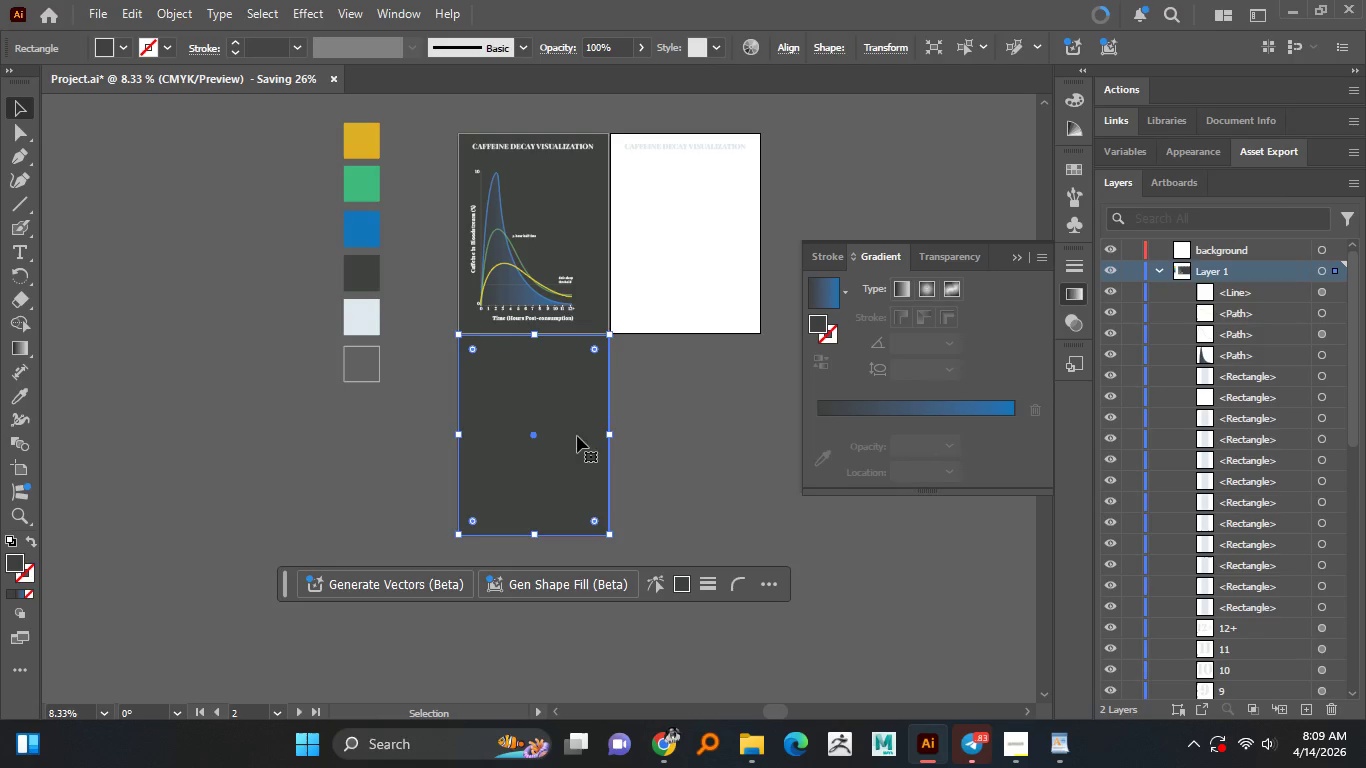 
left_click([656, 401])
 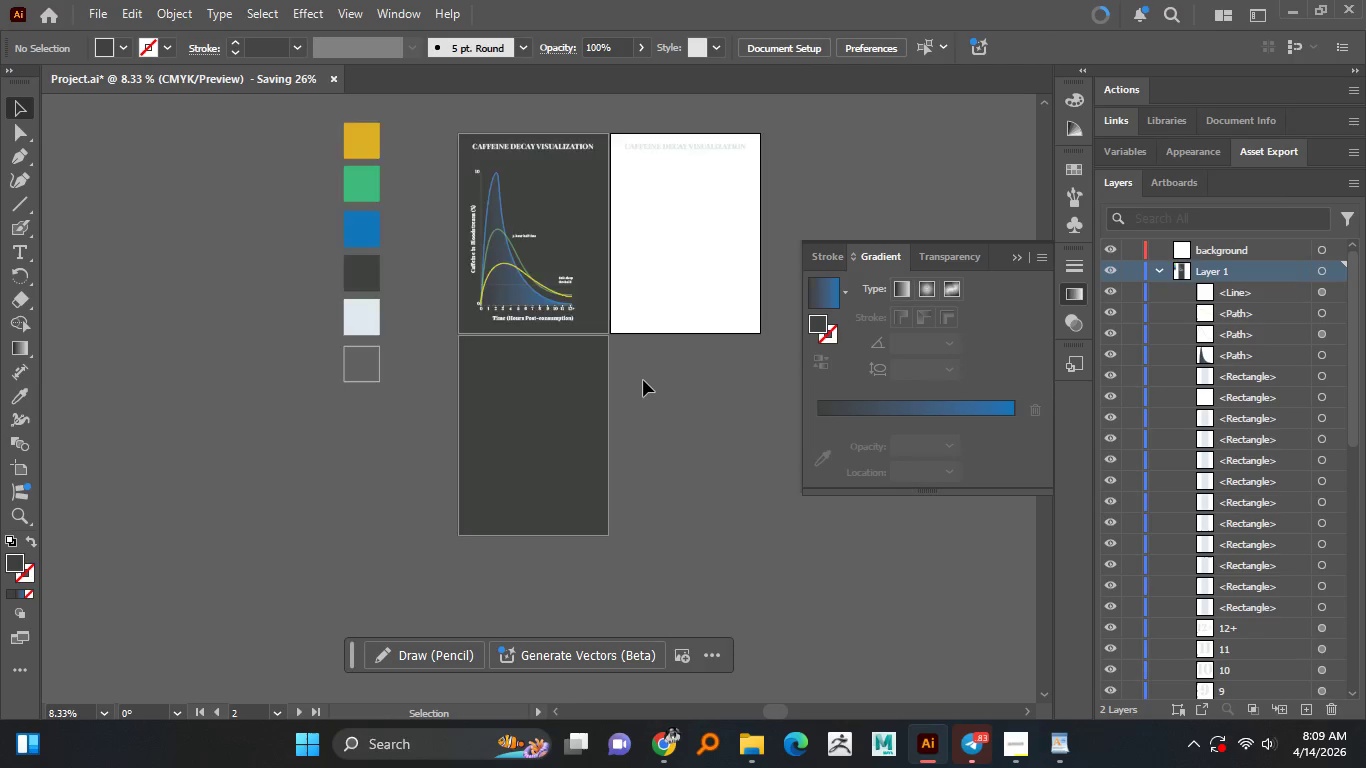 
hold_key(key=AltLeft, duration=1.47)
scroll: coordinate [643, 378], scroll_direction: up, amount: 2.0
 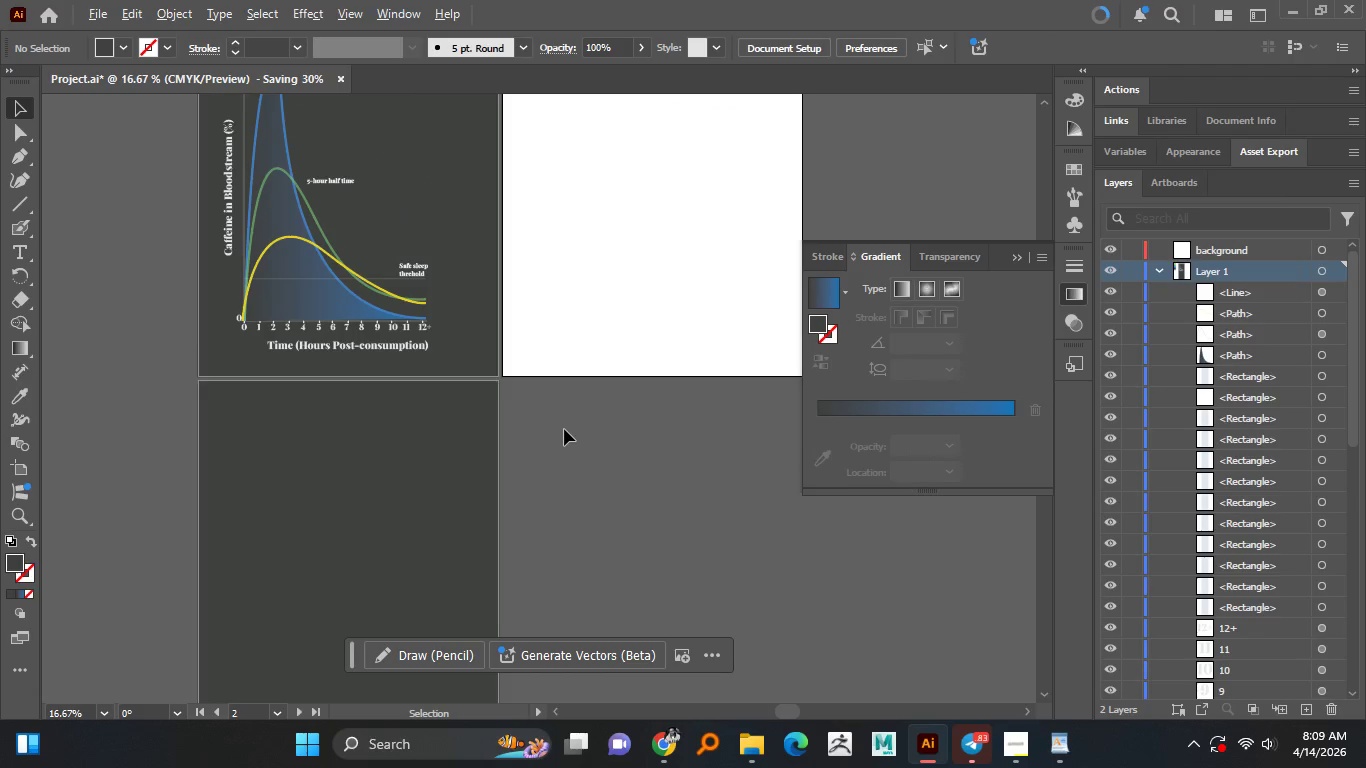 
key(Control+Z)
 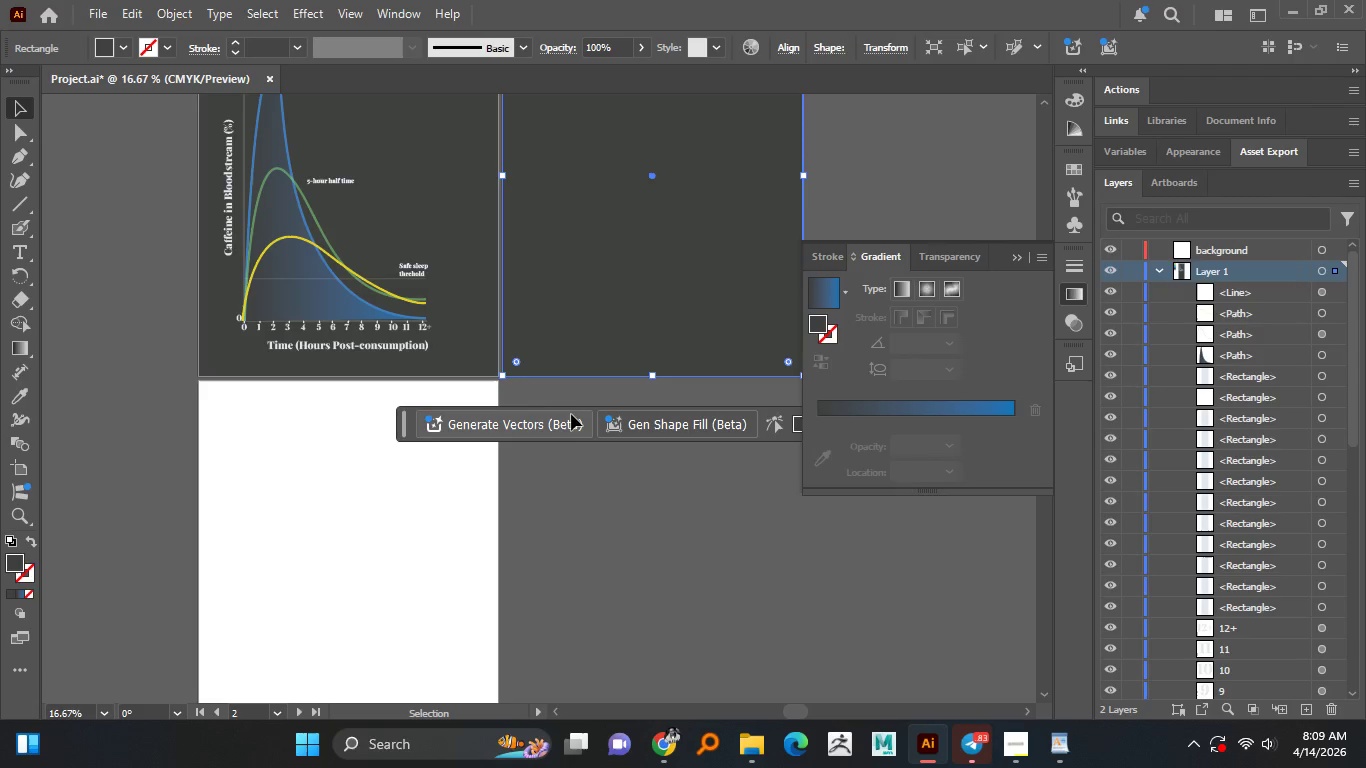 
hold_key(key=AltLeft, duration=0.84)
scroll: coordinate [571, 413], scroll_direction: down, amount: 1.0
 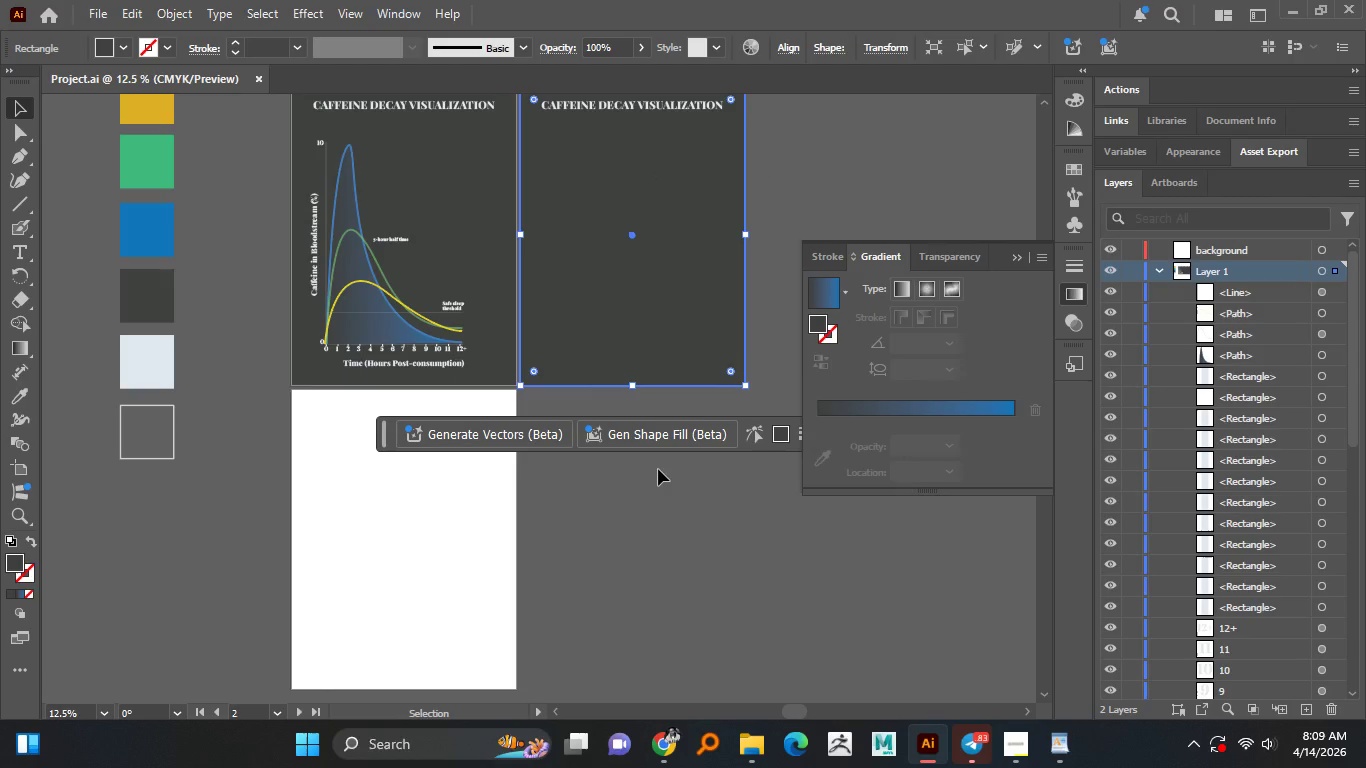 
key(Control+C)
 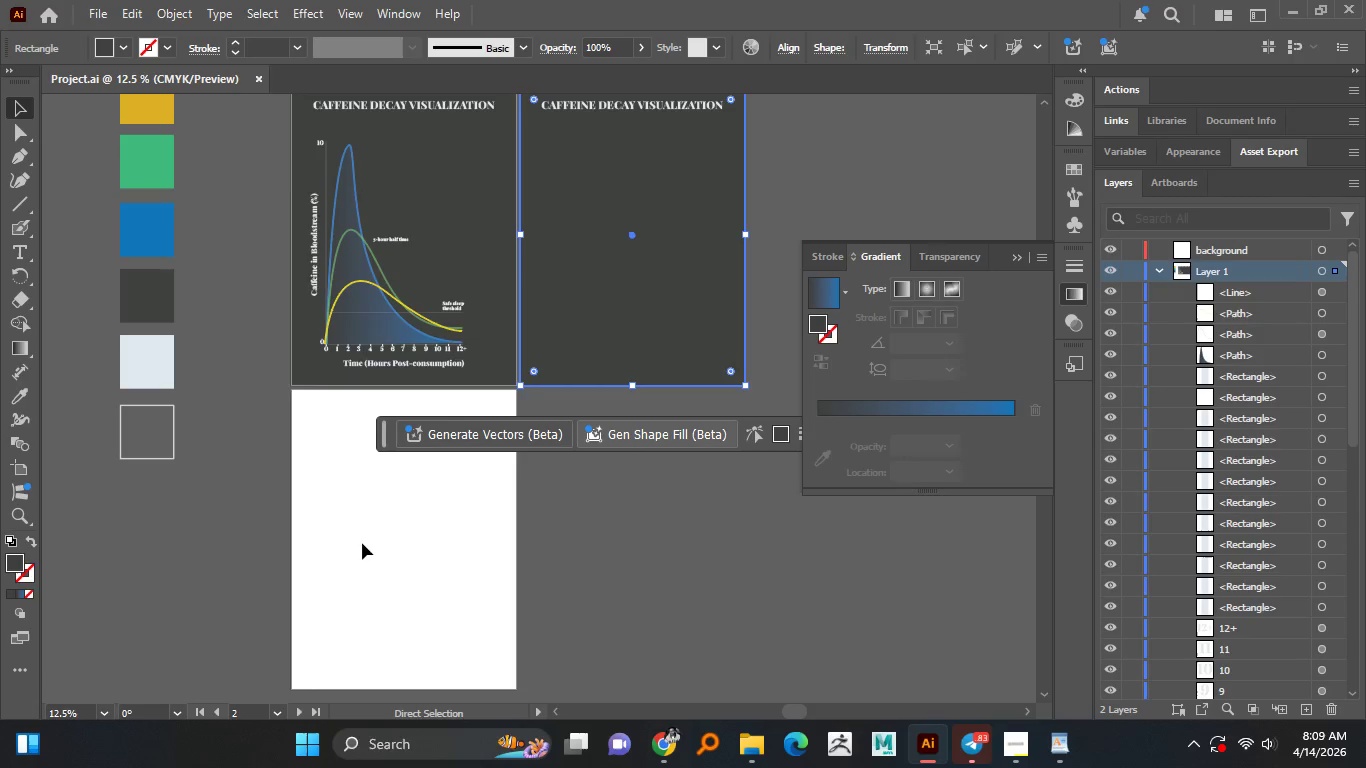 
right_click([362, 543])
 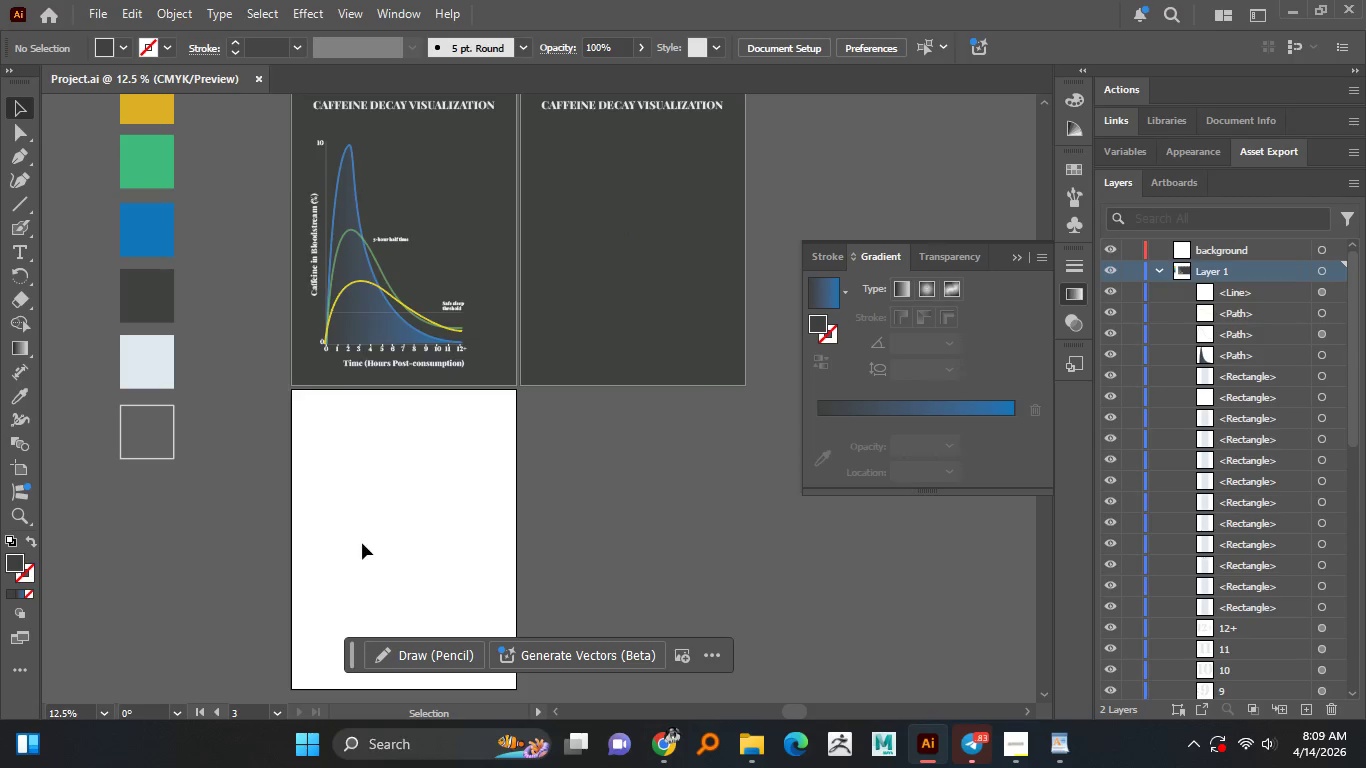 
left_click([362, 543])
 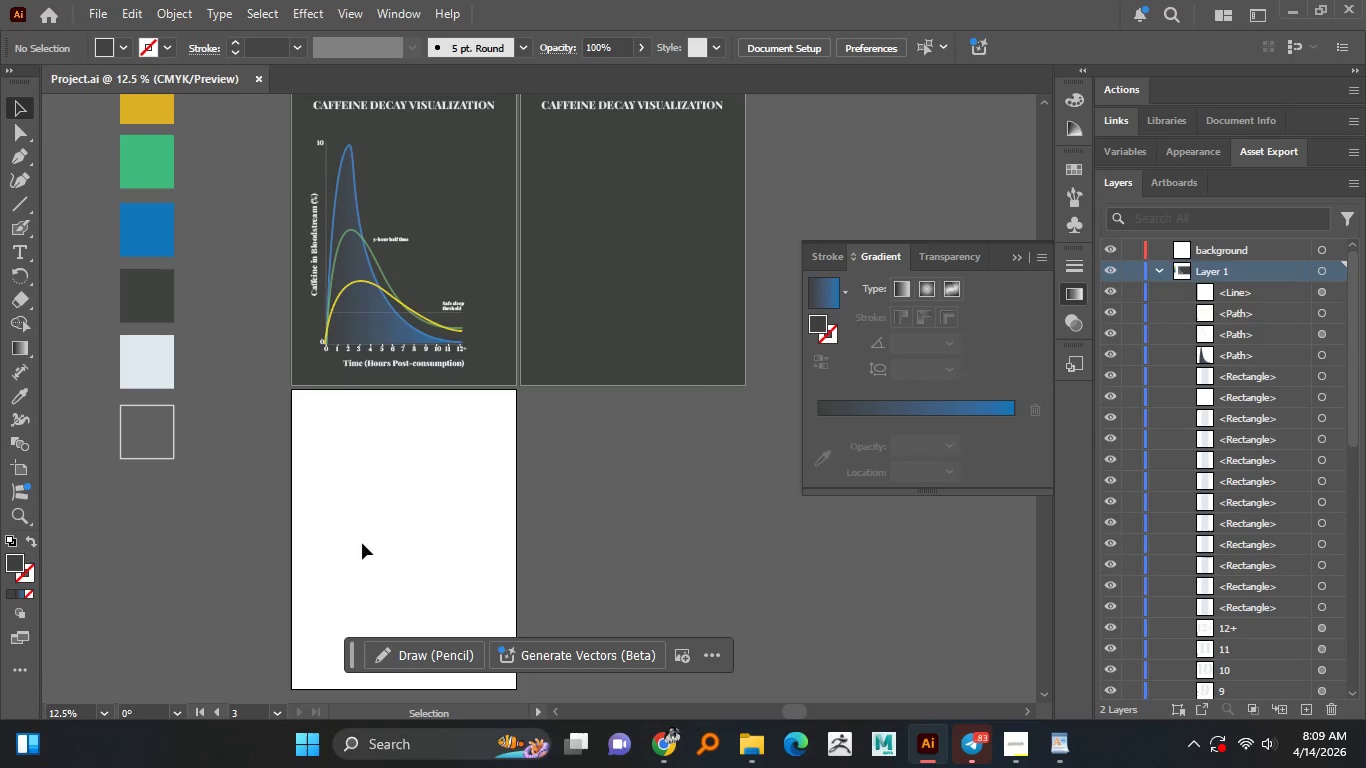 
key(Control+Shift+V)
 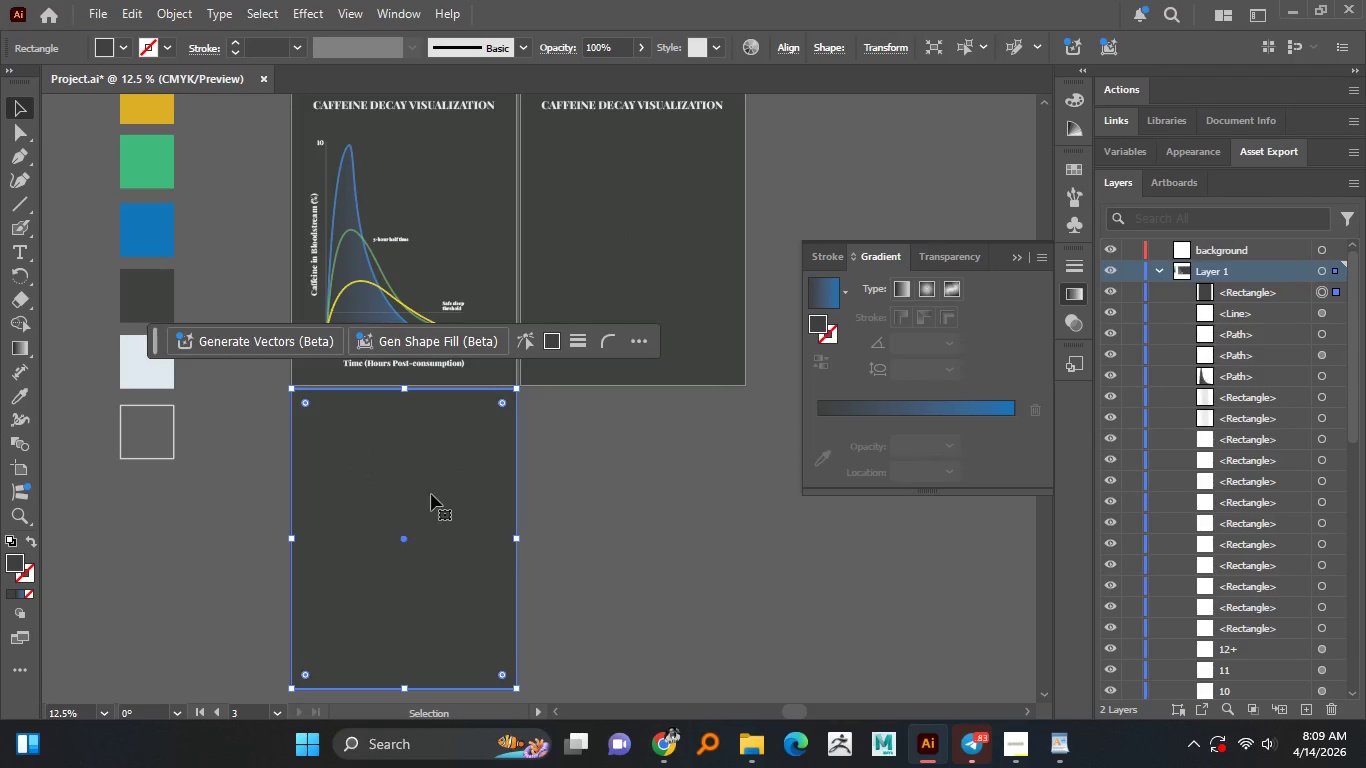 
left_click([537, 453])
 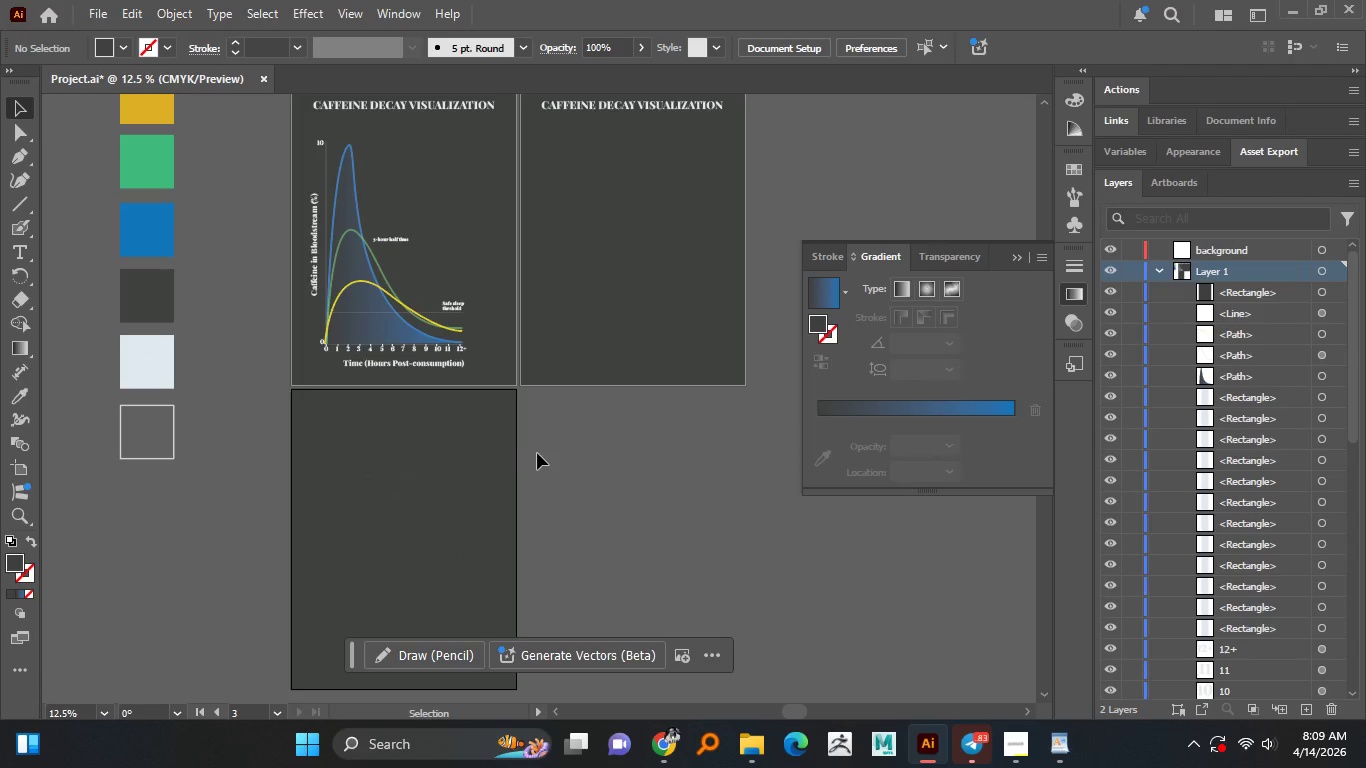 
key(Control+S)
 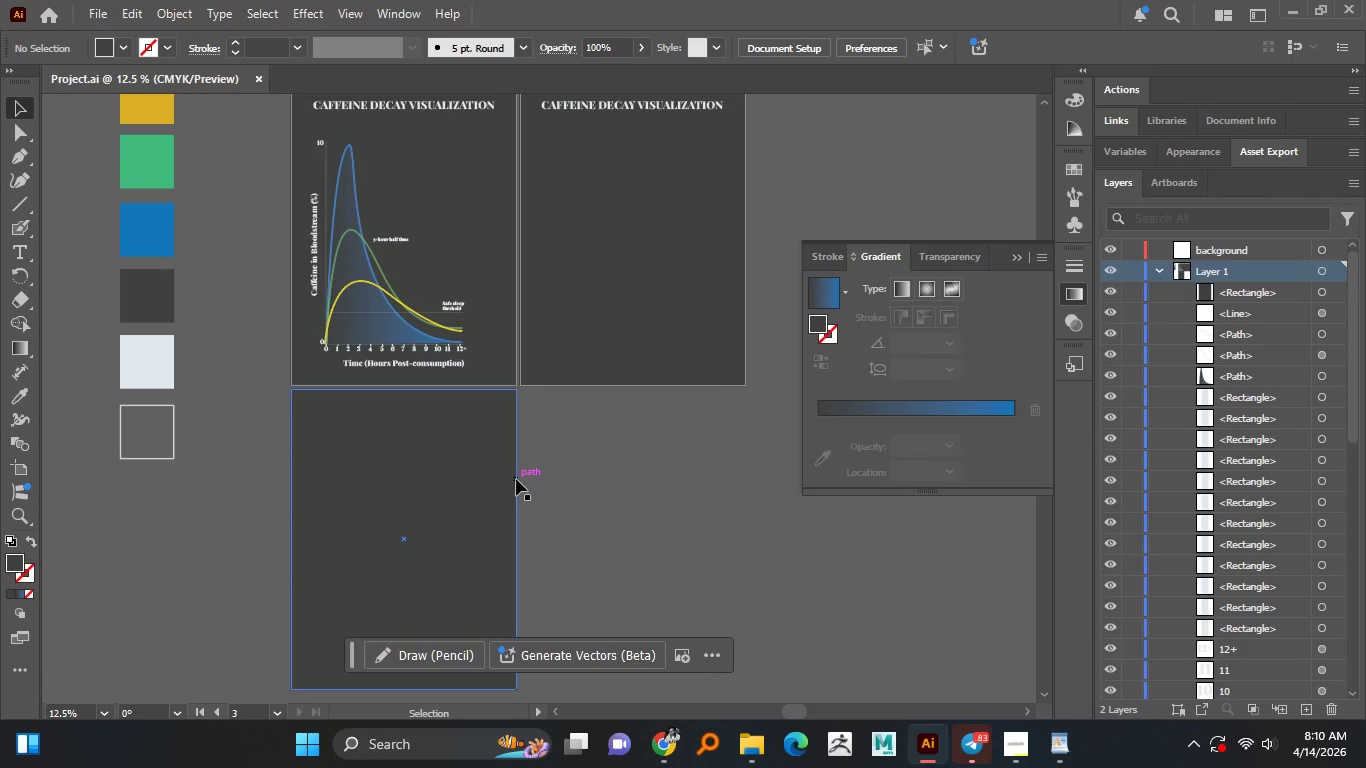 
wait(37.88)
 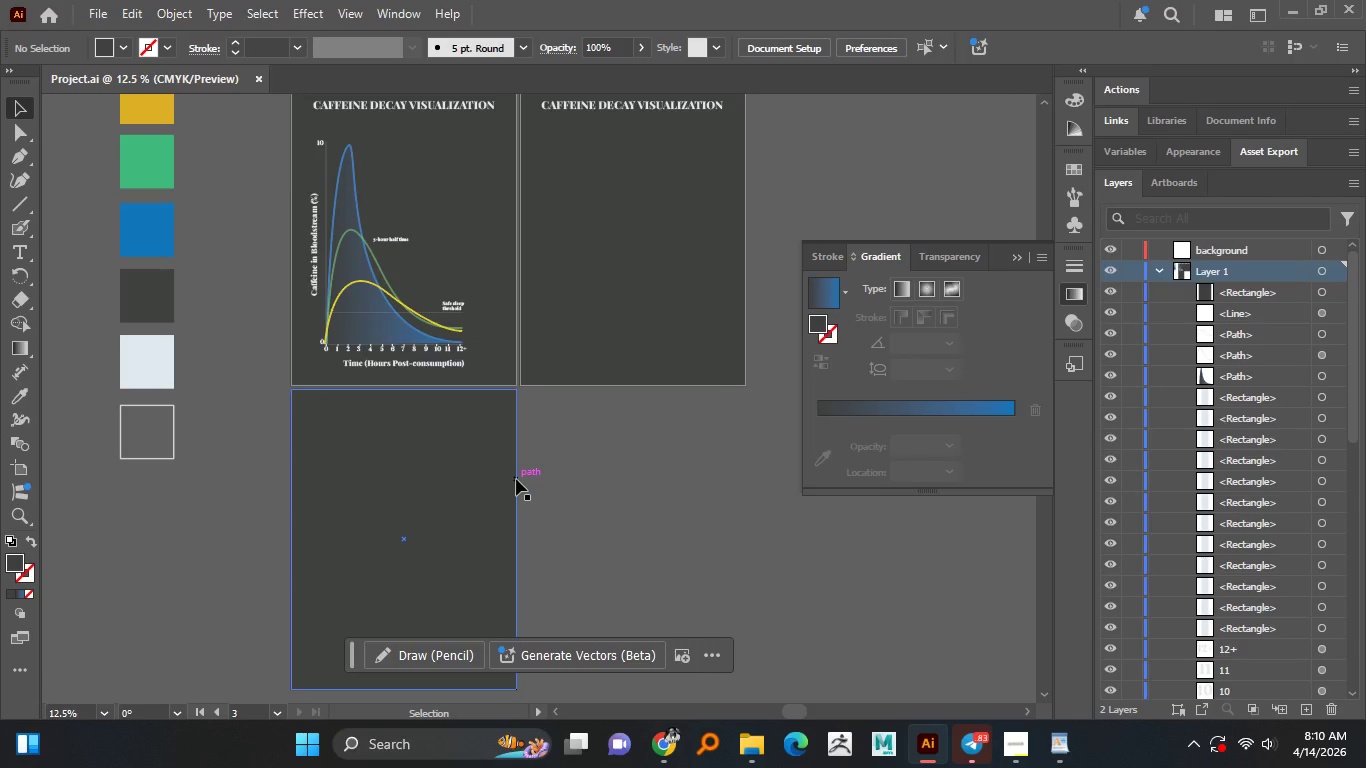 
hold_key(key=AltLeft, duration=1.51)
hold_key(key=AltLeft, duration=1.49)
scroll: coordinate [529, 262], scroll_direction: up, amount: 3.0
 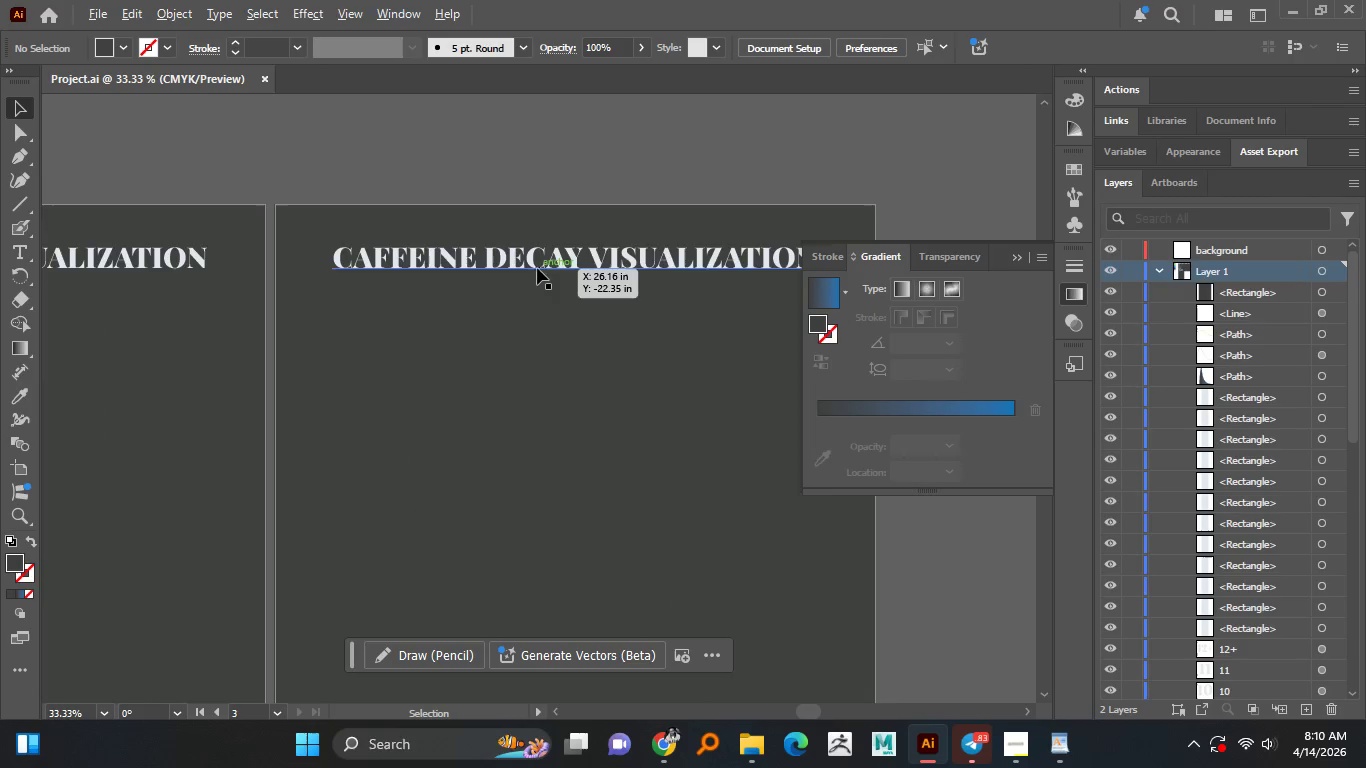 
left_click([1013, 257])
 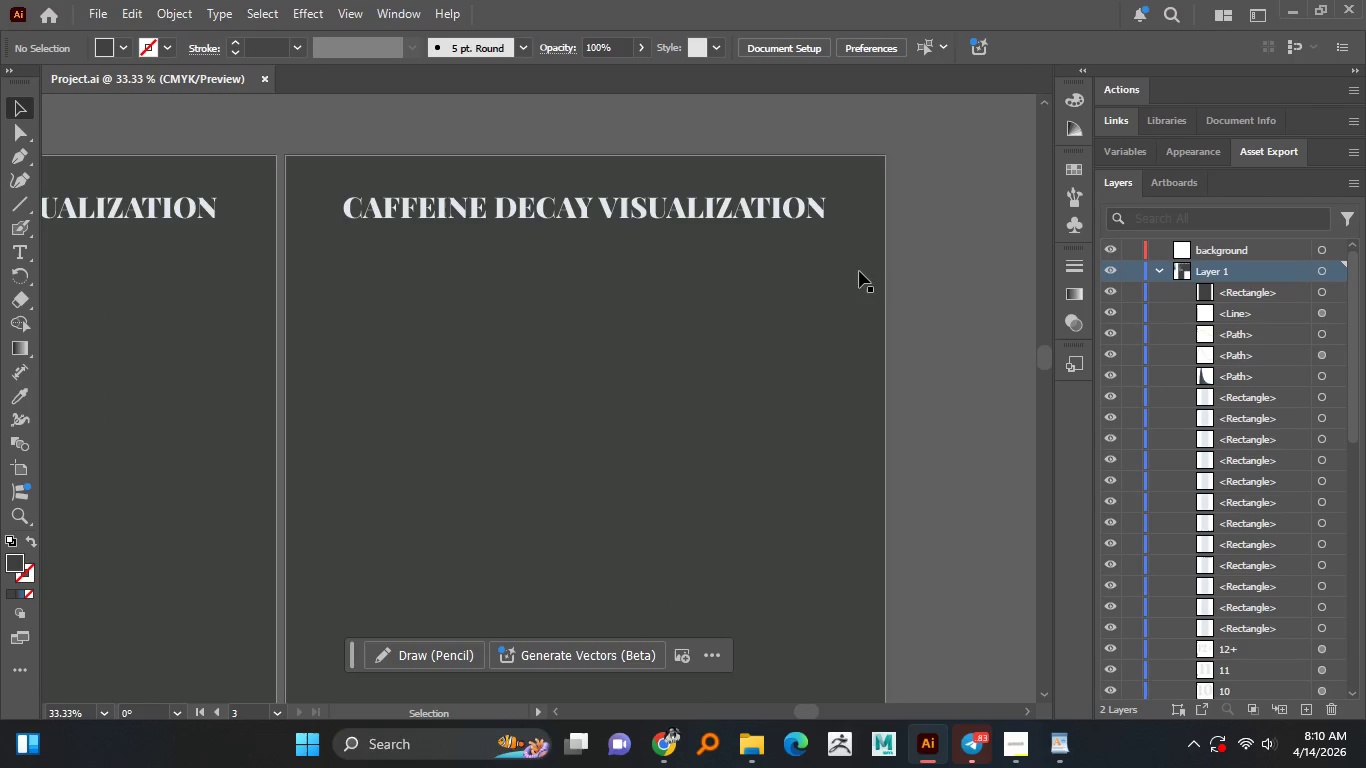 
hold_key(key=AltLeft, duration=1.52)
scroll: coordinate [676, 251], scroll_direction: up, amount: 1.0
 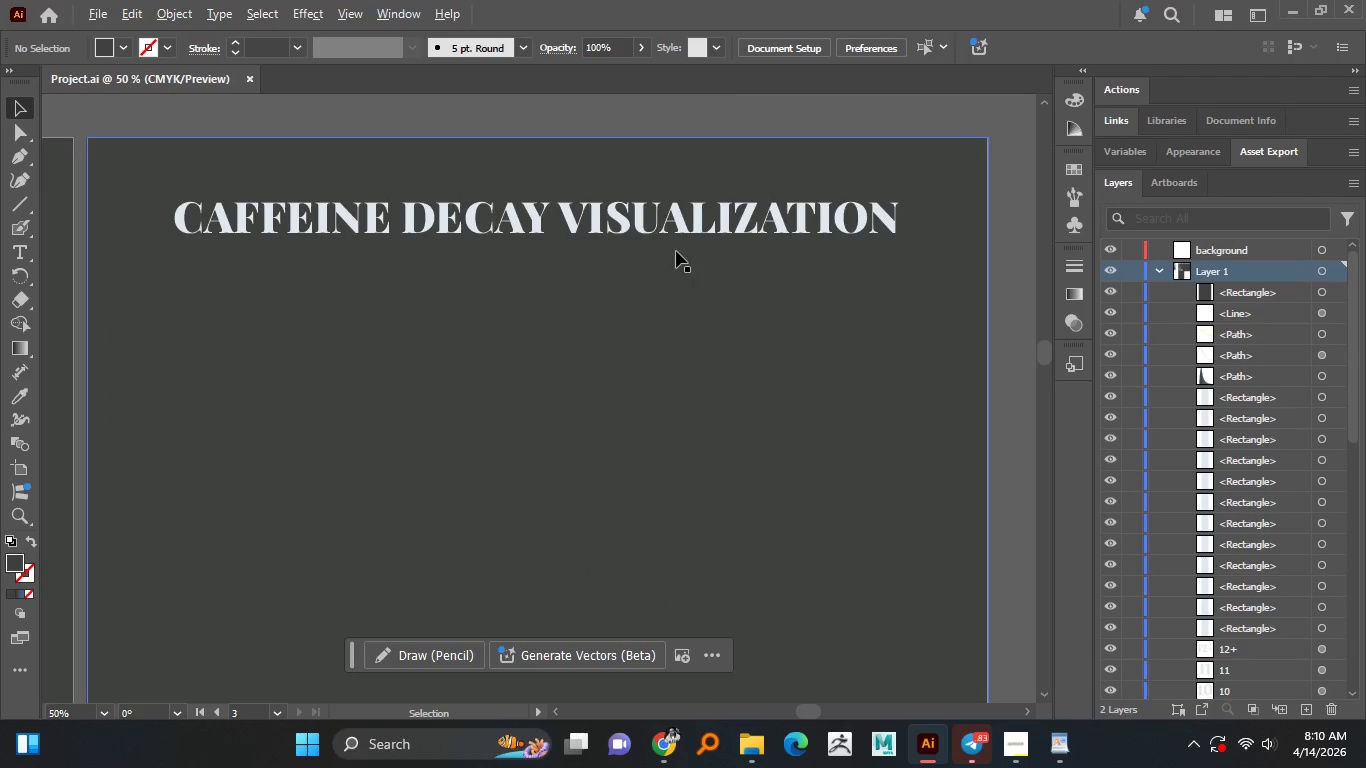 
hold_key(key=AltLeft, duration=1.25)
scroll: coordinate [676, 251], scroll_direction: down, amount: 1.0
 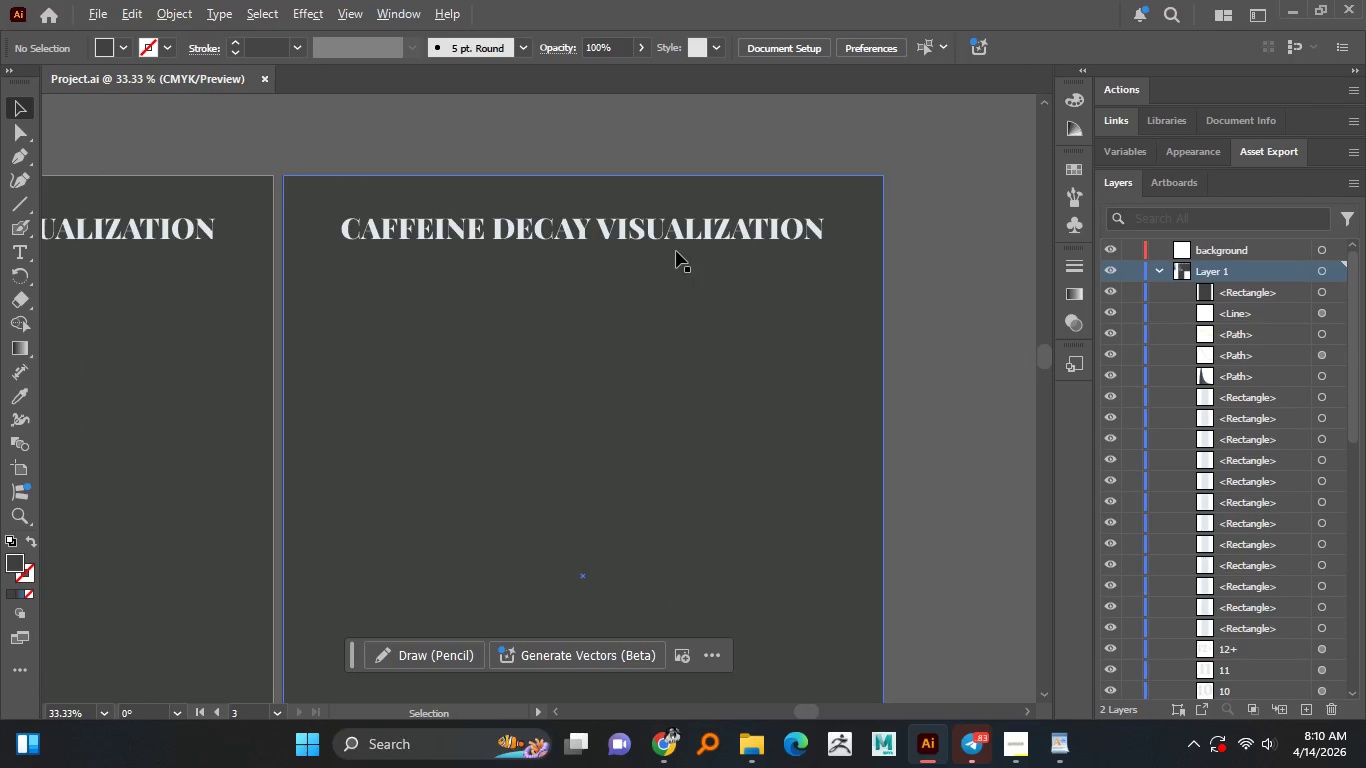 
left_click([643, 238])
 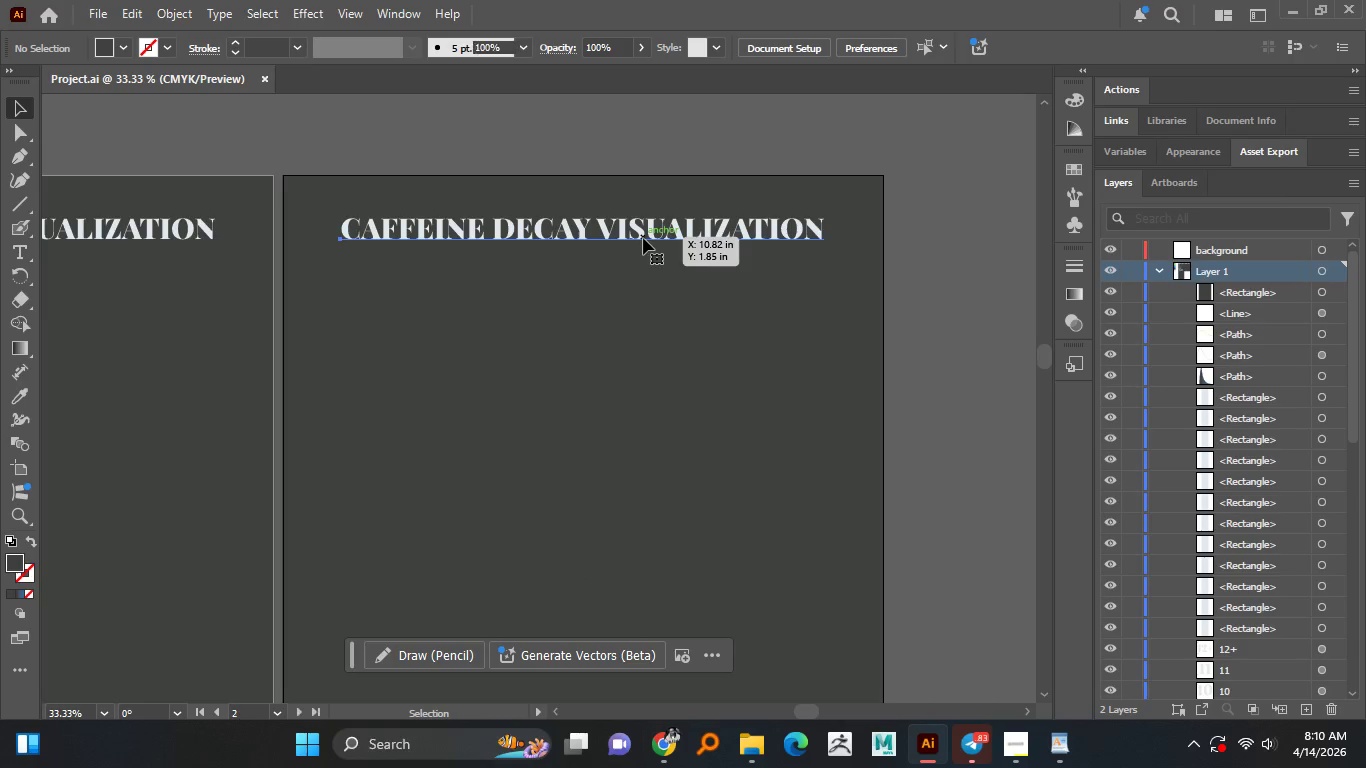 
right_click([643, 238])
 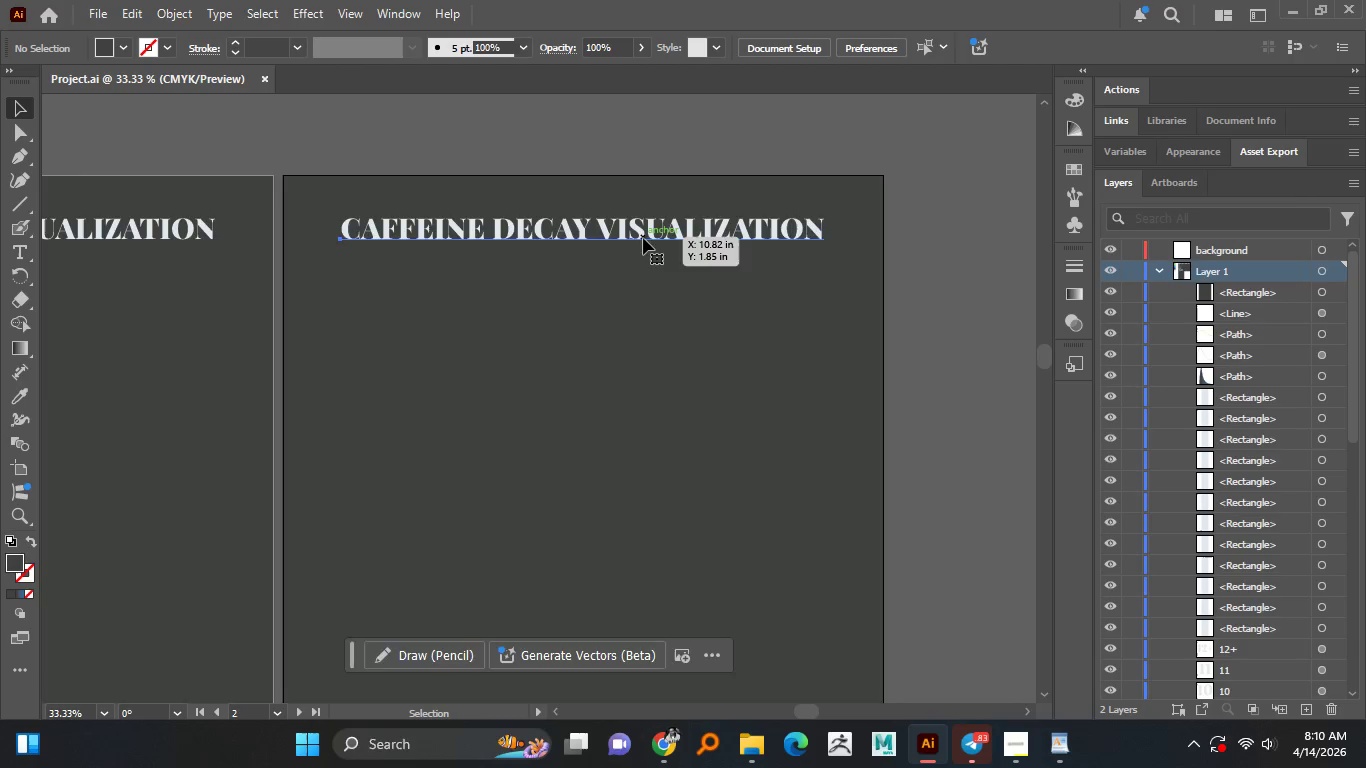 
left_click([643, 238])
 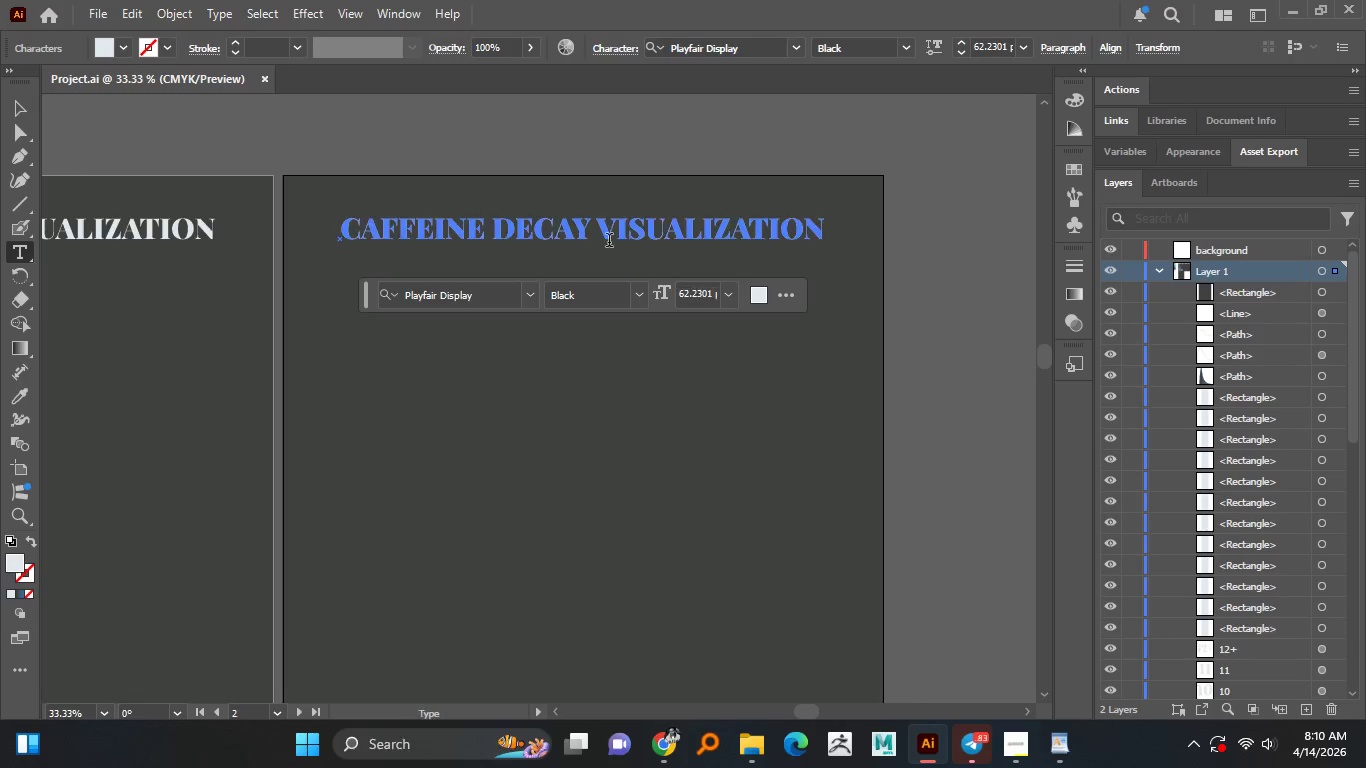 
double_click([618, 234])
 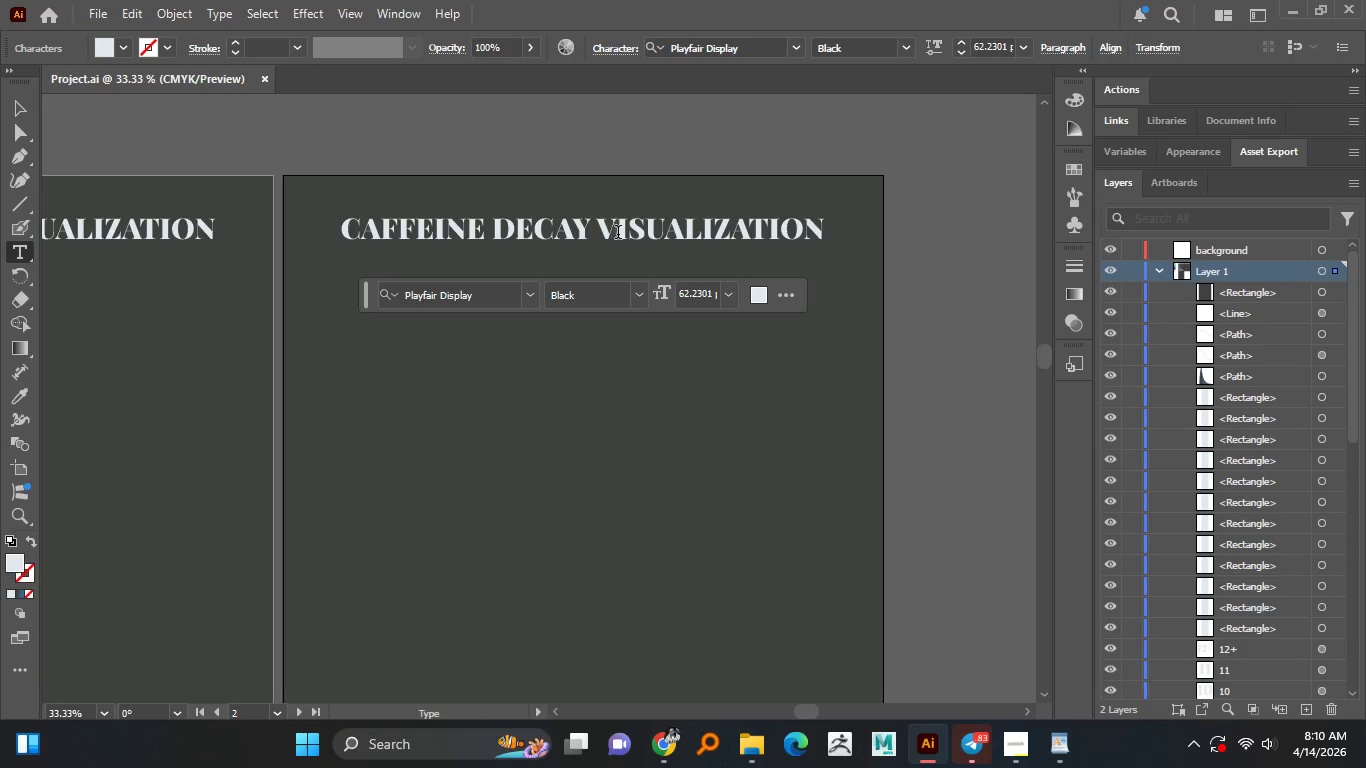 
triple_click([618, 234])
 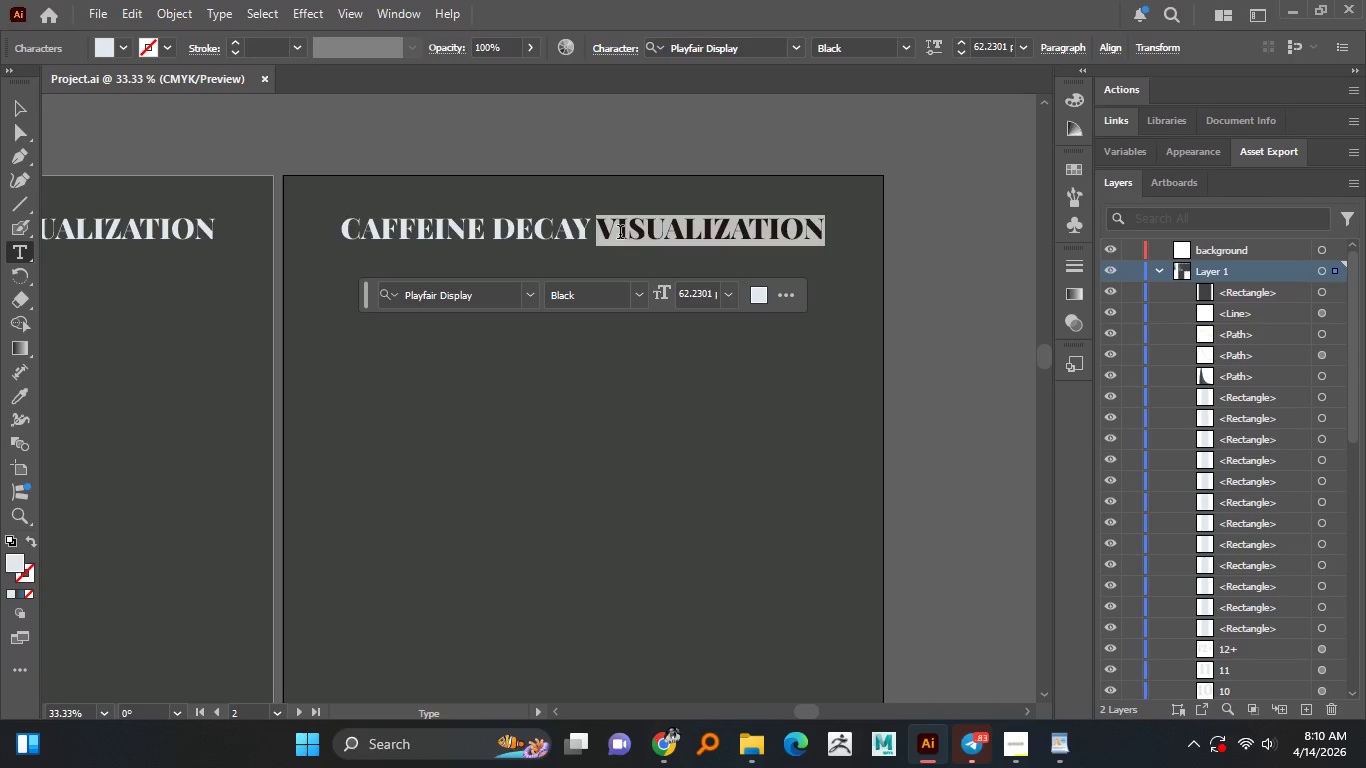 
key(Control+A)
 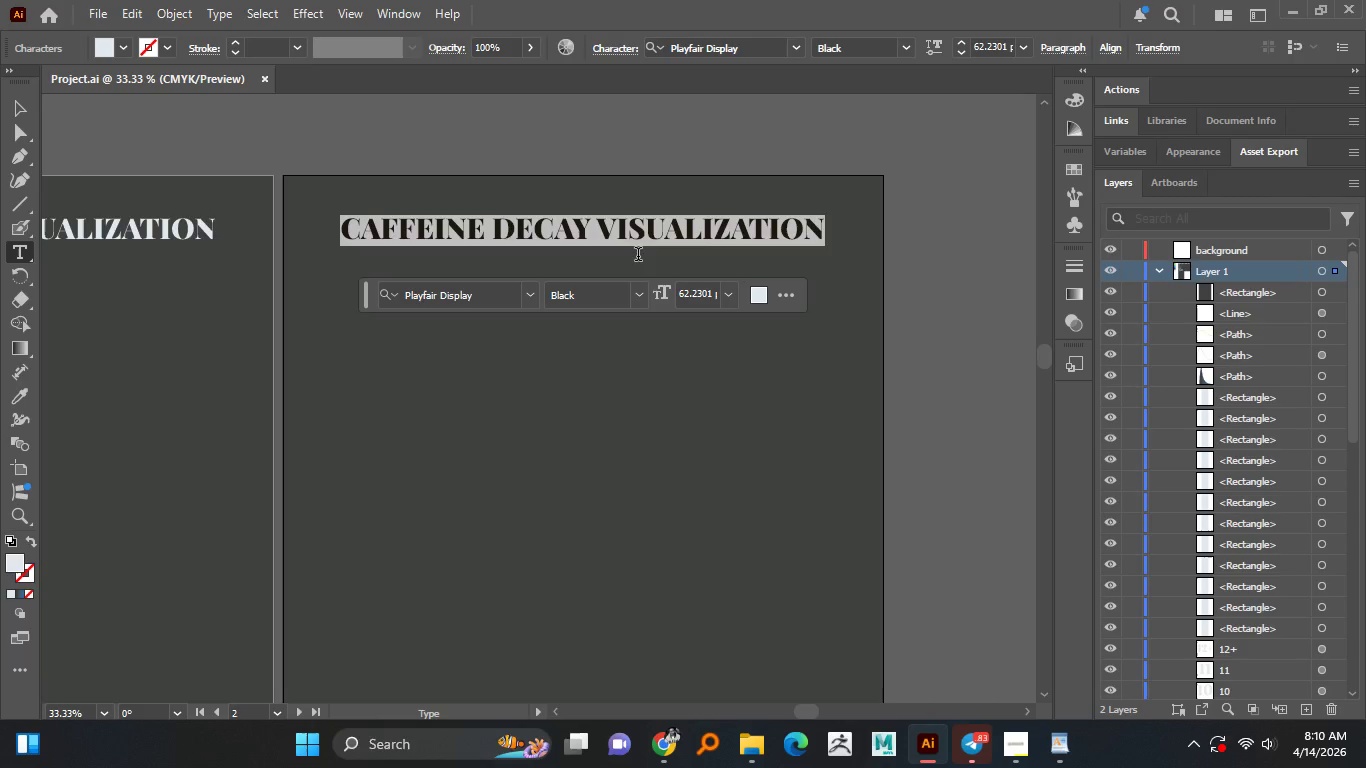 
hold_key(key=ShiftLeft, duration=1.02)
 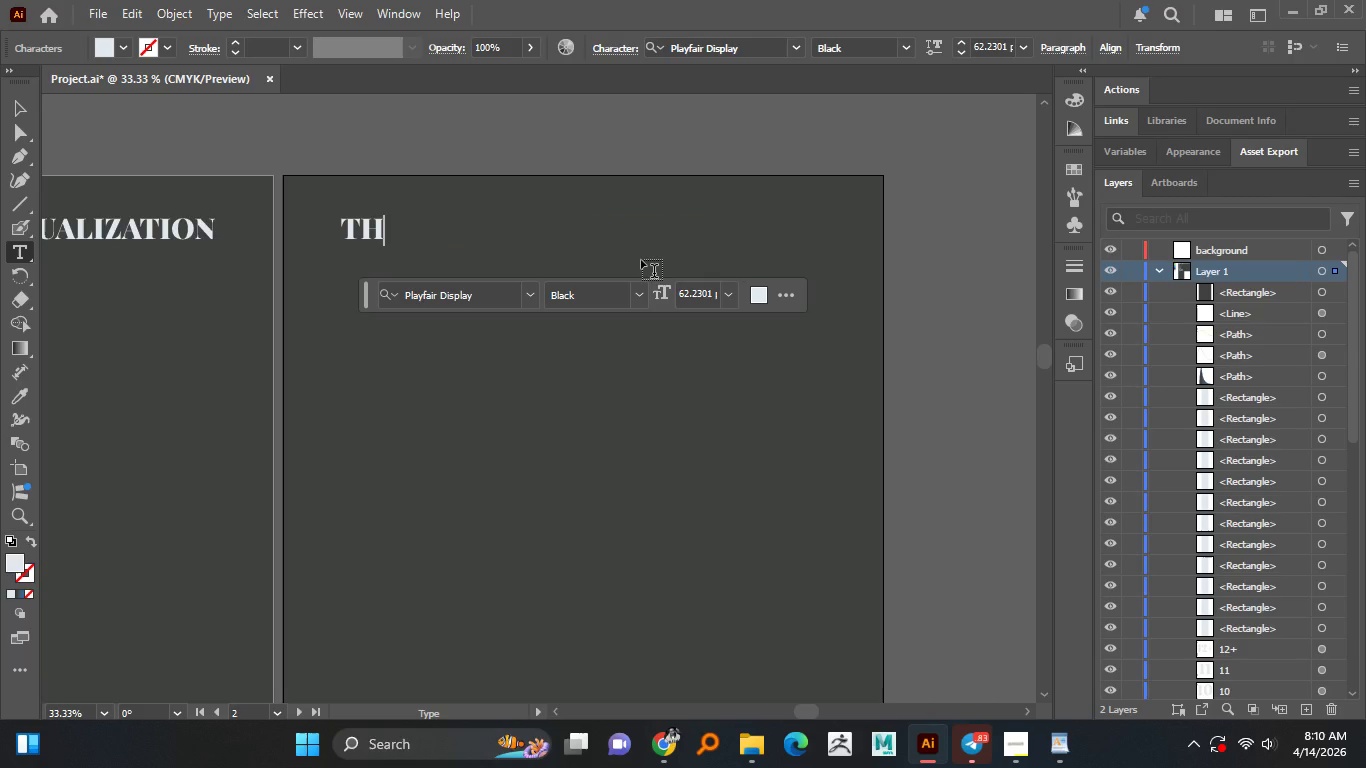 
hold_key(key=T, duration=4.92)
 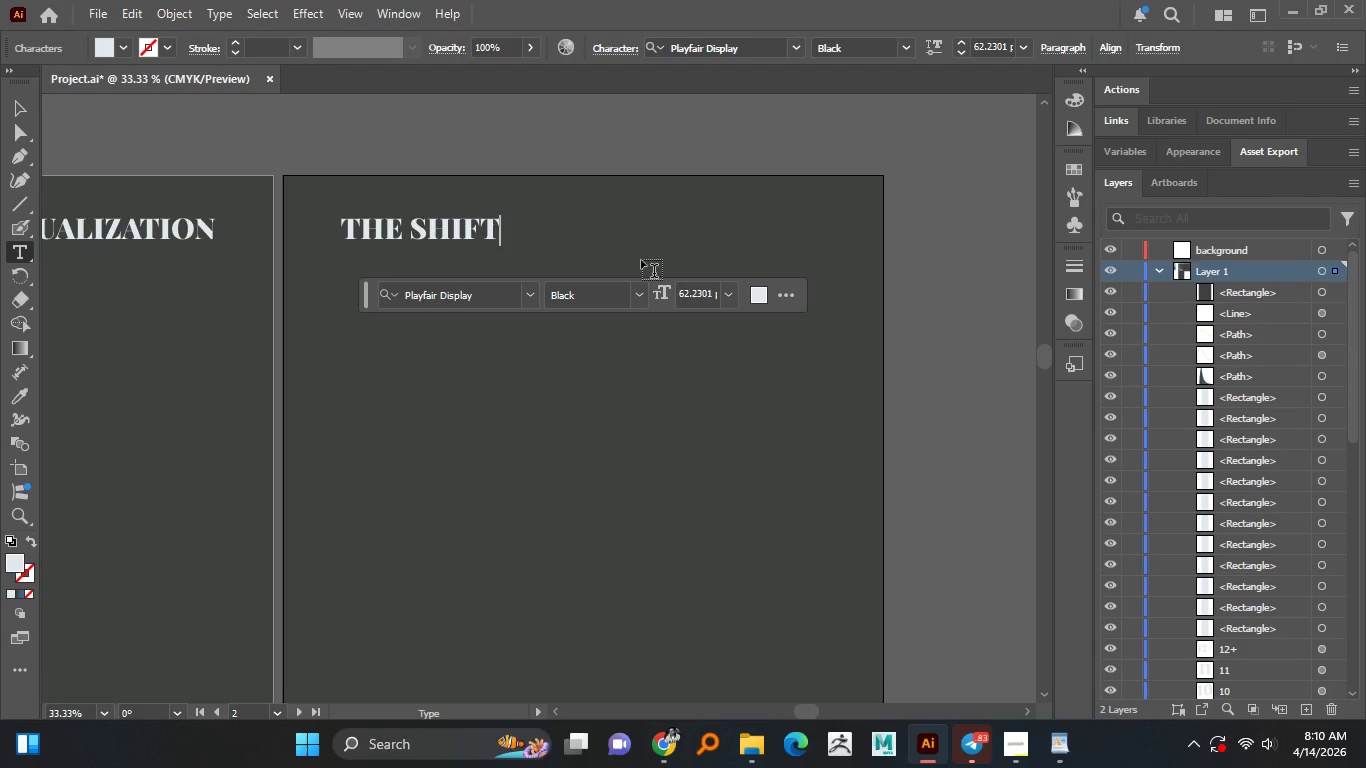 
type(he Shif)
 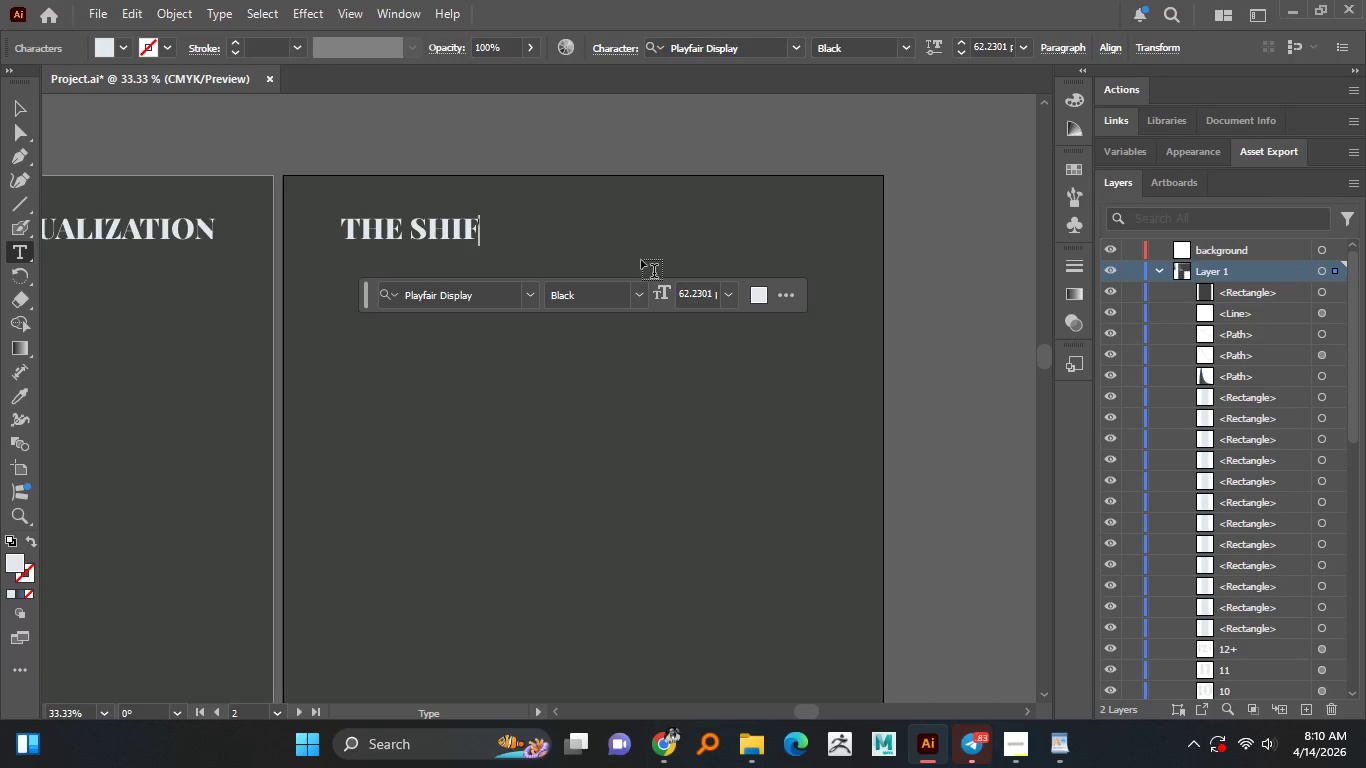 
type(-worker's timeline)
 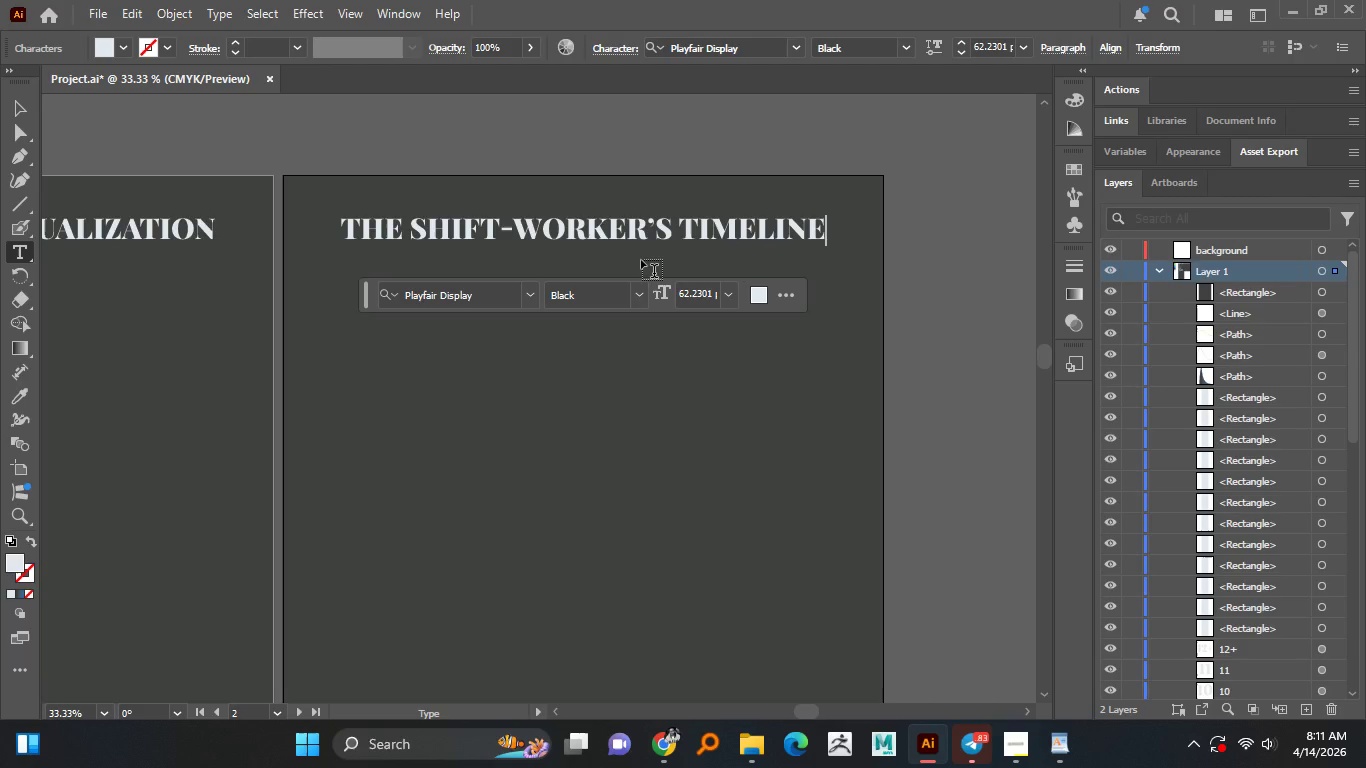 
wait(9.22)
 